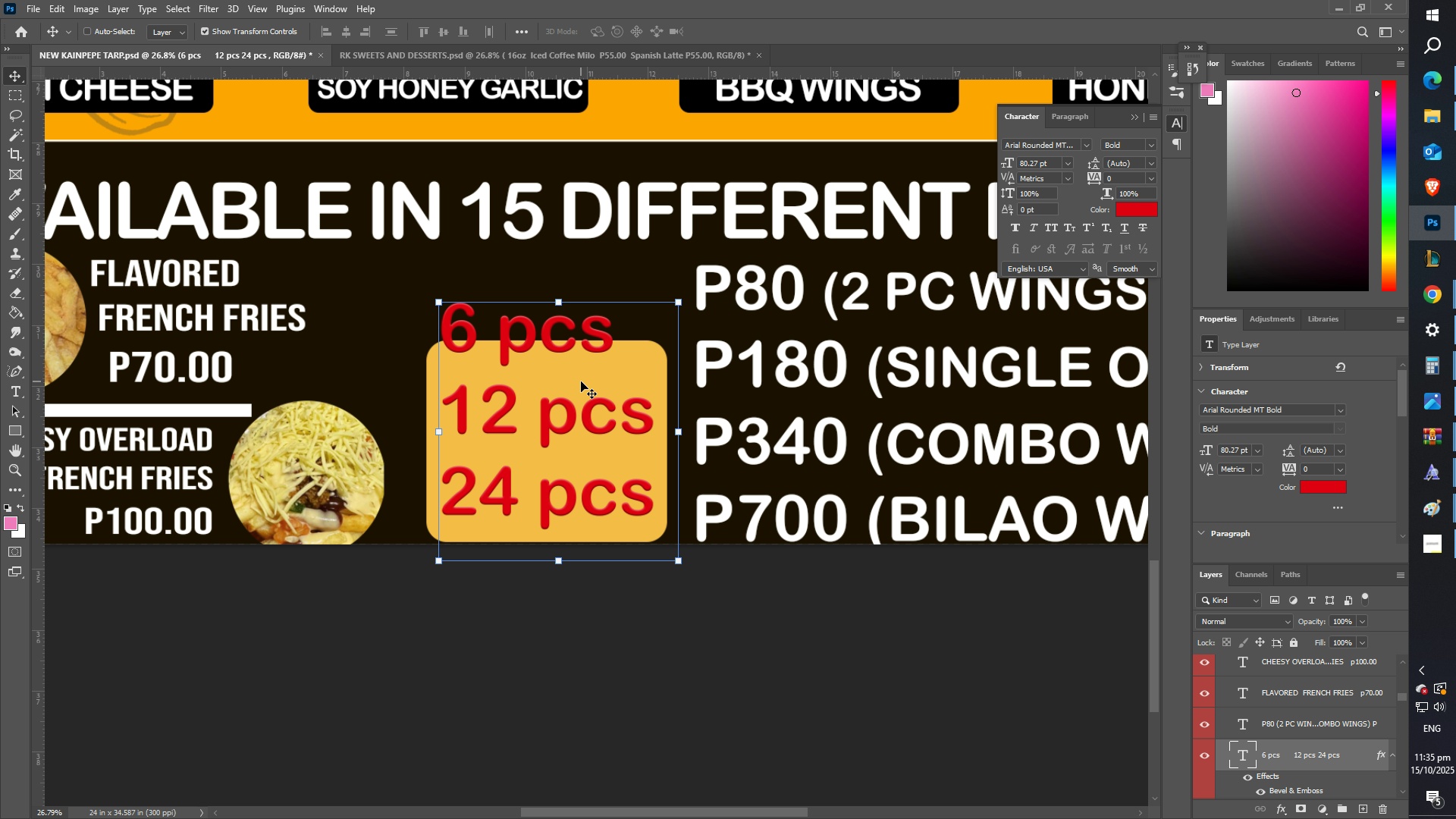 
hold_key(key=Space, duration=0.66)
 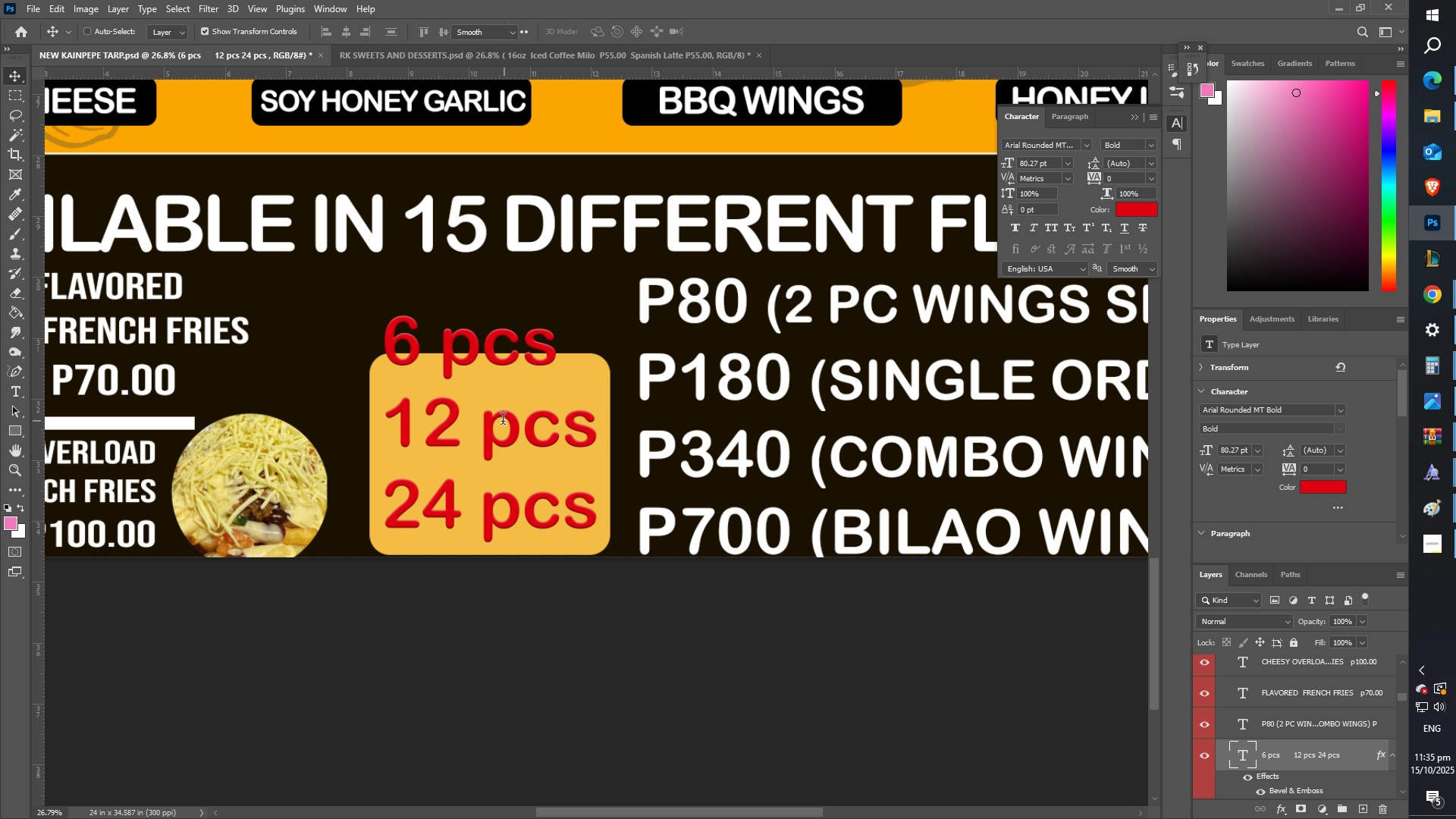 
left_click_drag(start_coordinate=[623, 375], to_coordinate=[566, 388])
 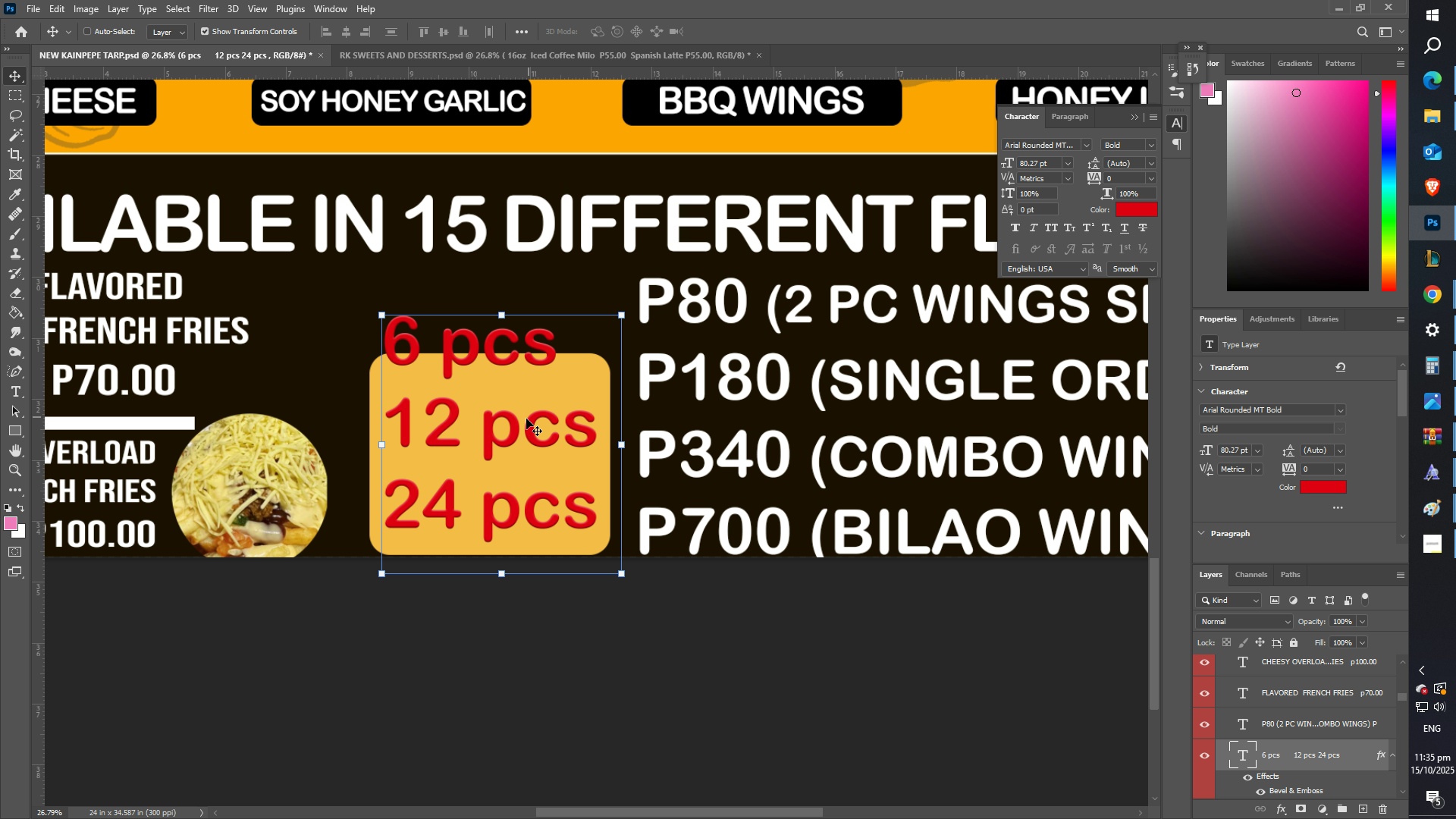 
key(T)
 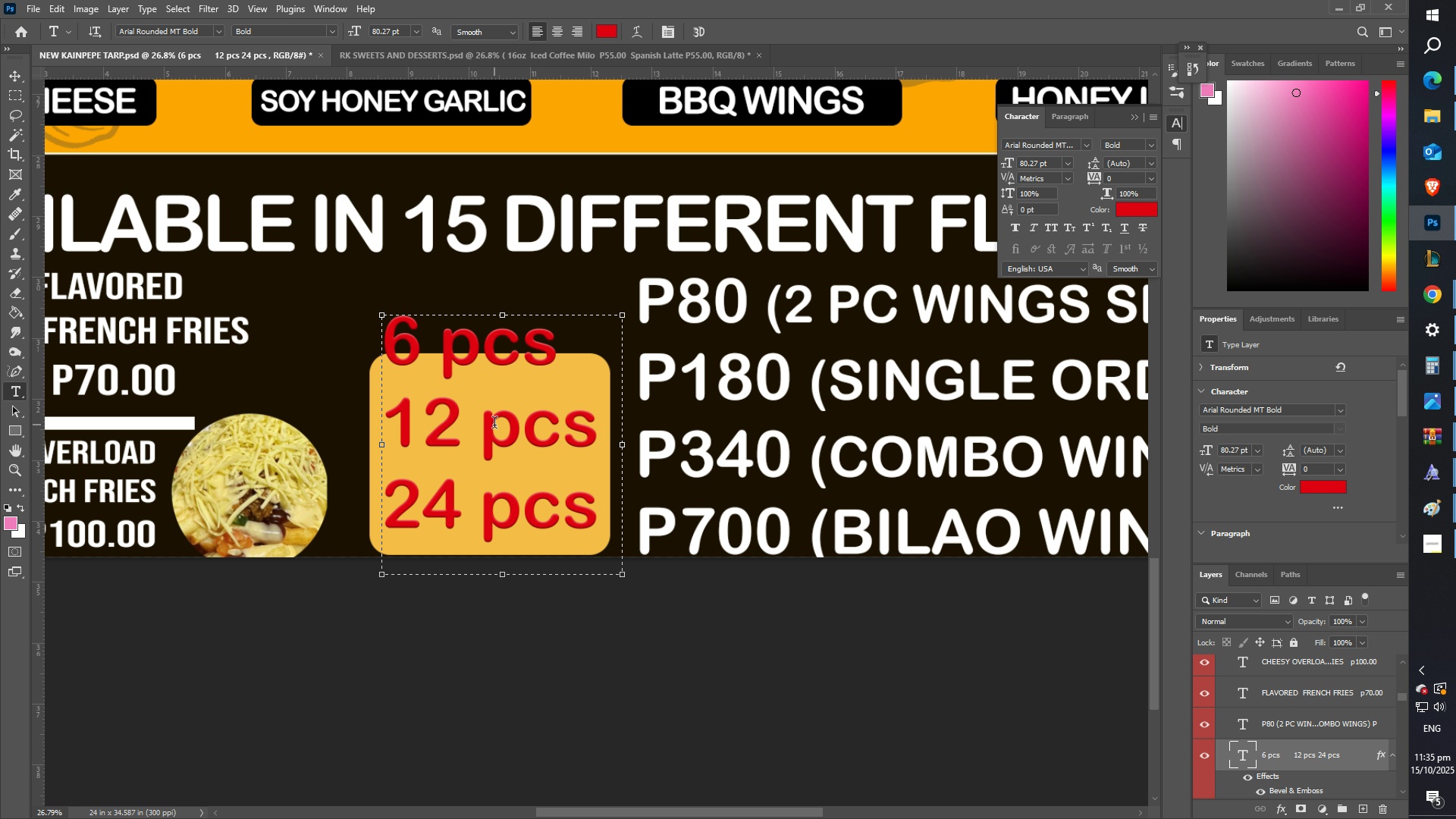 
left_click([494, 425])
 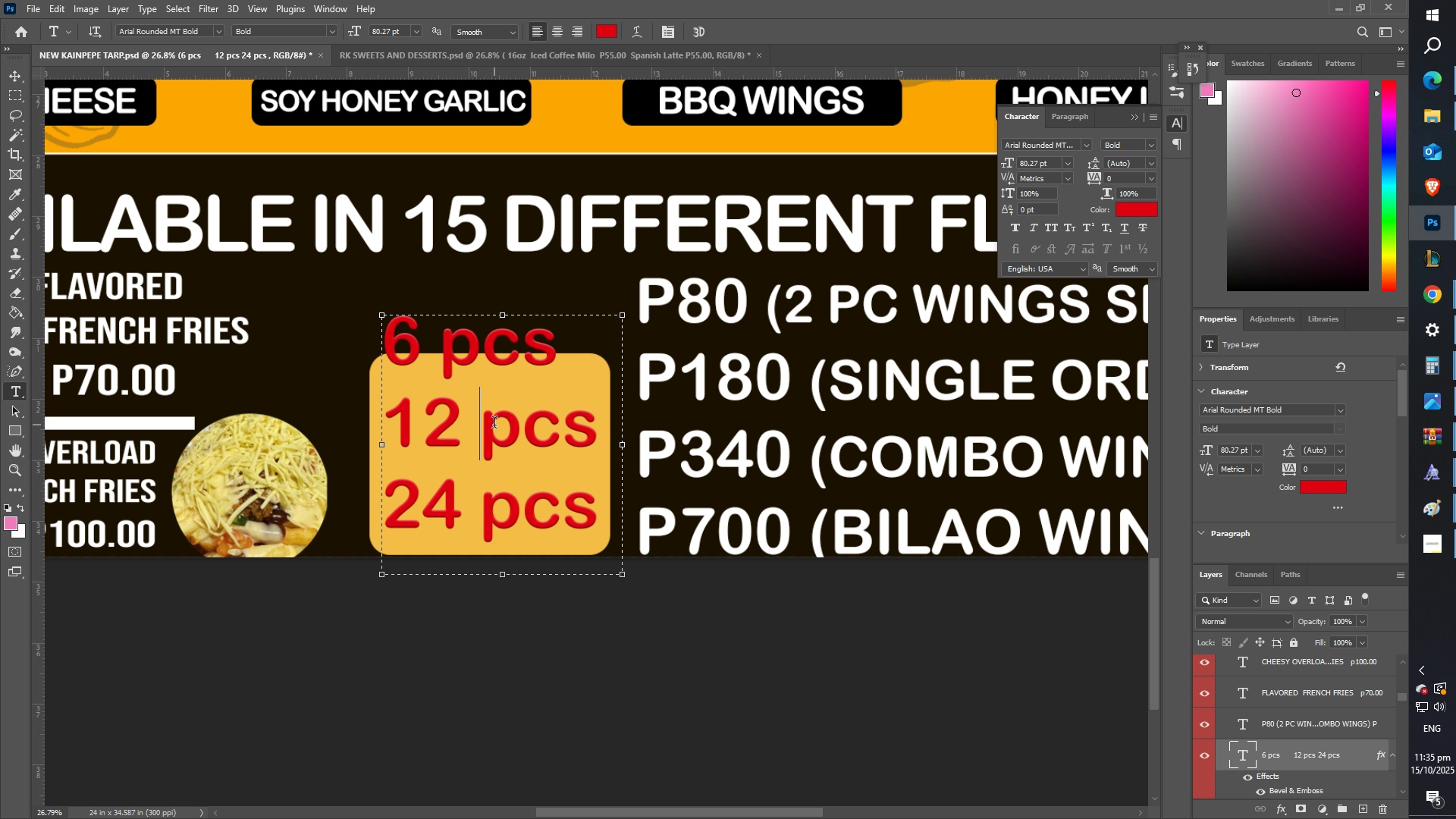 
key(Control+A)
 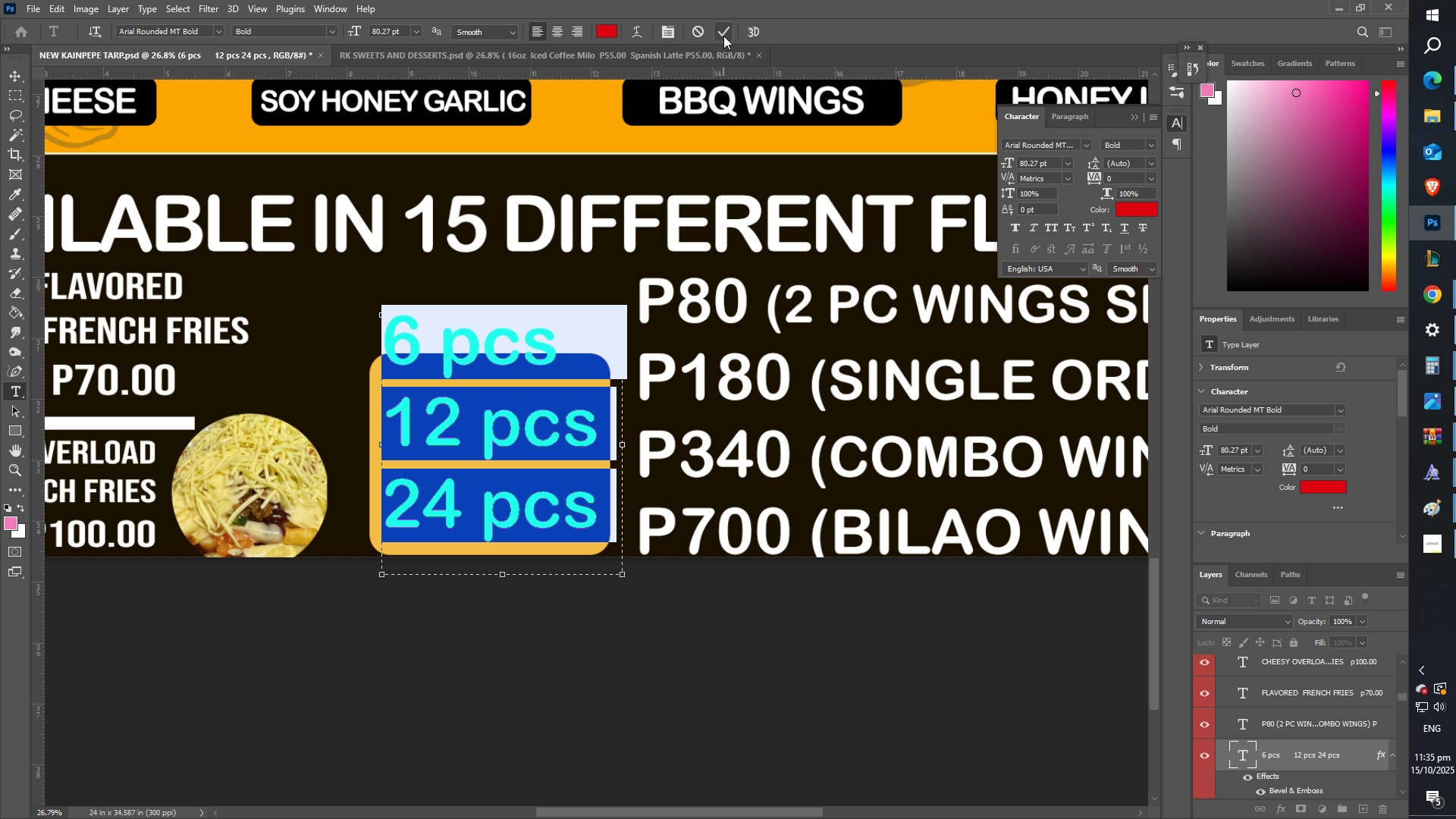 
left_click([723, 36])
 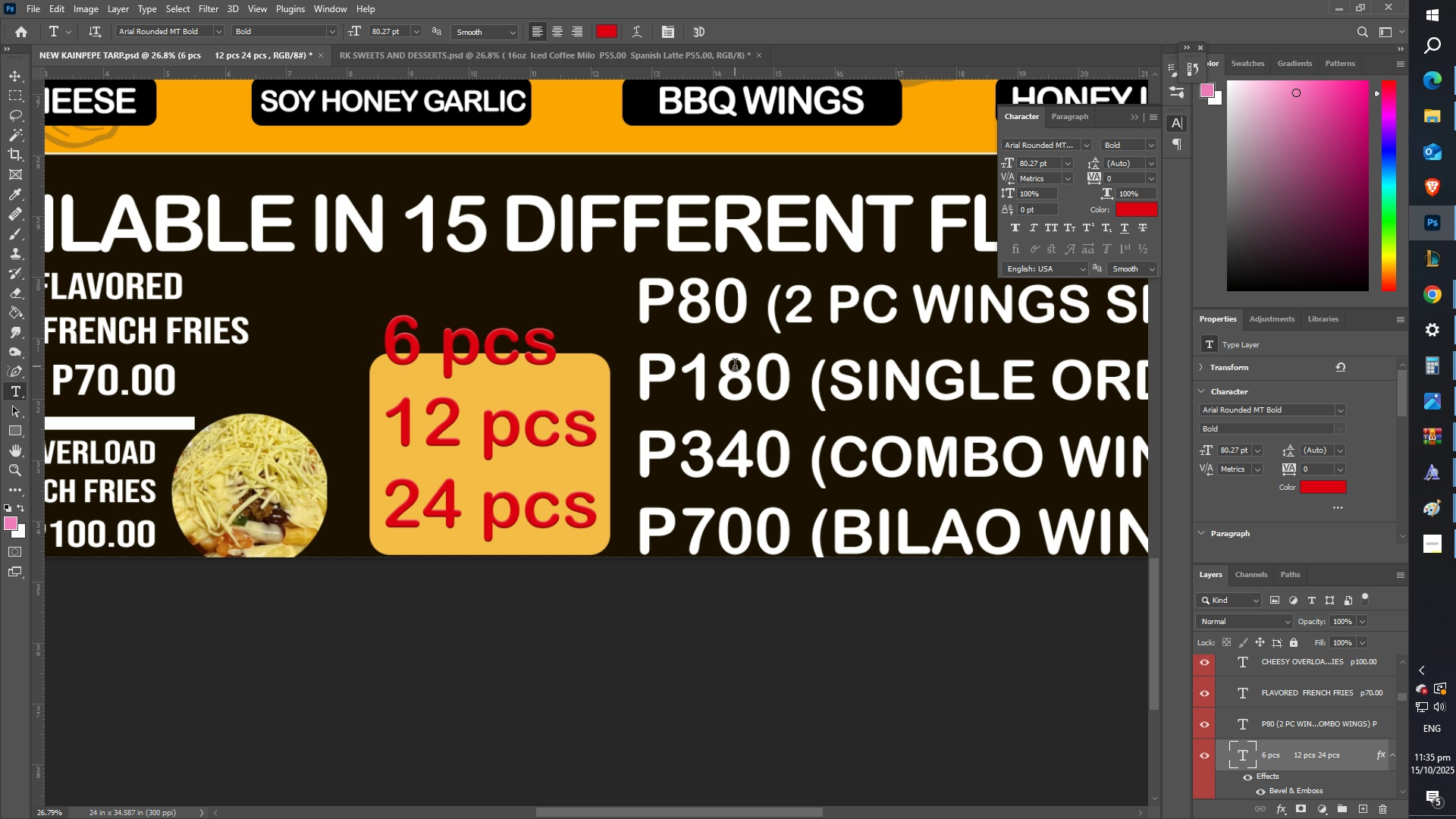 
left_click([735, 366])
 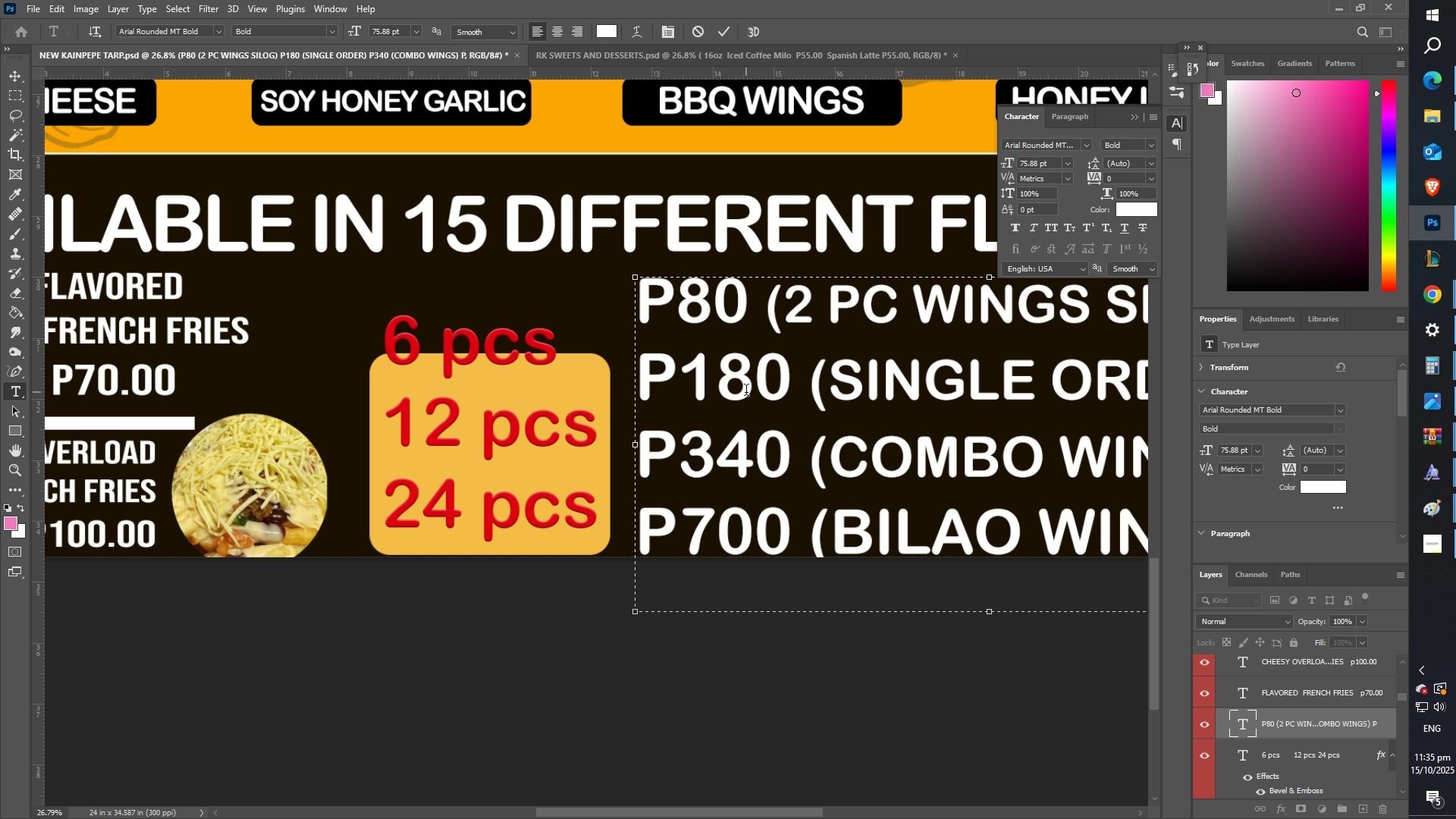 
left_click([766, 390])
 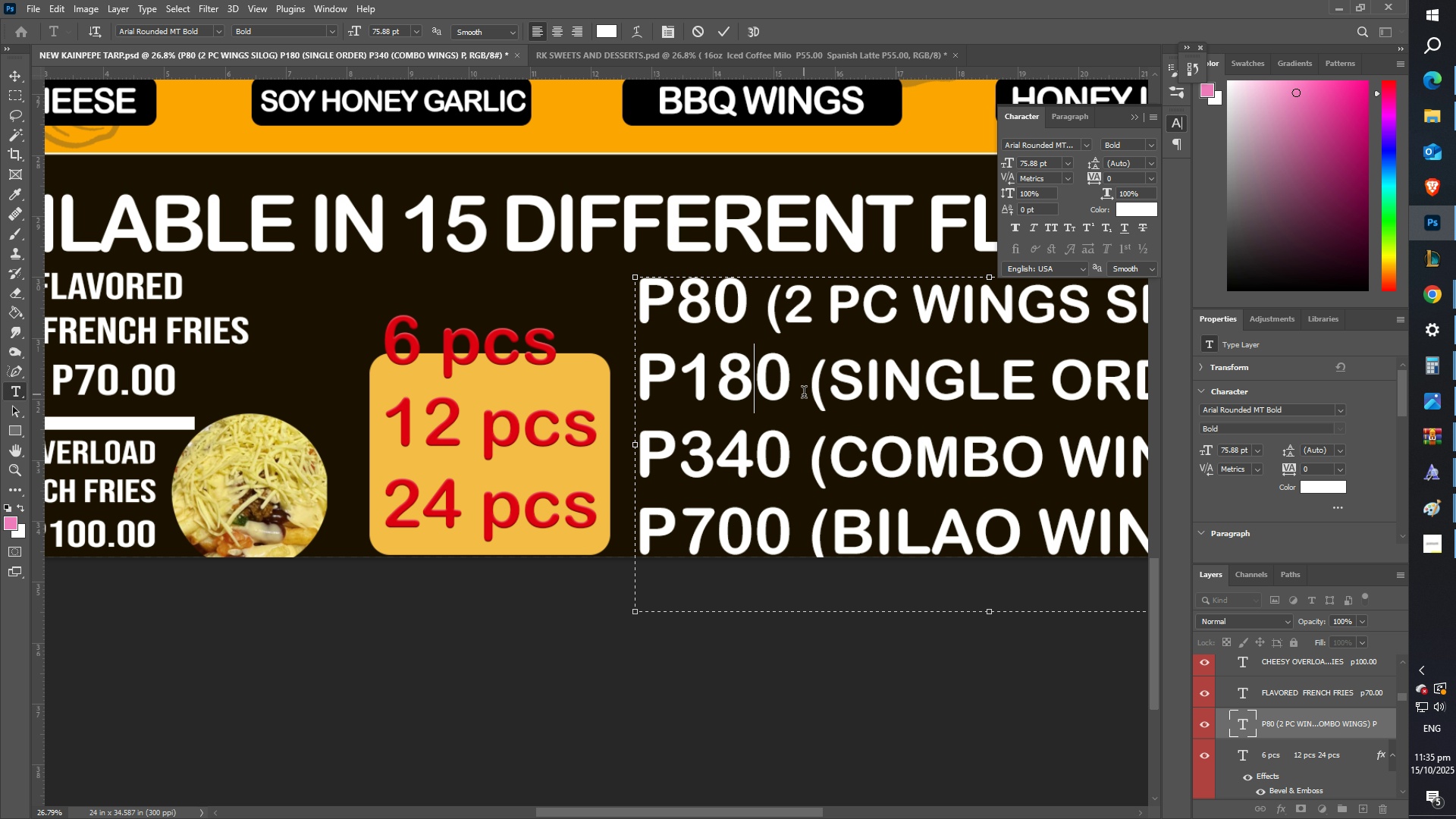 
left_click([804, 394])
 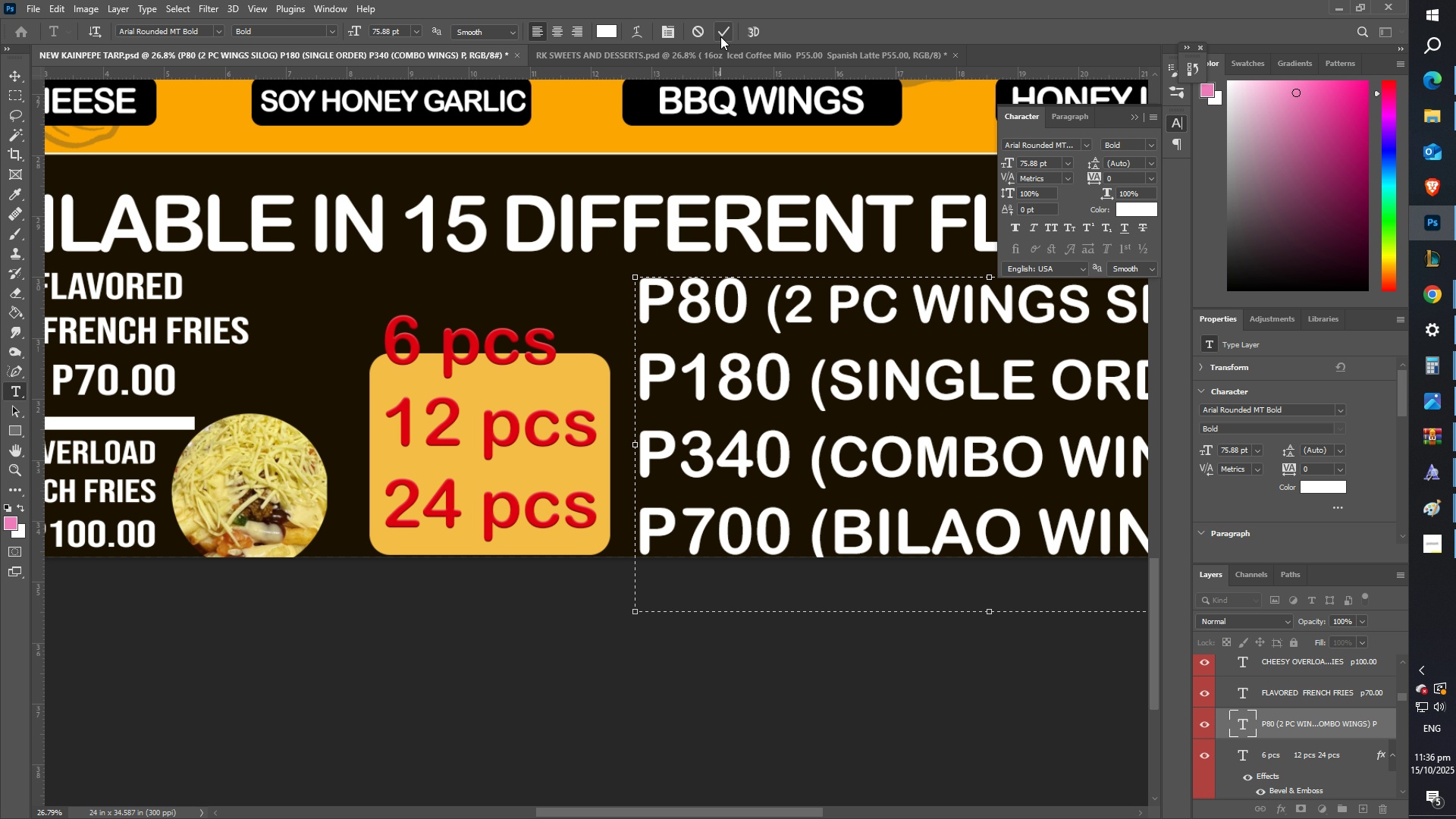 
left_click([720, 36])
 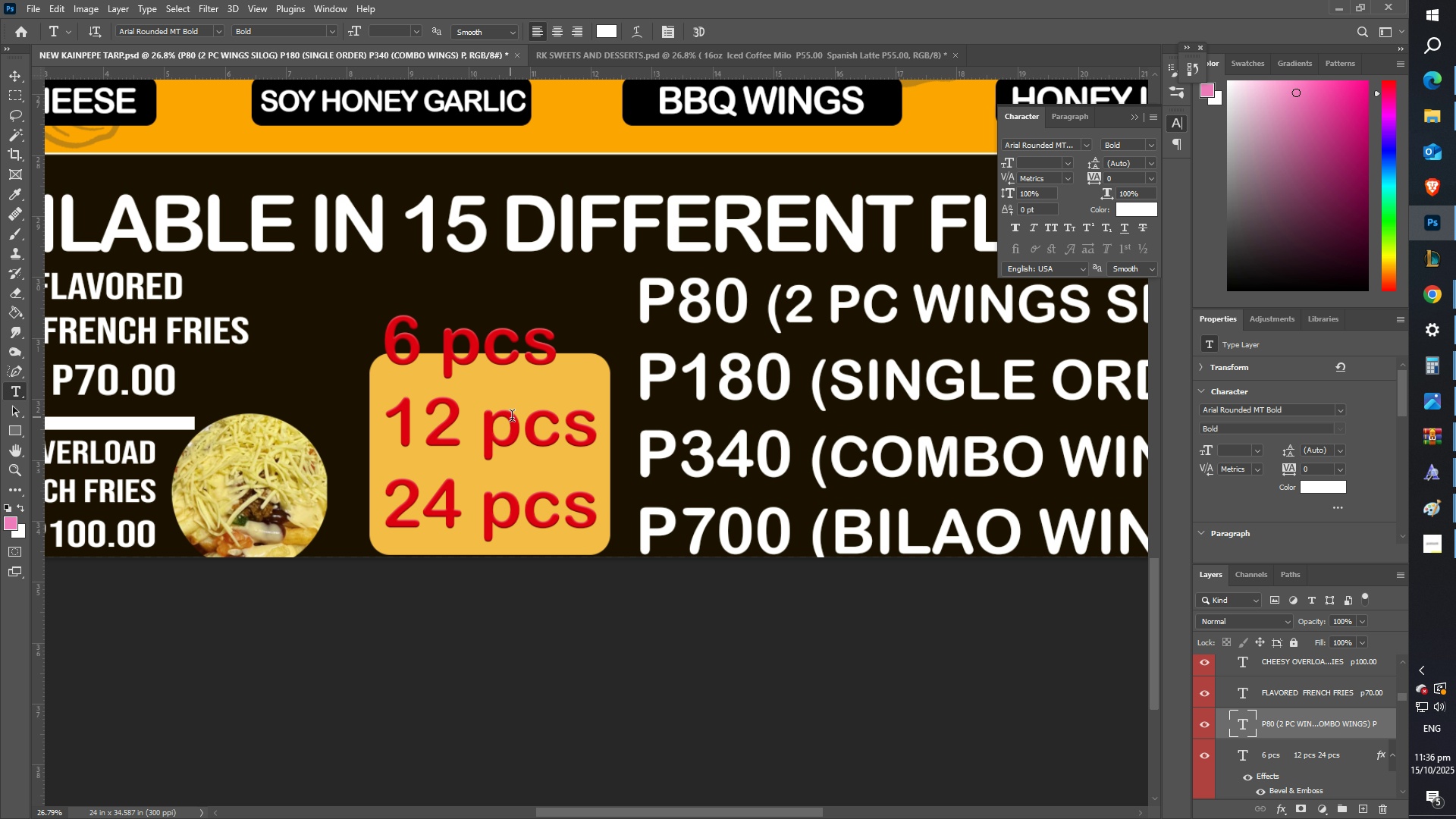 
left_click([515, 423])
 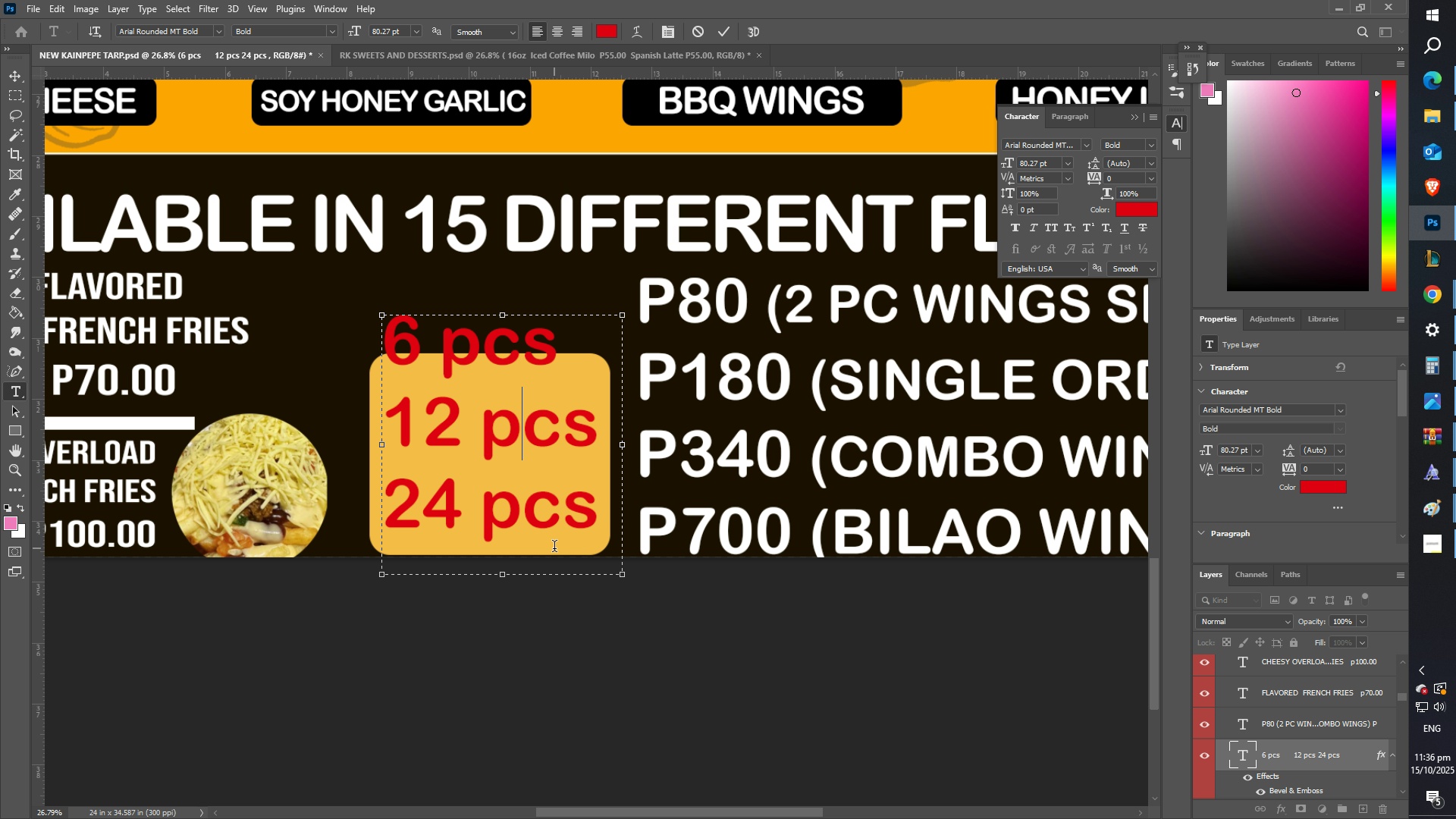 
left_click_drag(start_coordinate=[566, 544], to_coordinate=[378, 350])
 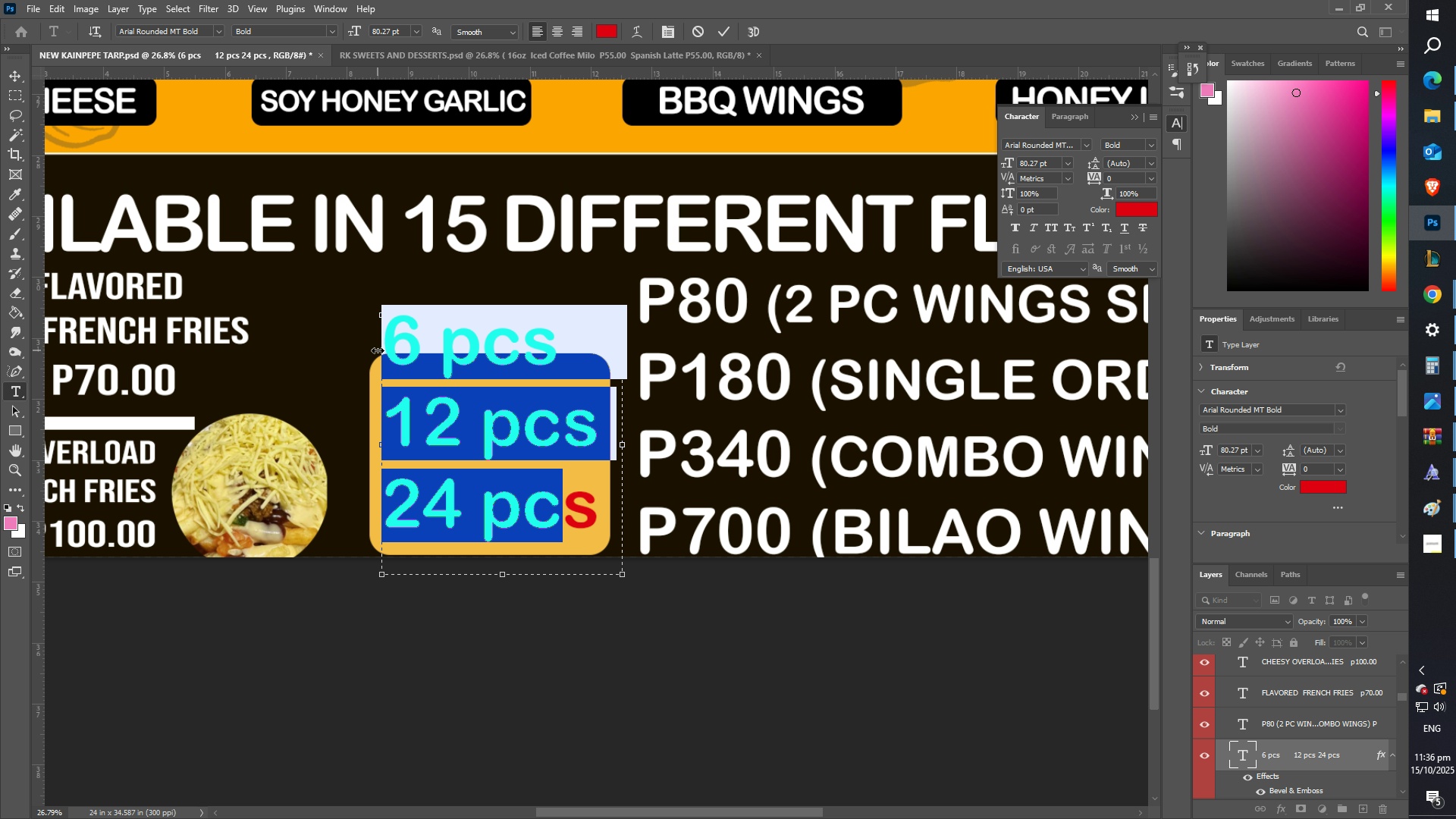 
key(Control+Shift+Comma)
 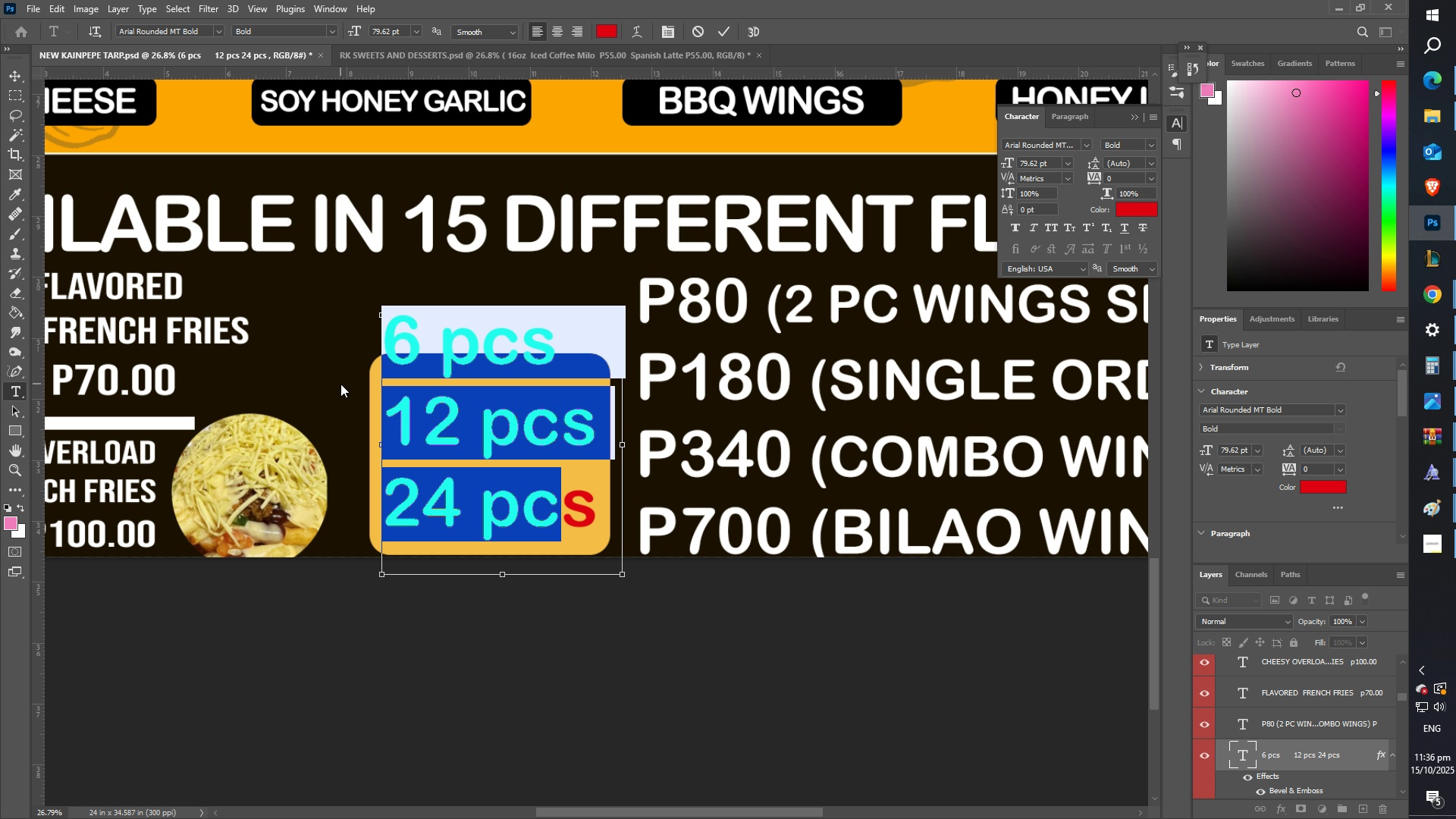 
hold_key(key=Comma, duration=1.2)
 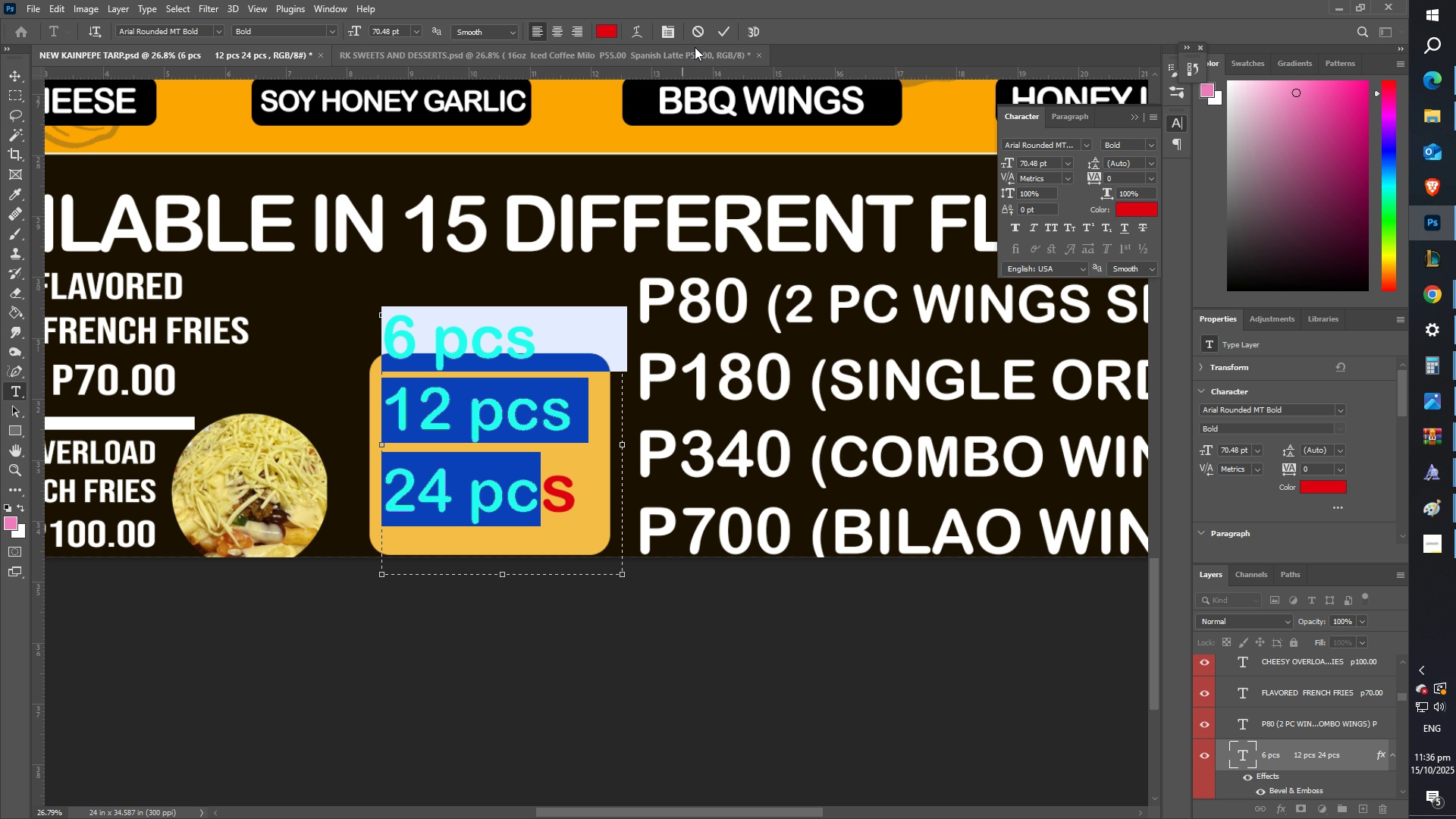 
left_click([724, 33])
 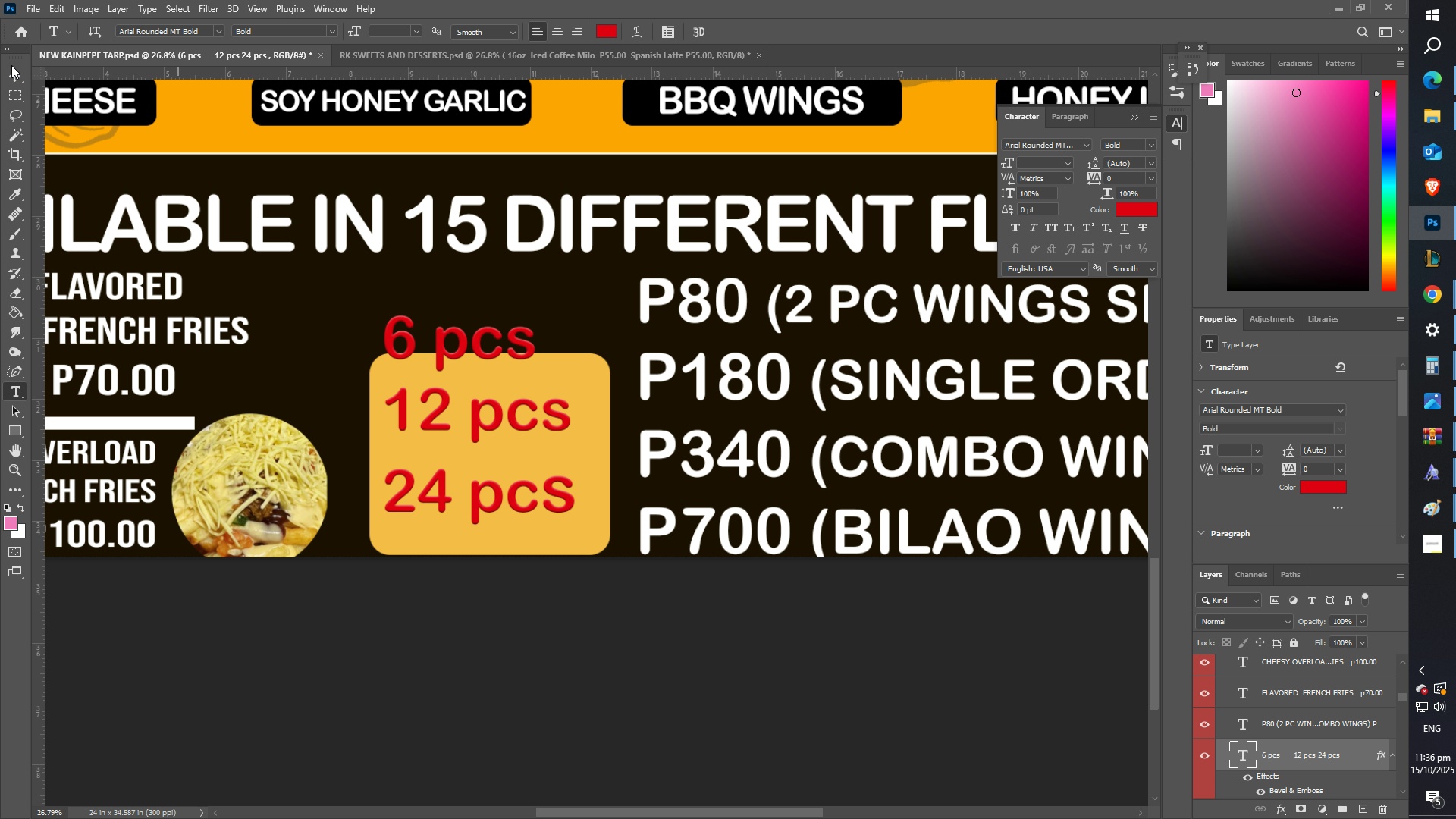 
left_click([19, 72])
 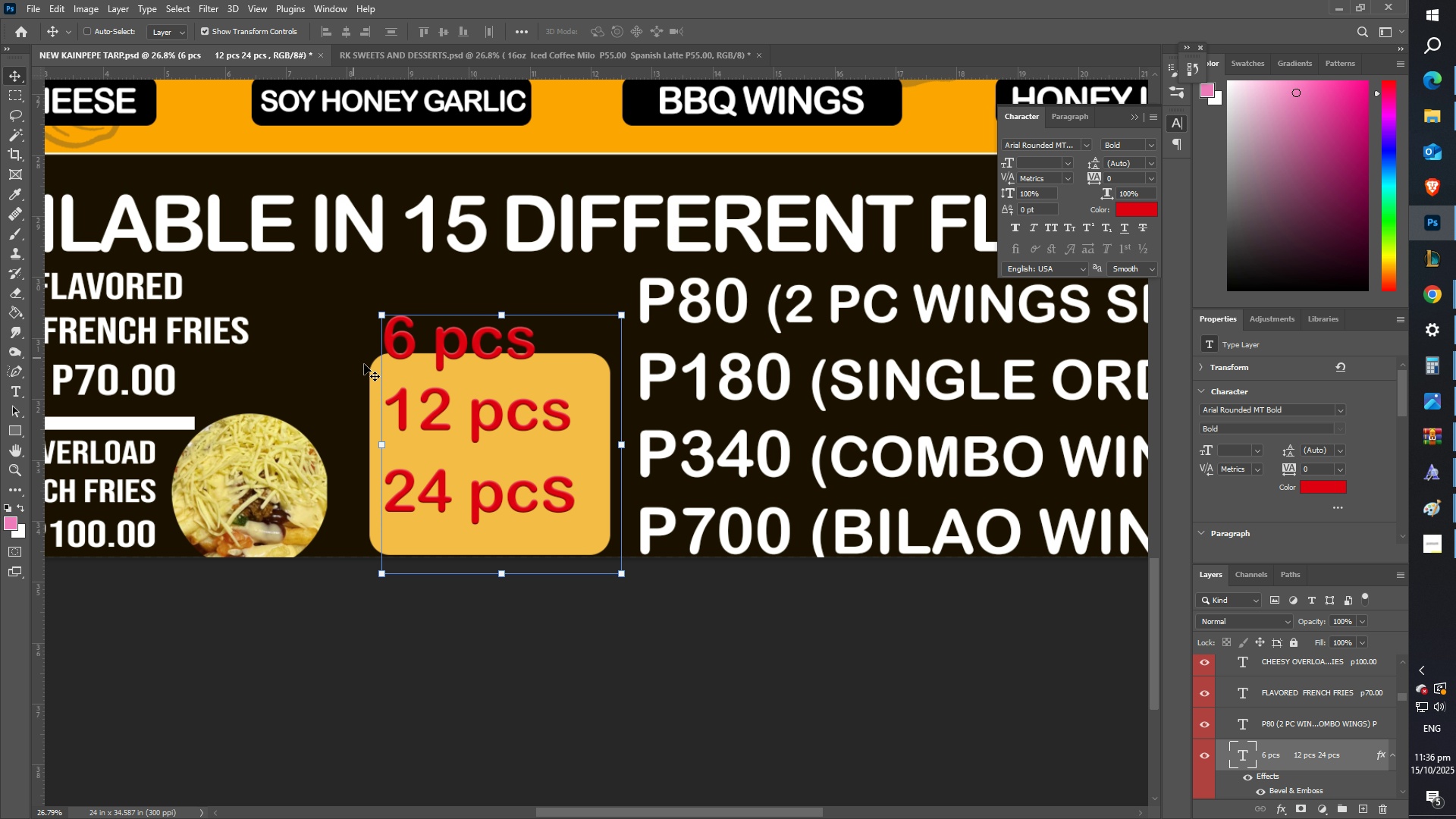 
left_click_drag(start_coordinate=[384, 372], to_coordinate=[407, 405])
 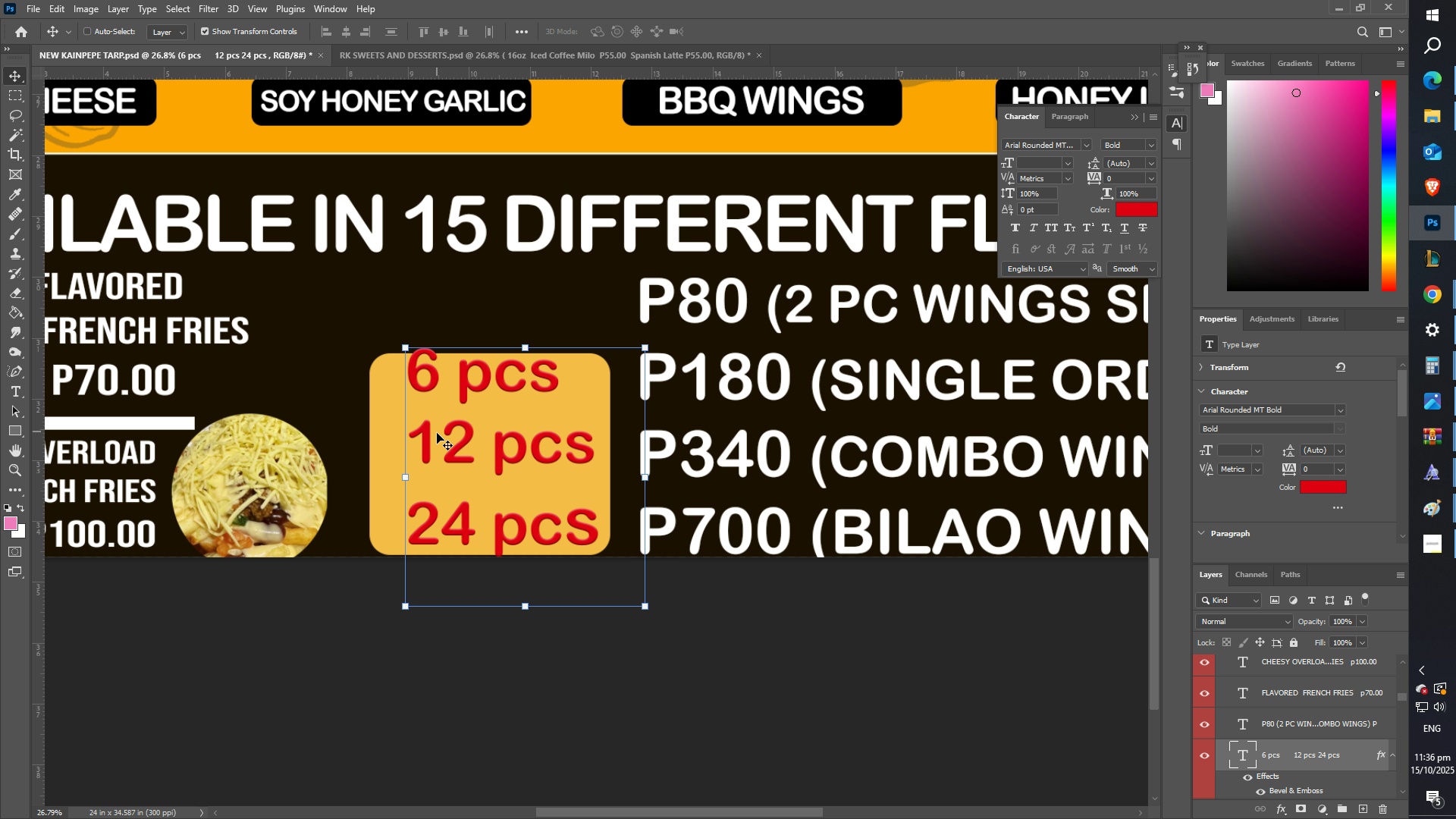 
key(T)
 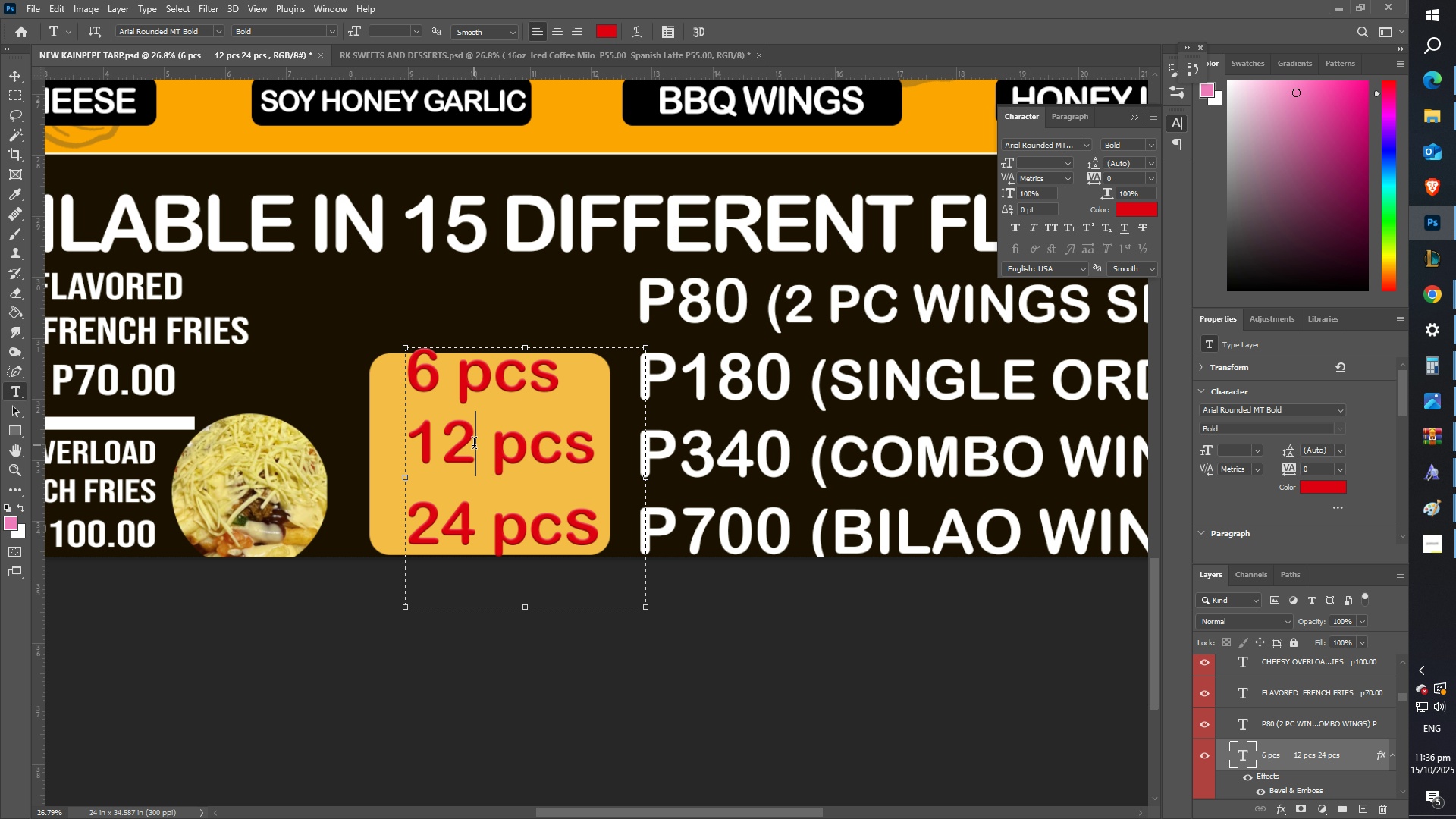 
left_click([474, 445])
 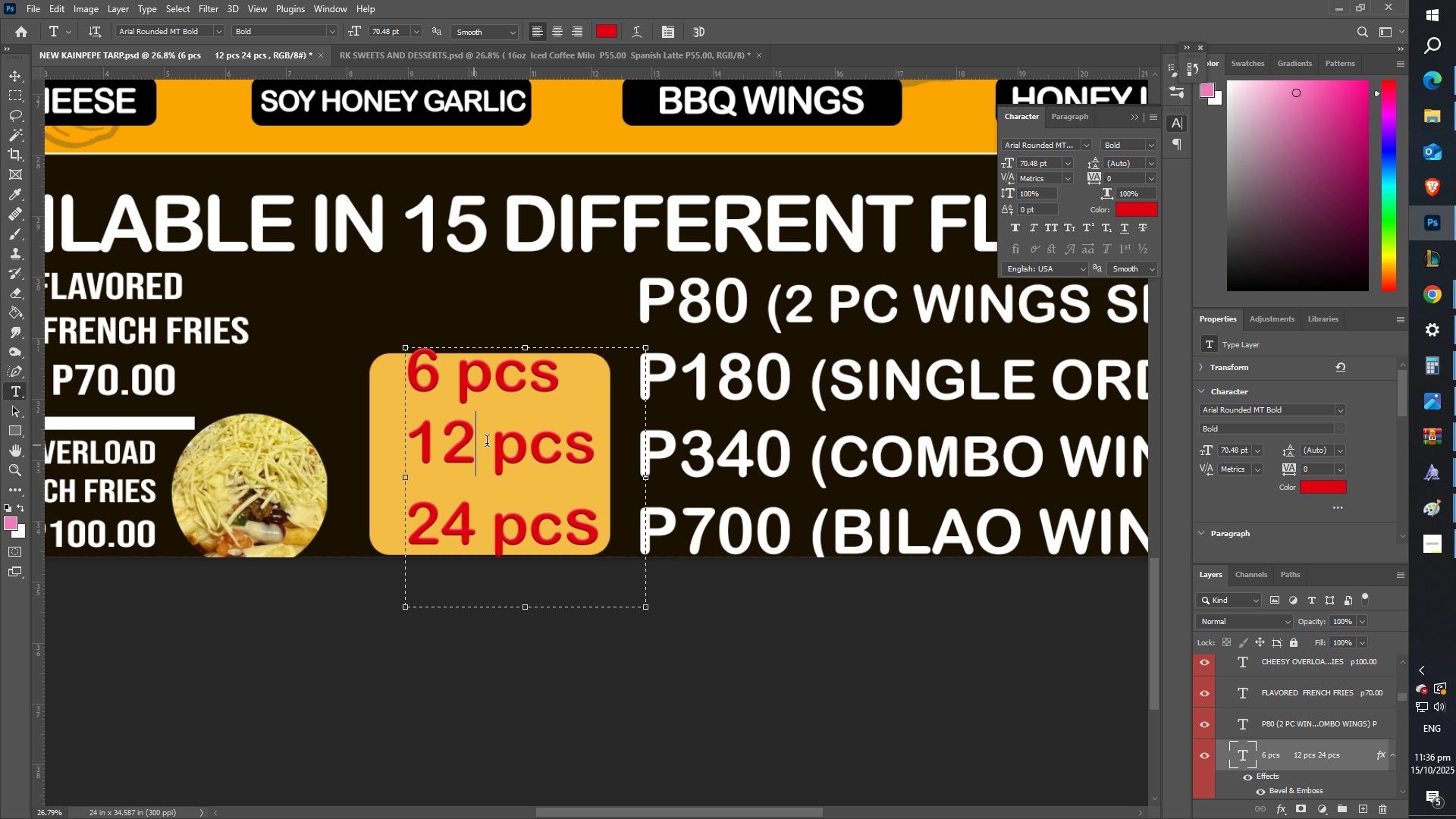 
key(Control+A)
 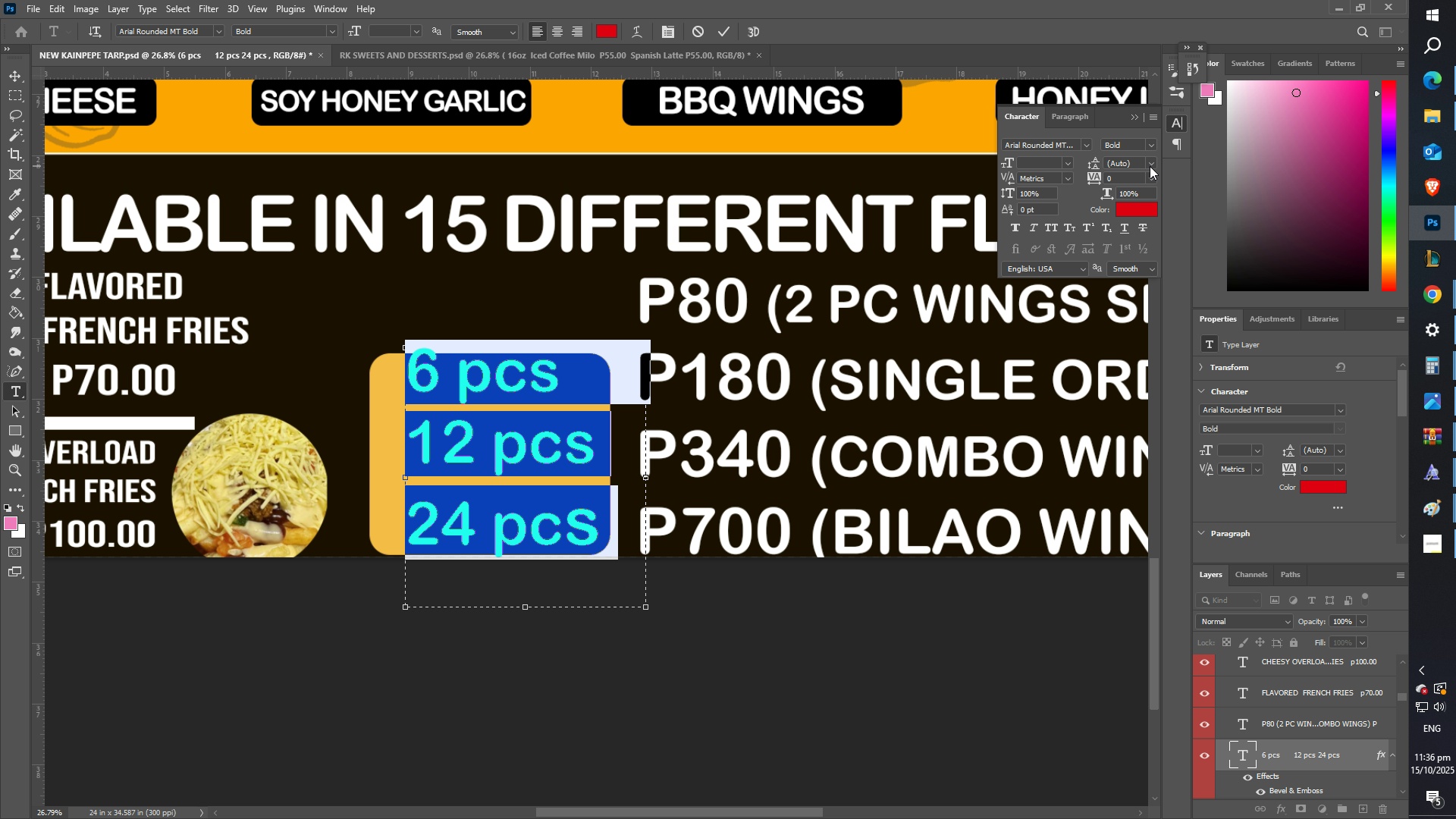 
left_click([1148, 161])
 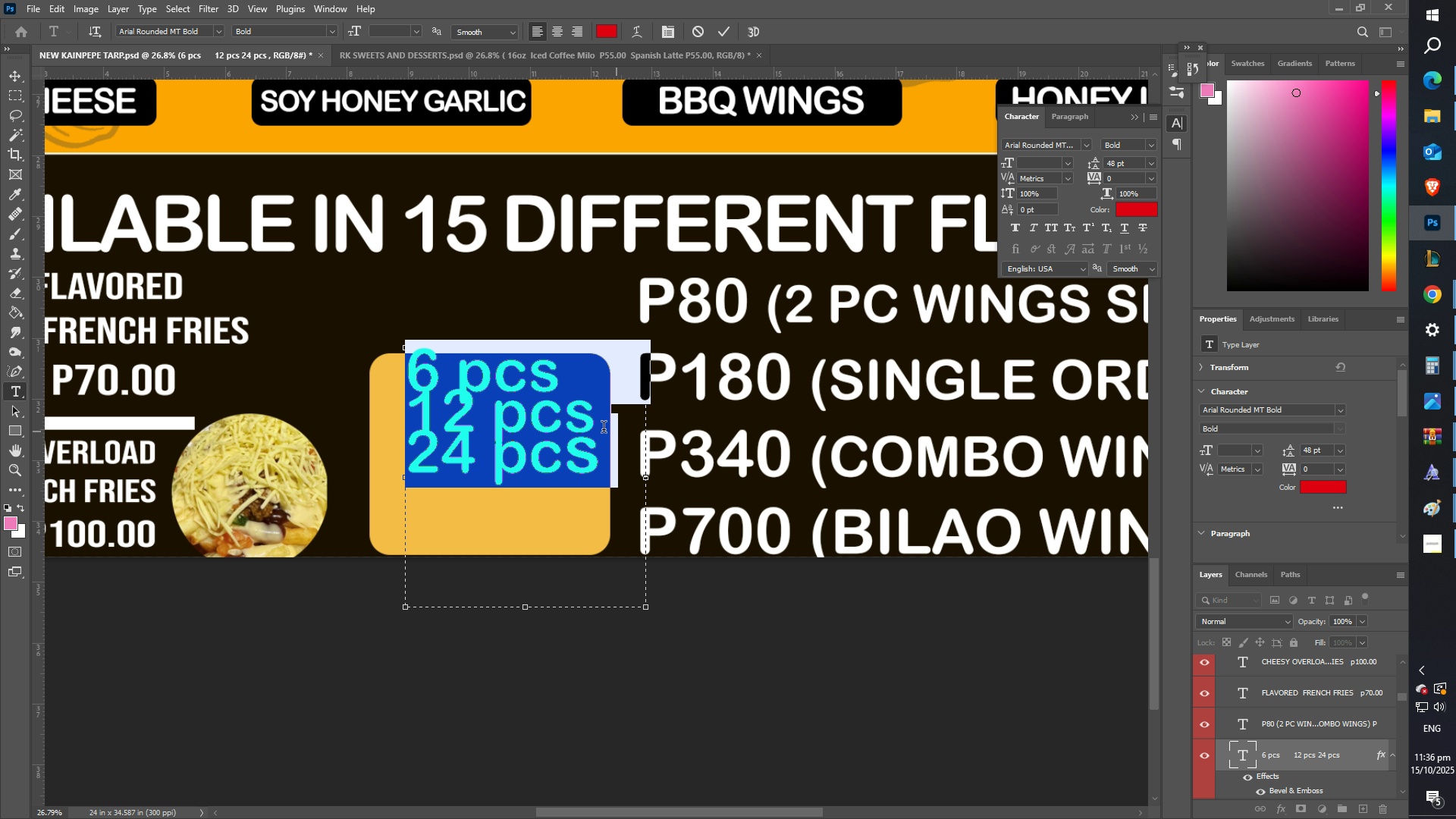 
left_click([529, 447])
 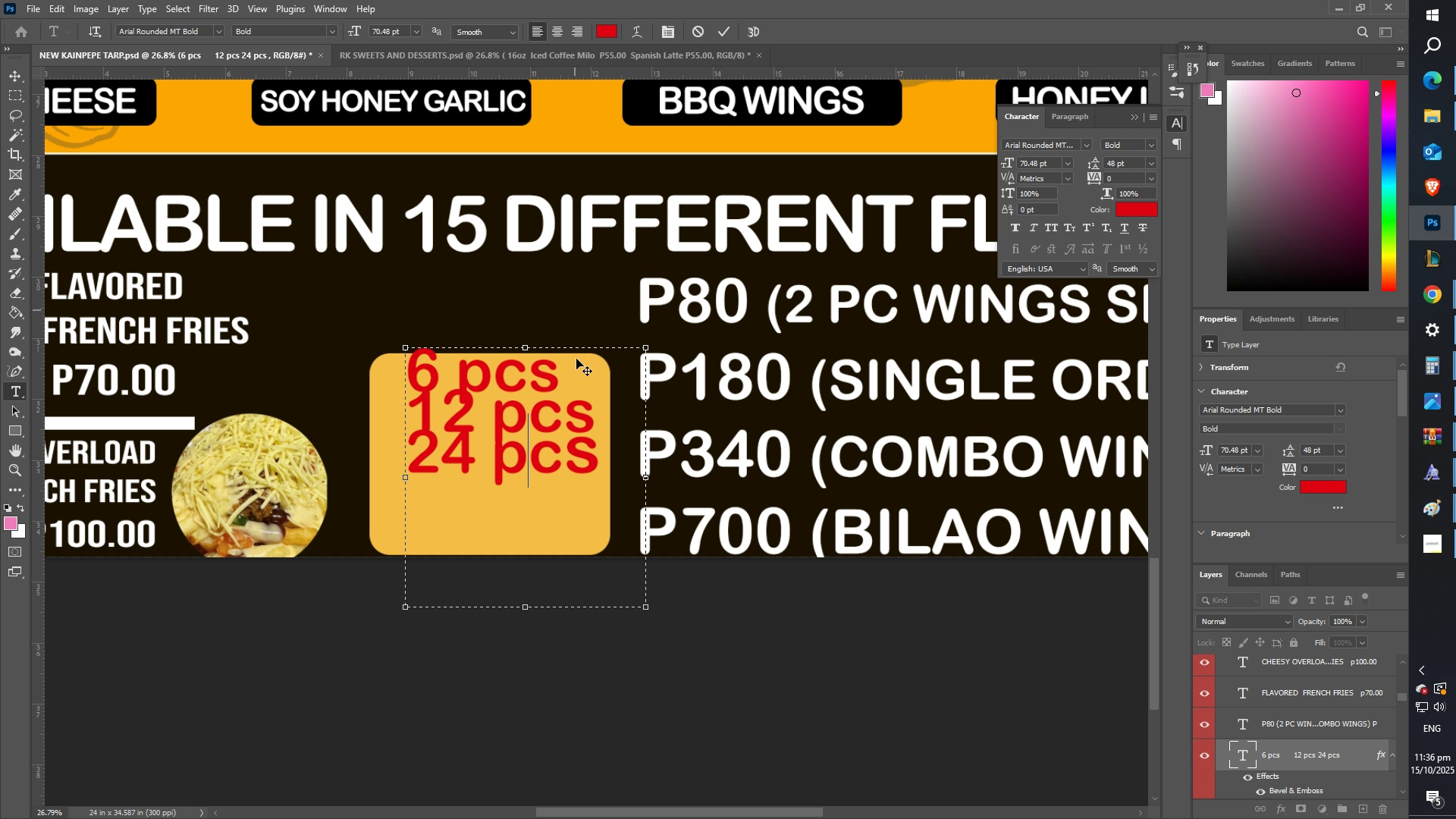 
key(Control+A)
 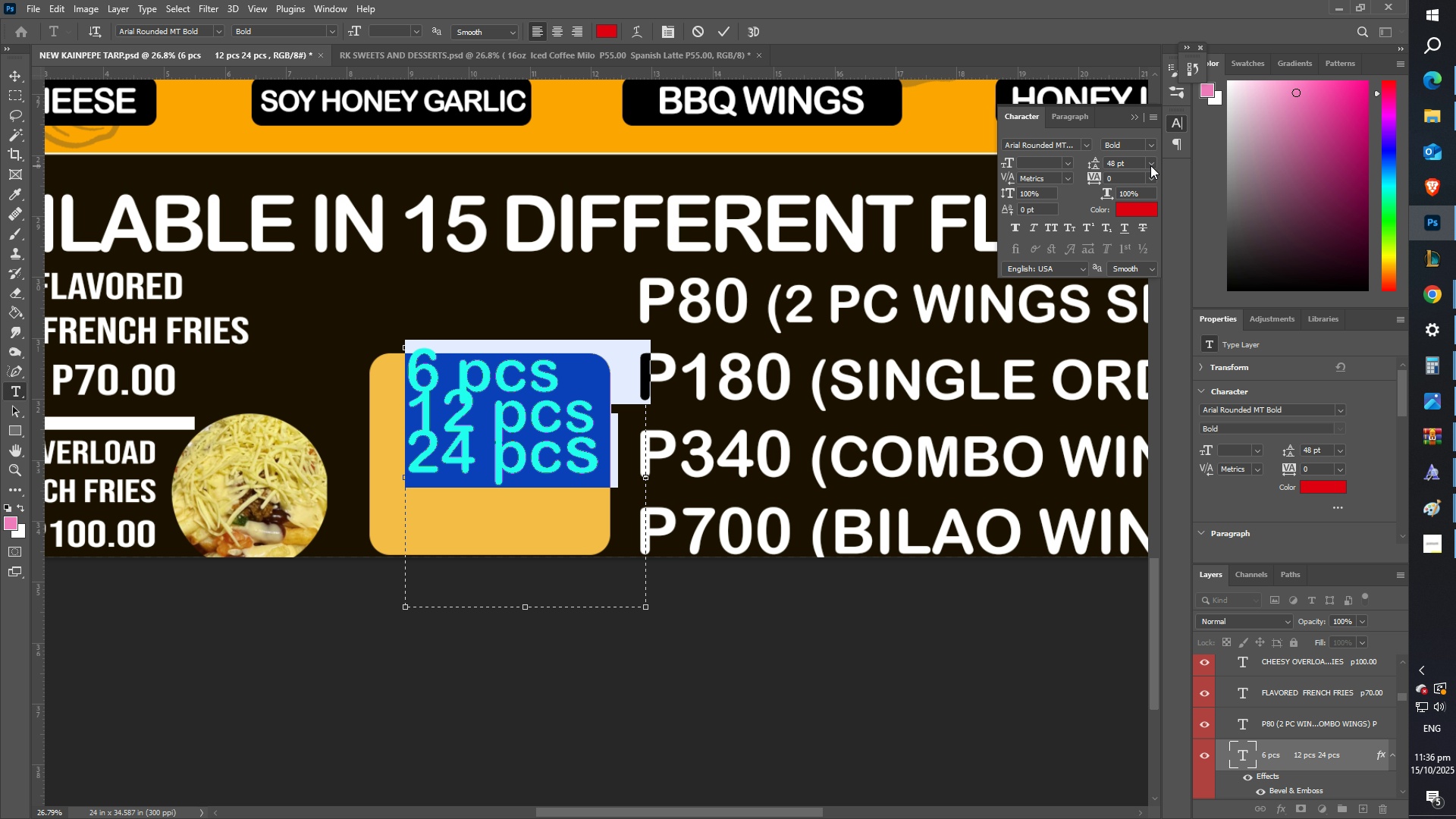 
left_click([1150, 165])
 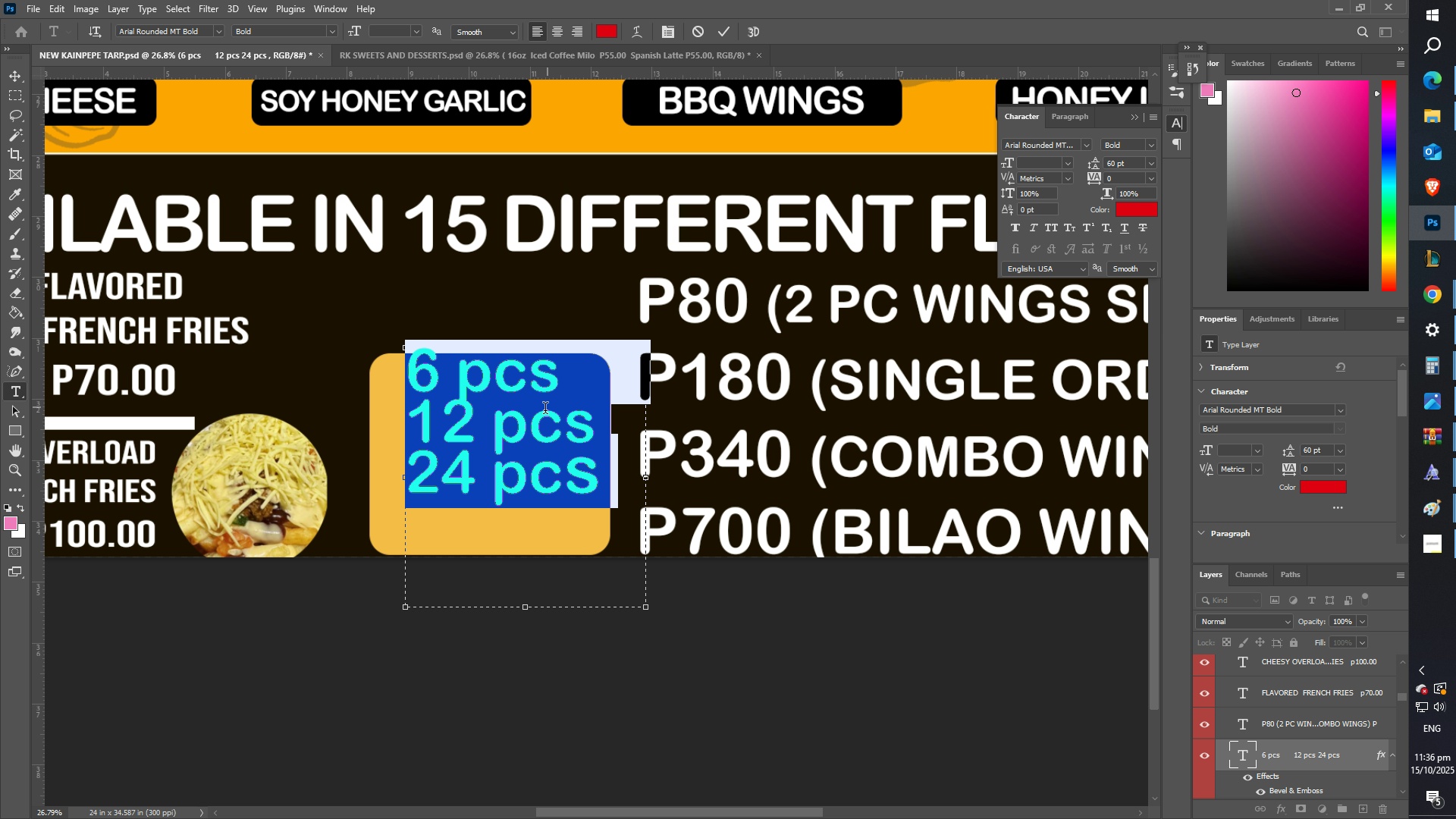 
left_click([511, 445])
 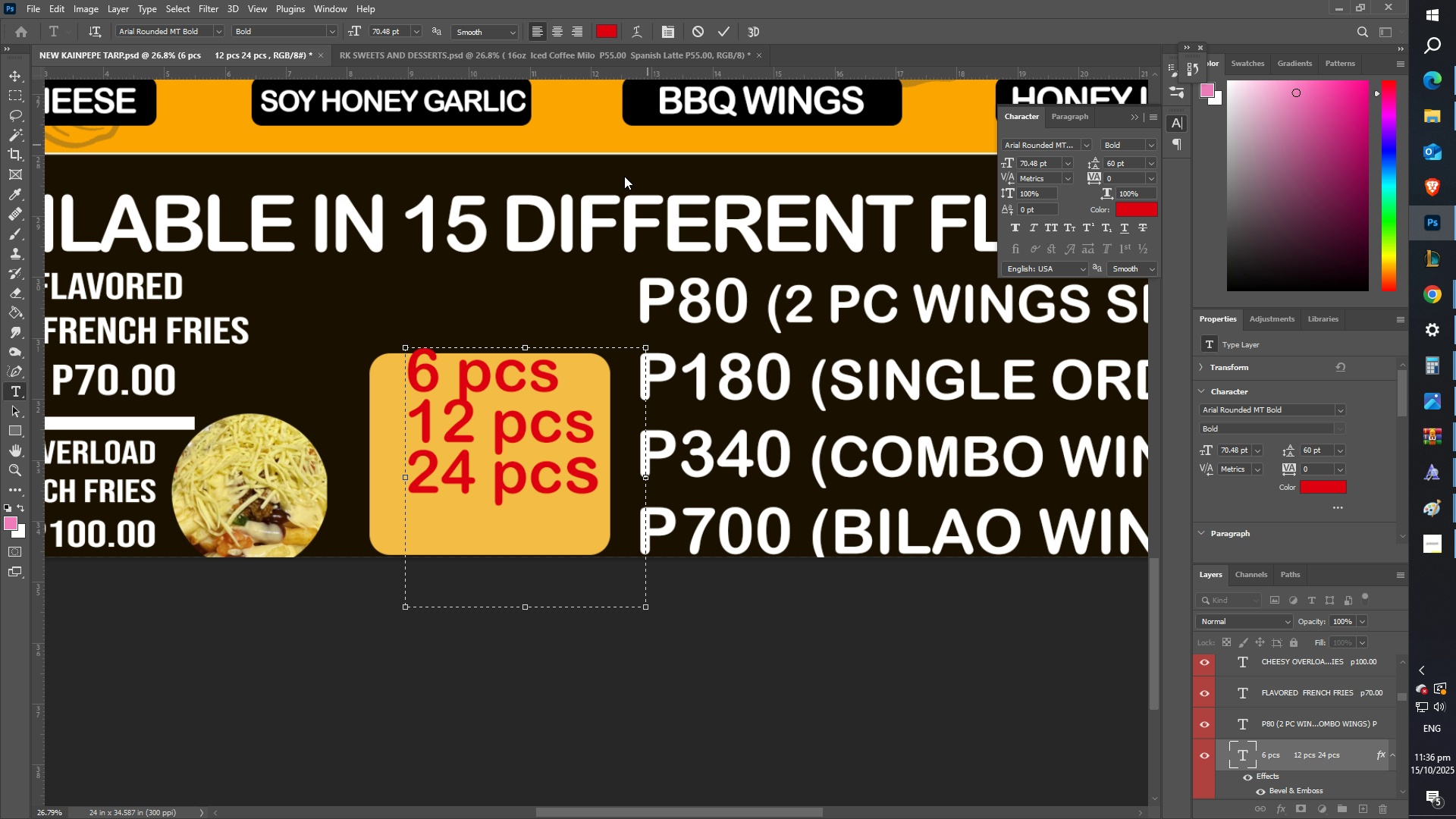 
key(Control+A)
 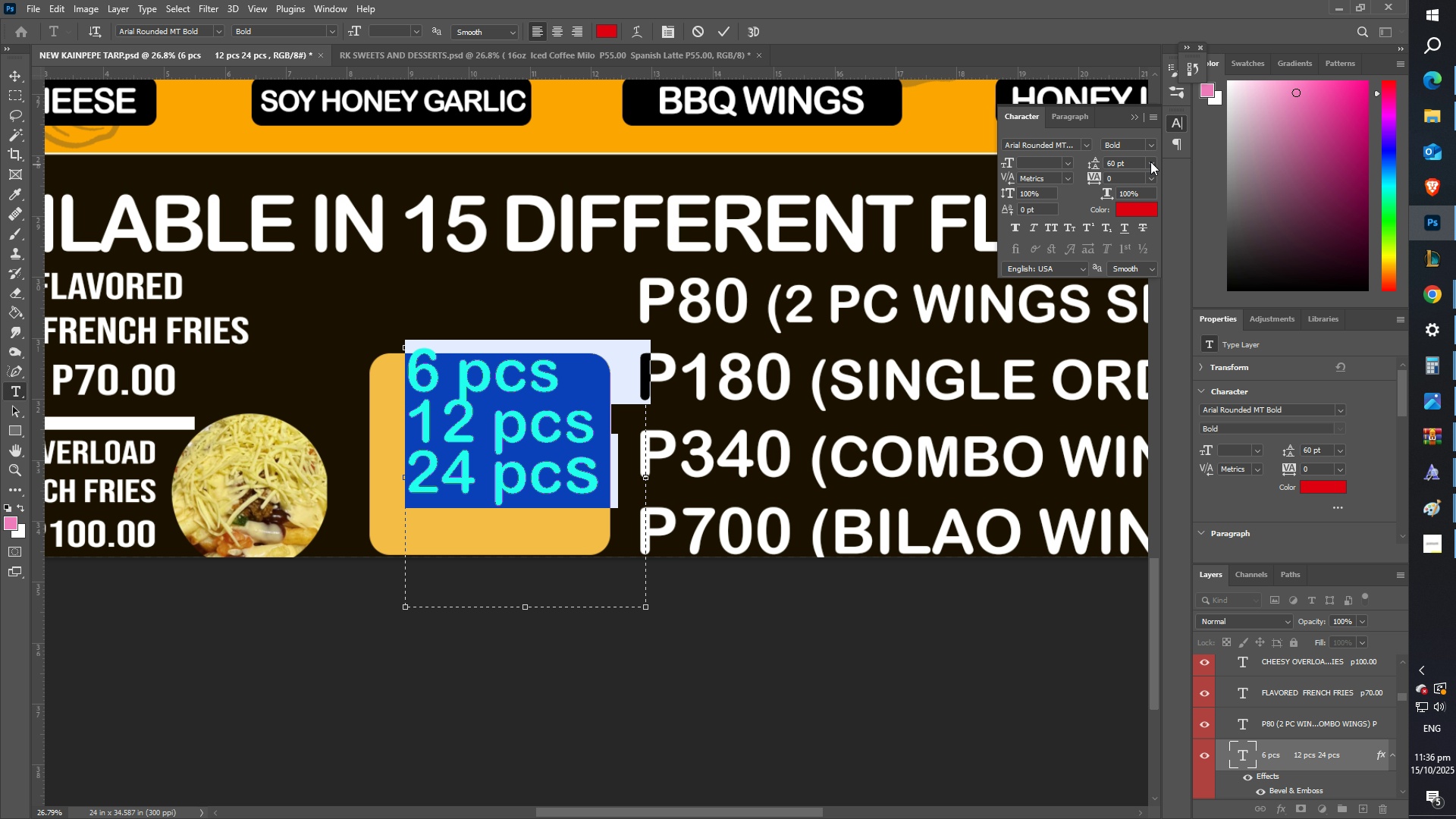 
left_click([1151, 161])
 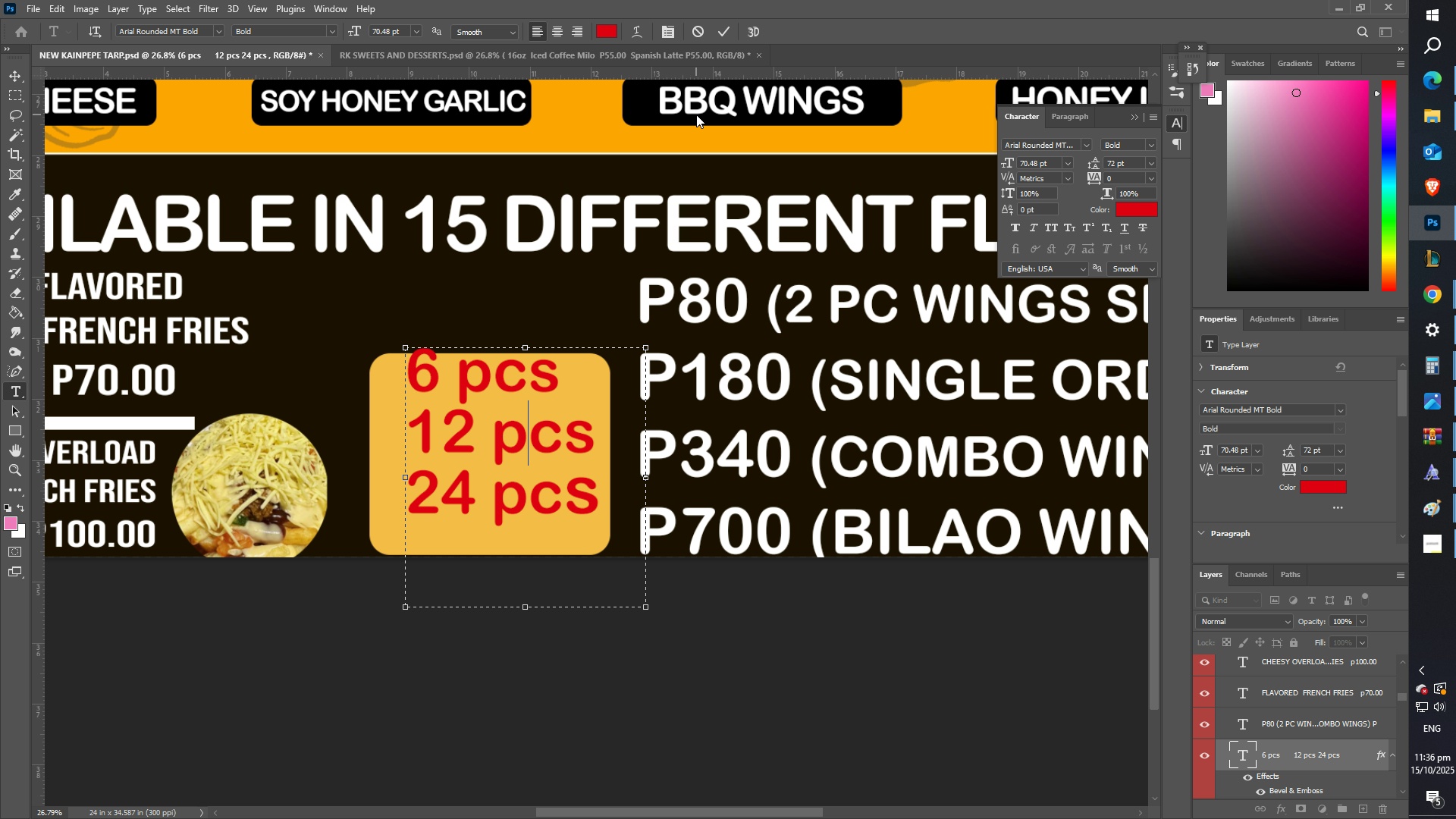 
left_click([728, 24])
 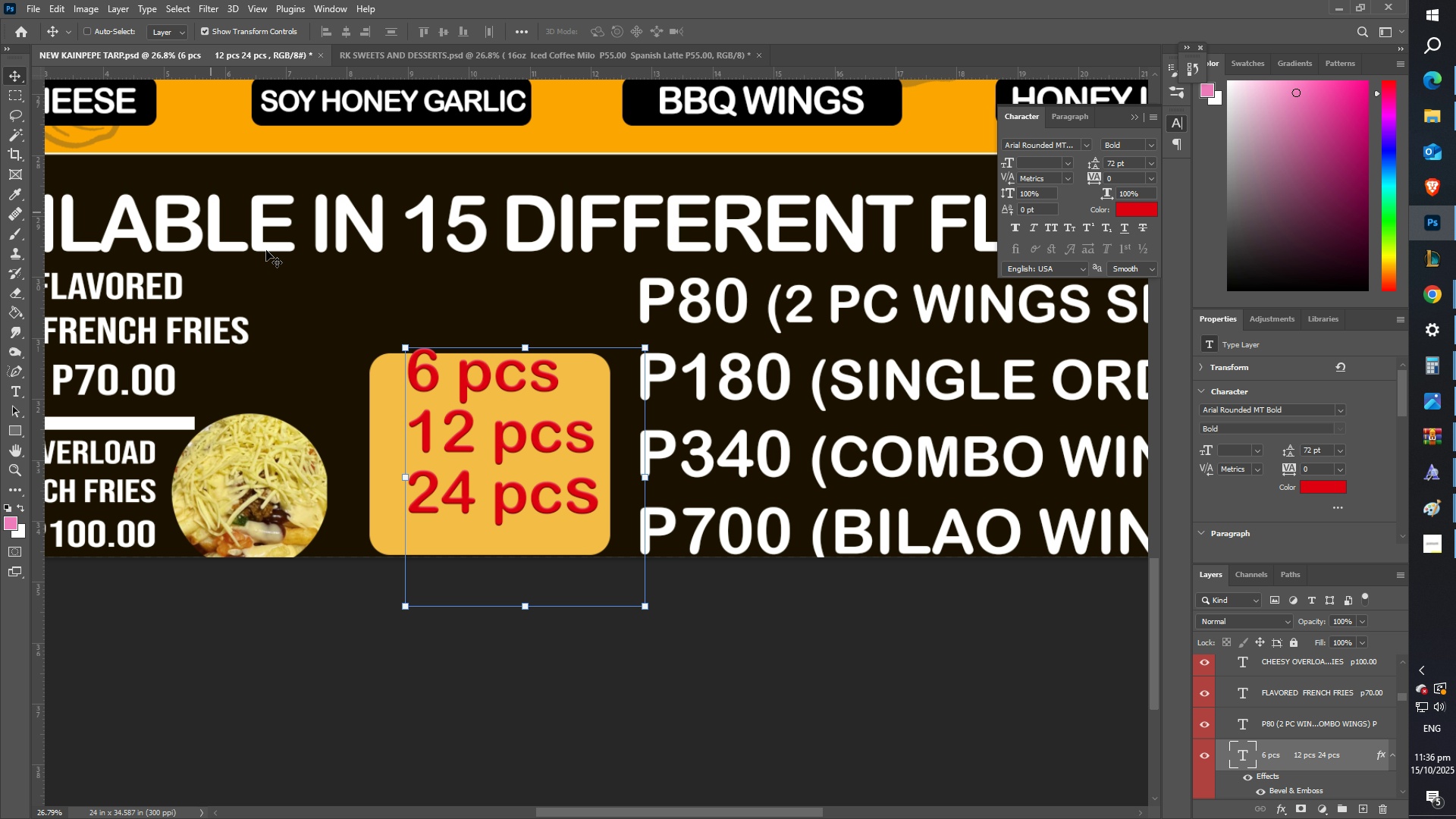 
left_click_drag(start_coordinate=[482, 393], to_coordinate=[480, 409])
 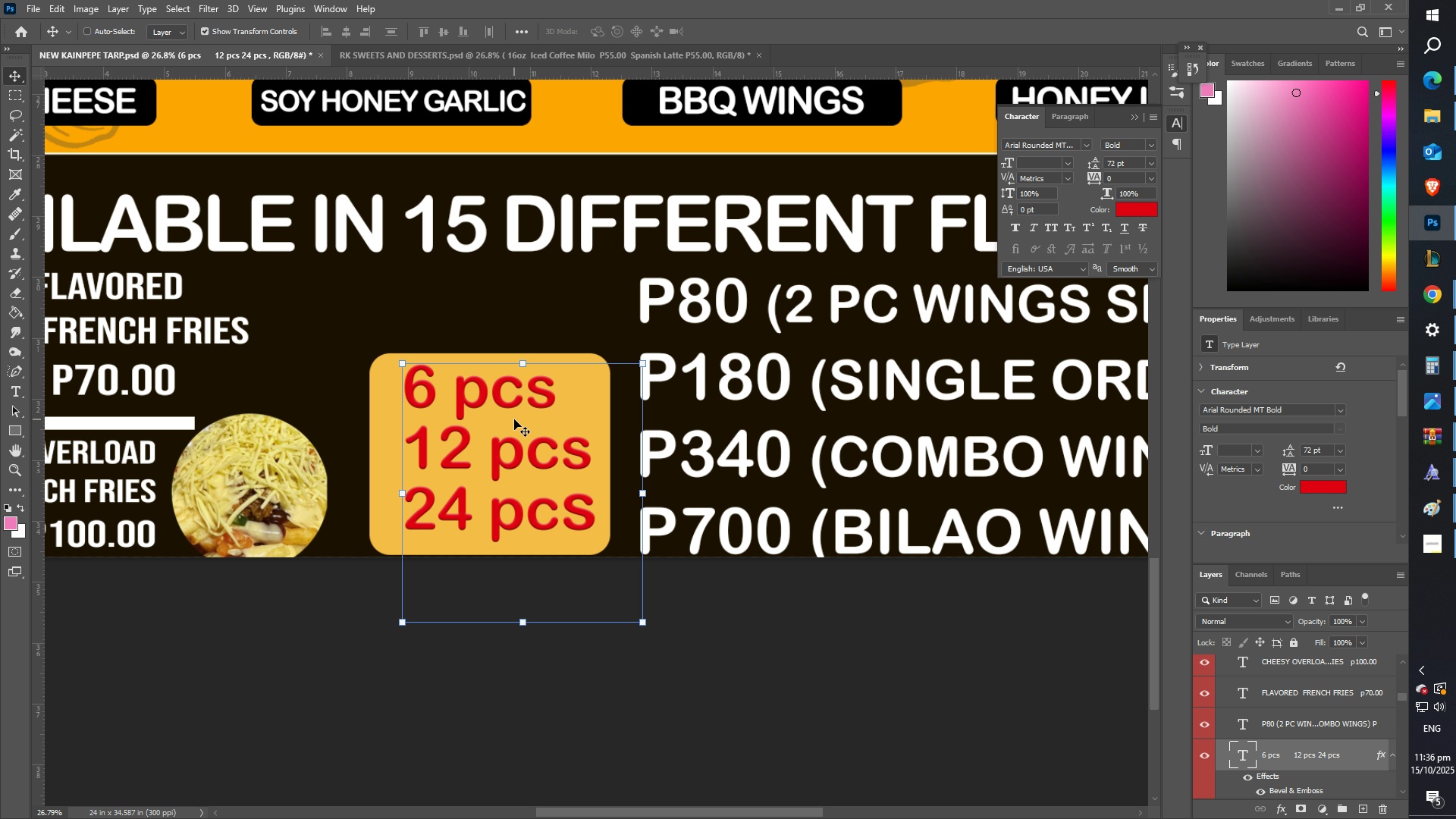 
left_click_drag(start_coordinate=[501, 426], to_coordinate=[495, 438])
 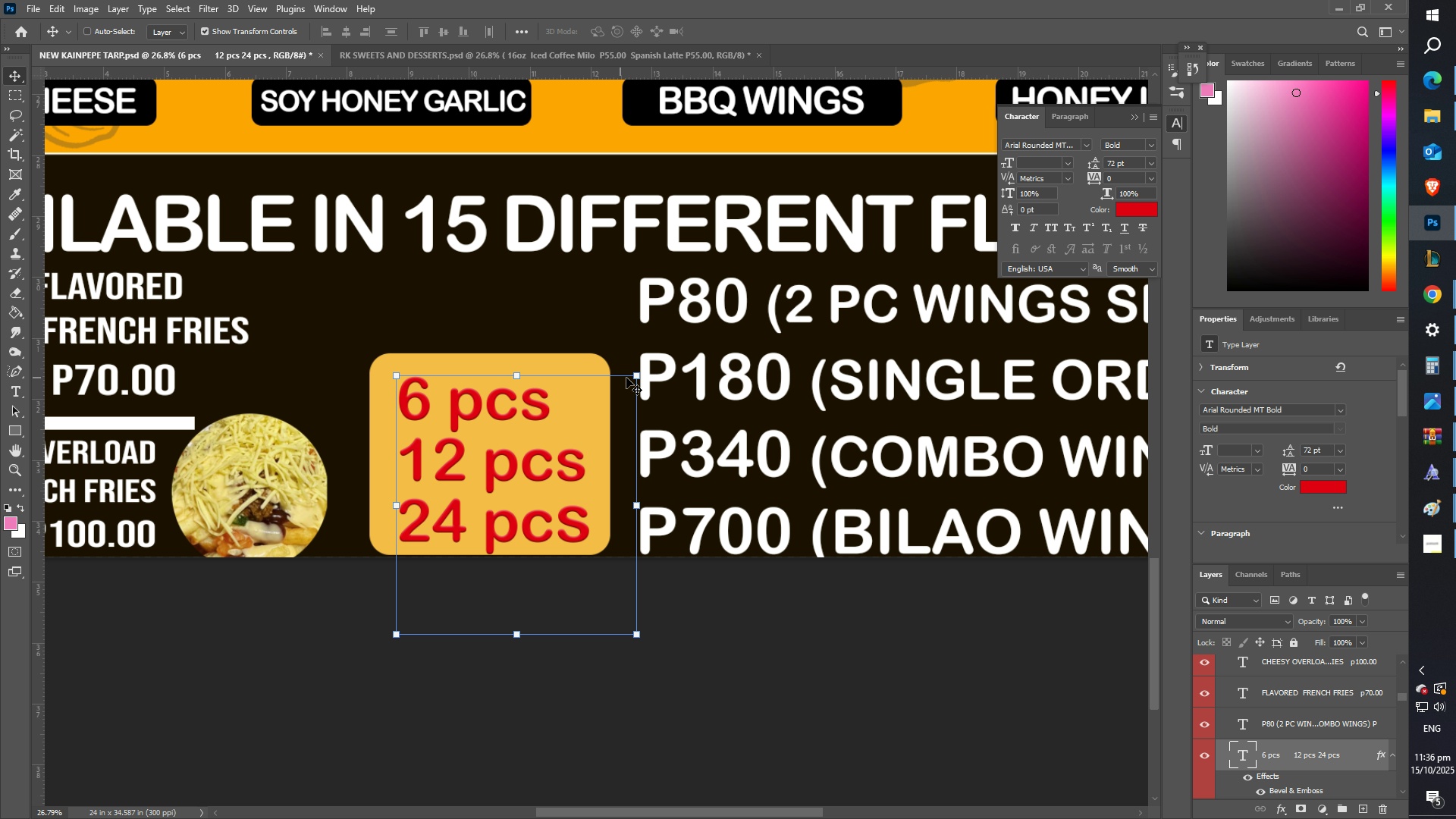 
left_click_drag(start_coordinate=[637, 376], to_coordinate=[670, 349])
 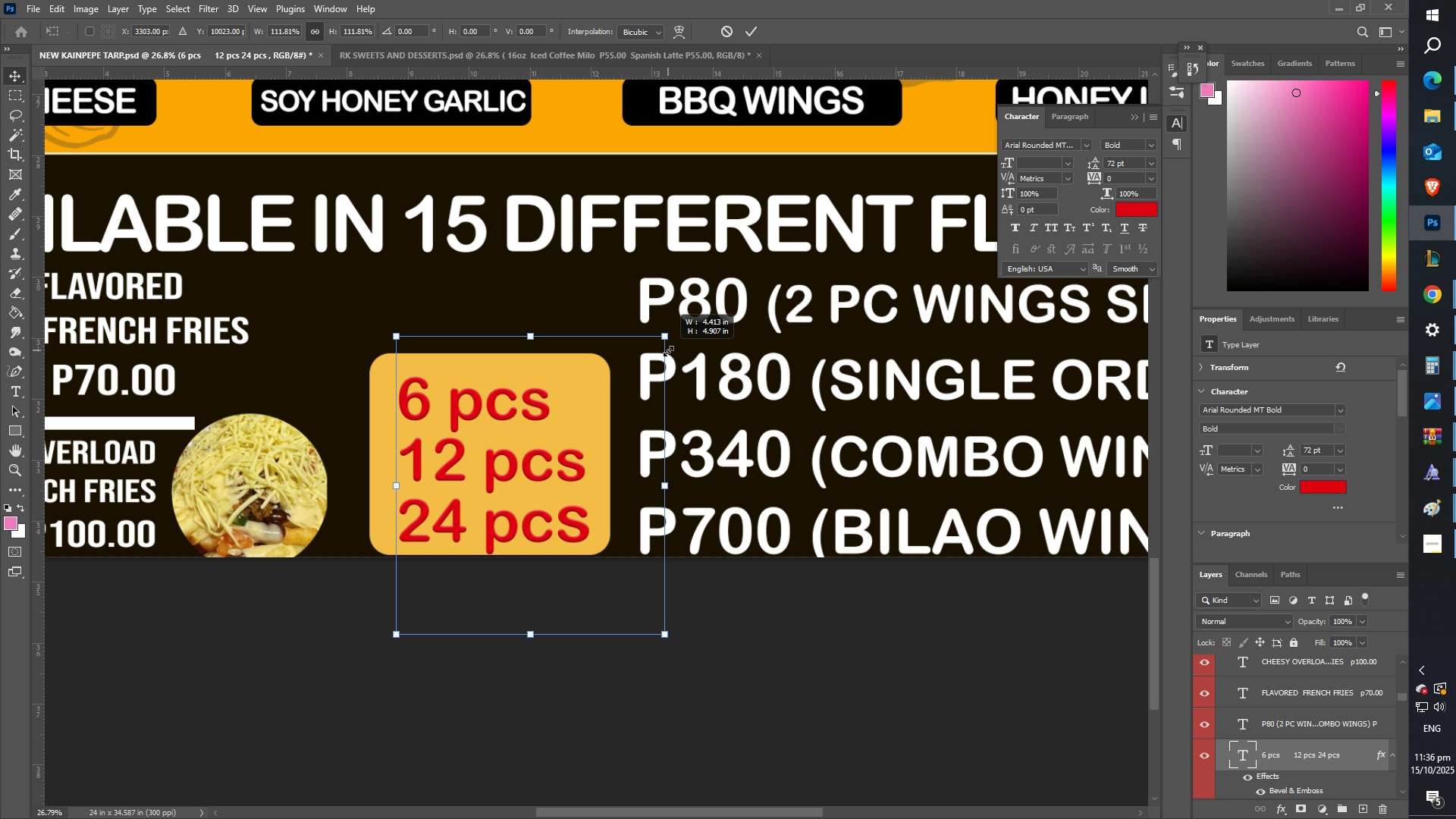 
key(Enter)
 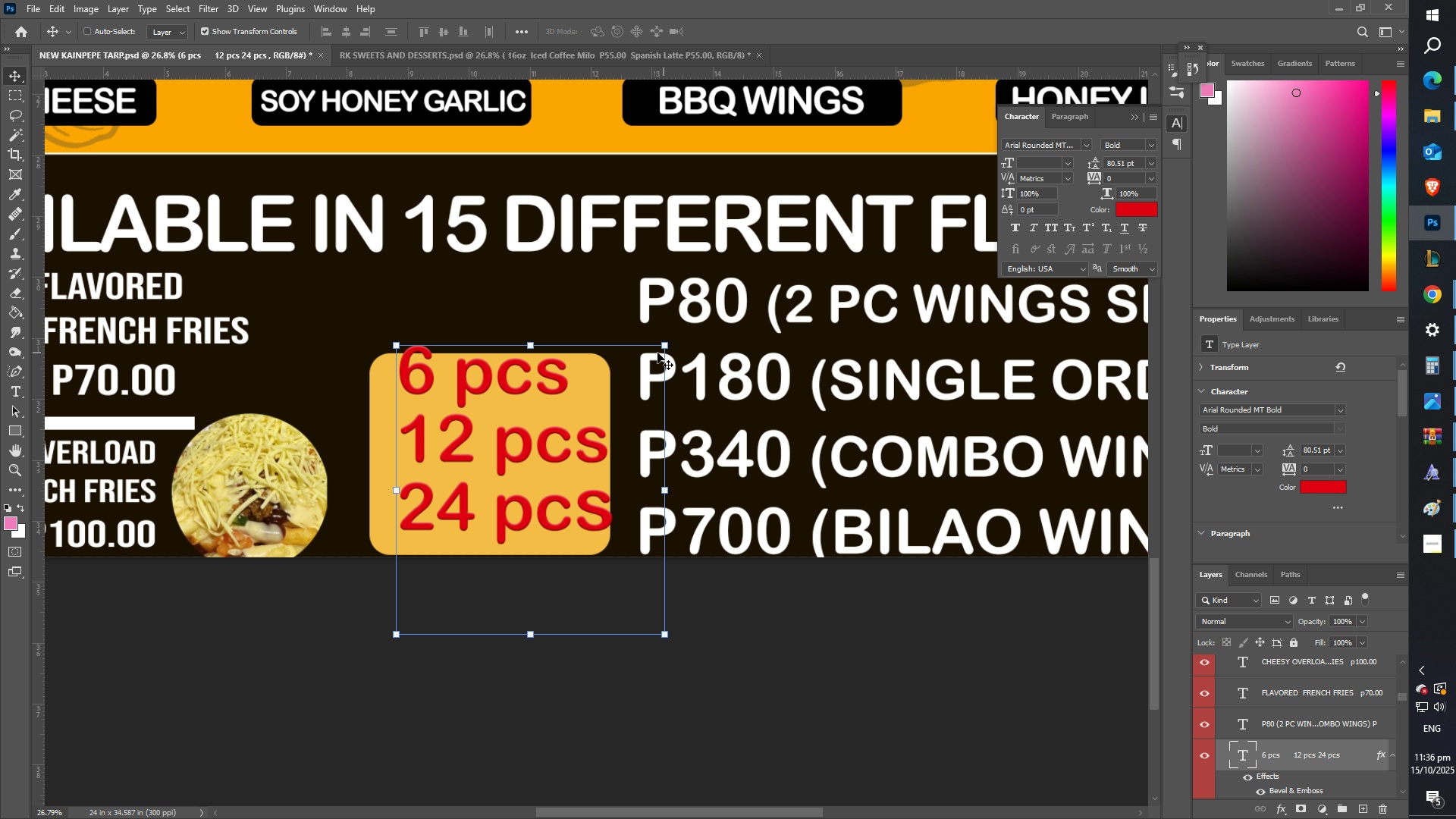 
wait(5.18)
 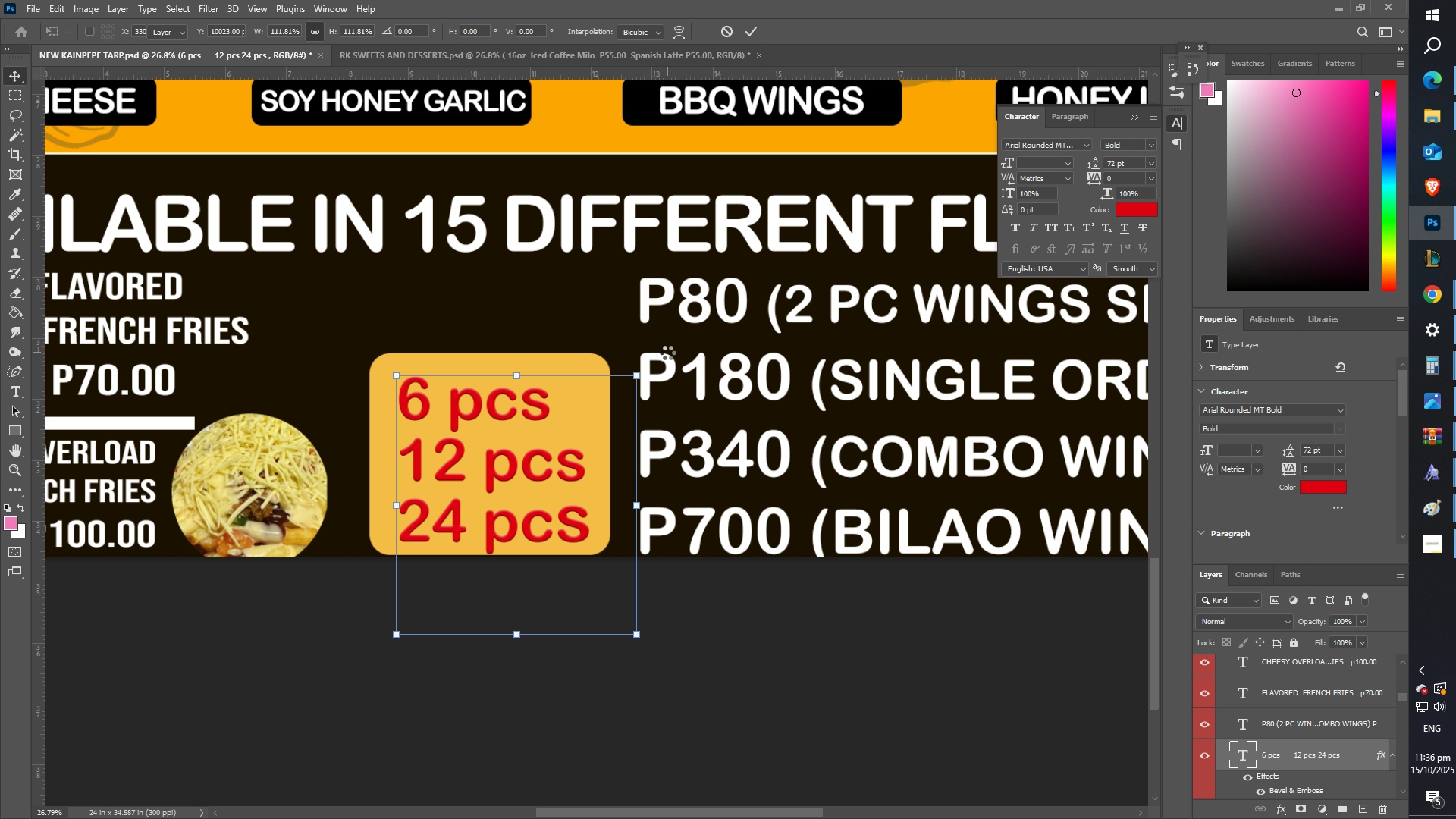 
left_click_drag(start_coordinate=[566, 381], to_coordinate=[555, 396])
 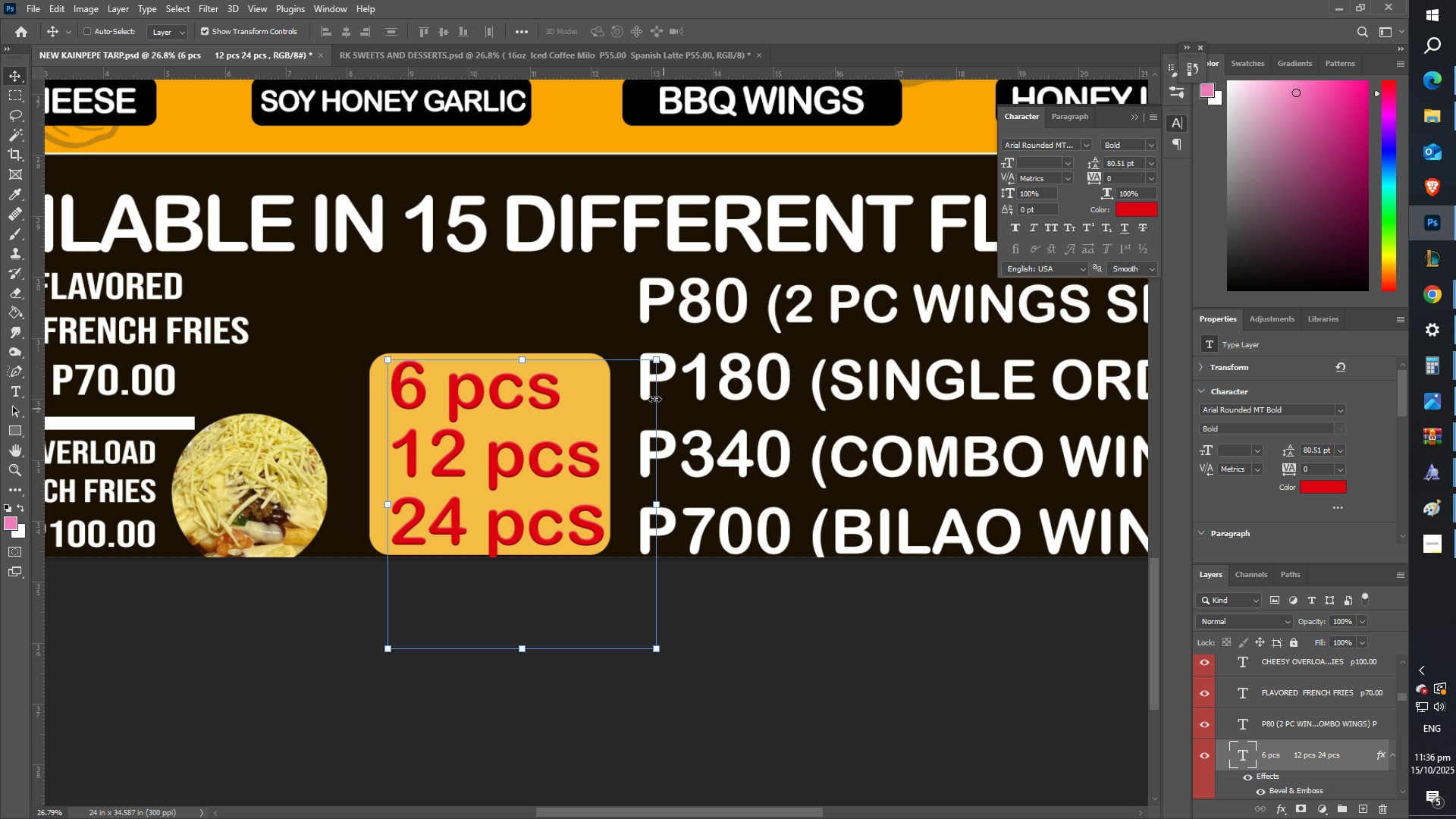 
type(ZZ)
 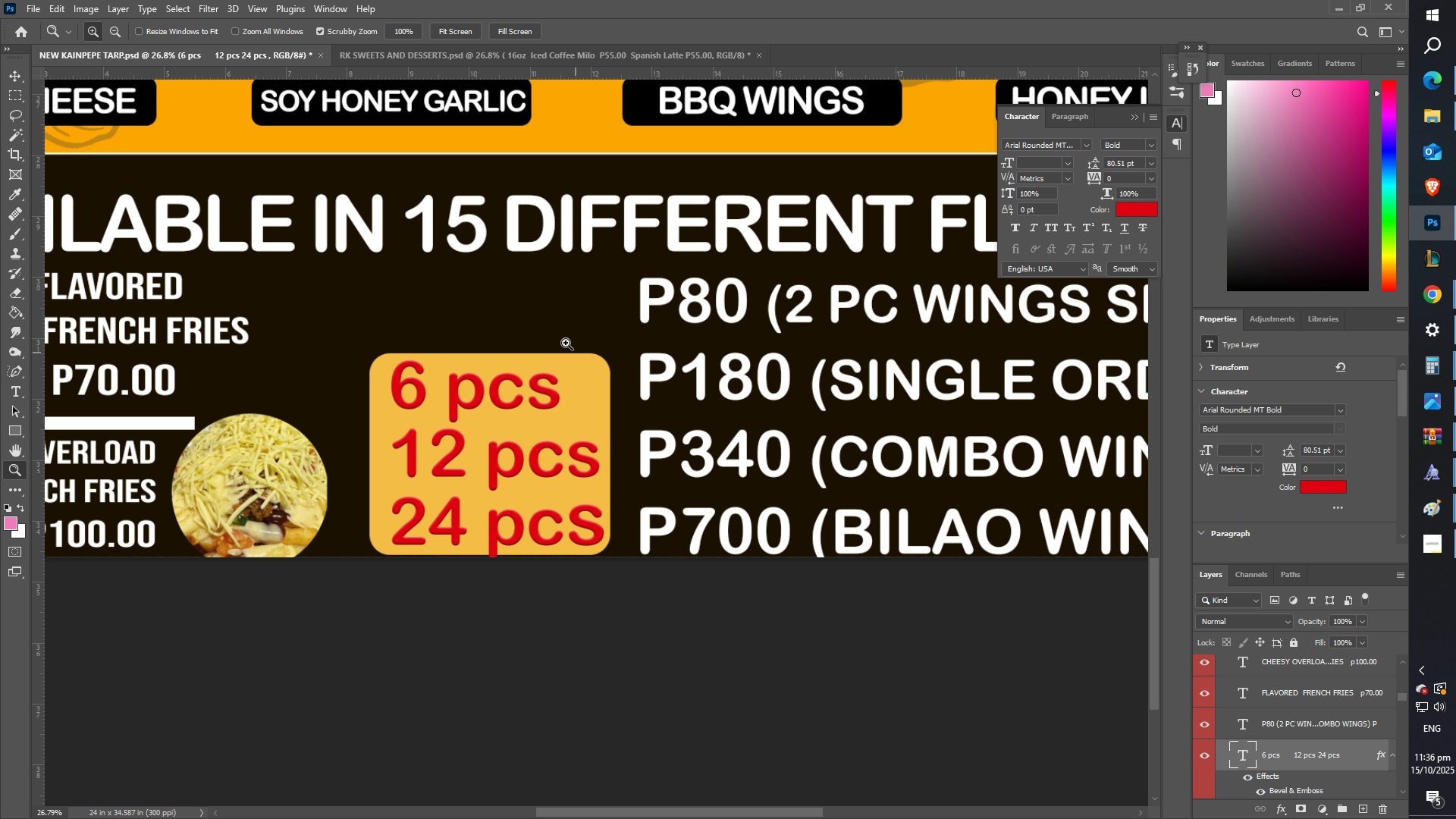 
left_click_drag(start_coordinate=[566, 340], to_coordinate=[505, 356])
 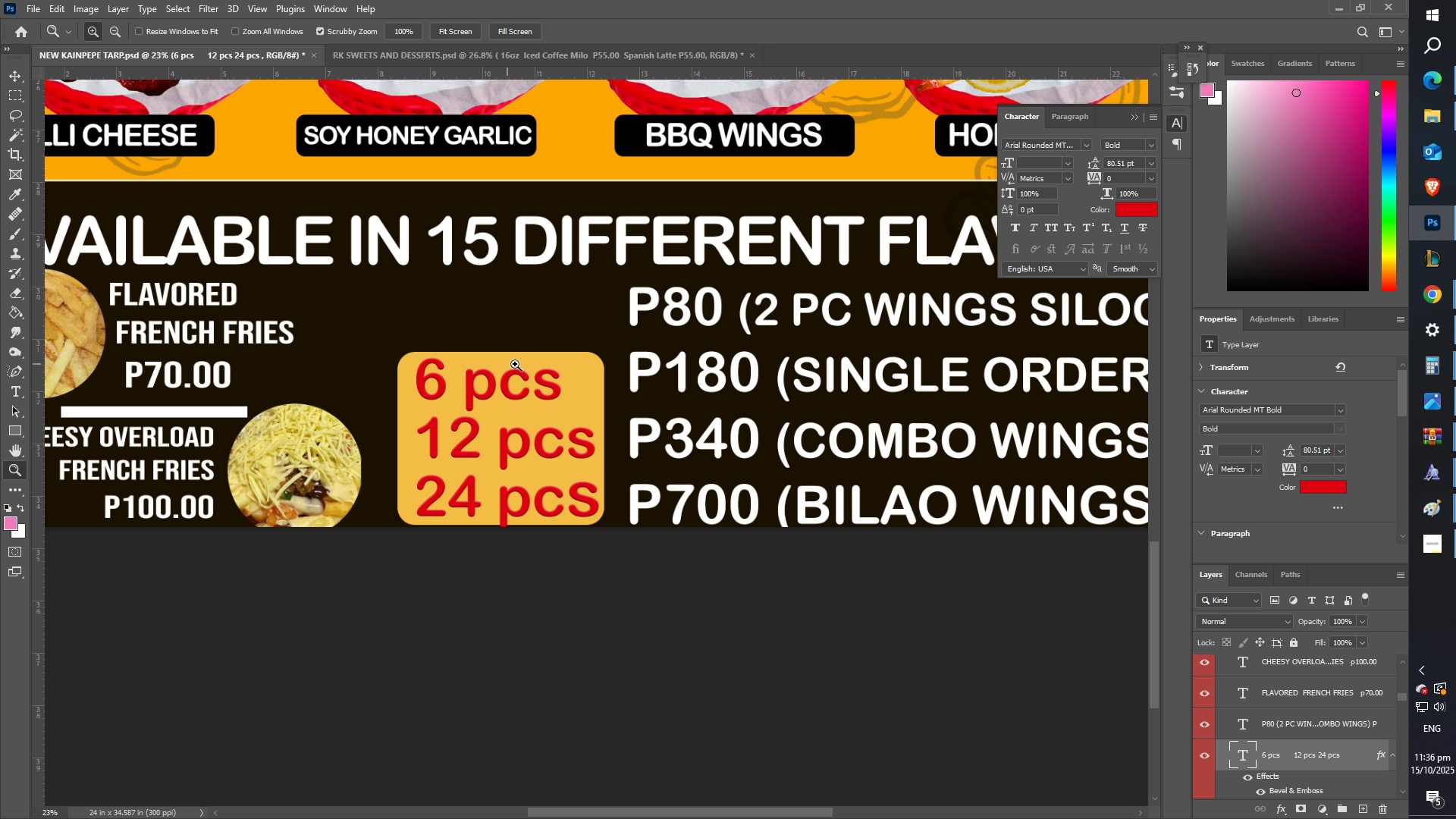 
left_click_drag(start_coordinate=[526, 366], to_coordinate=[487, 372])
 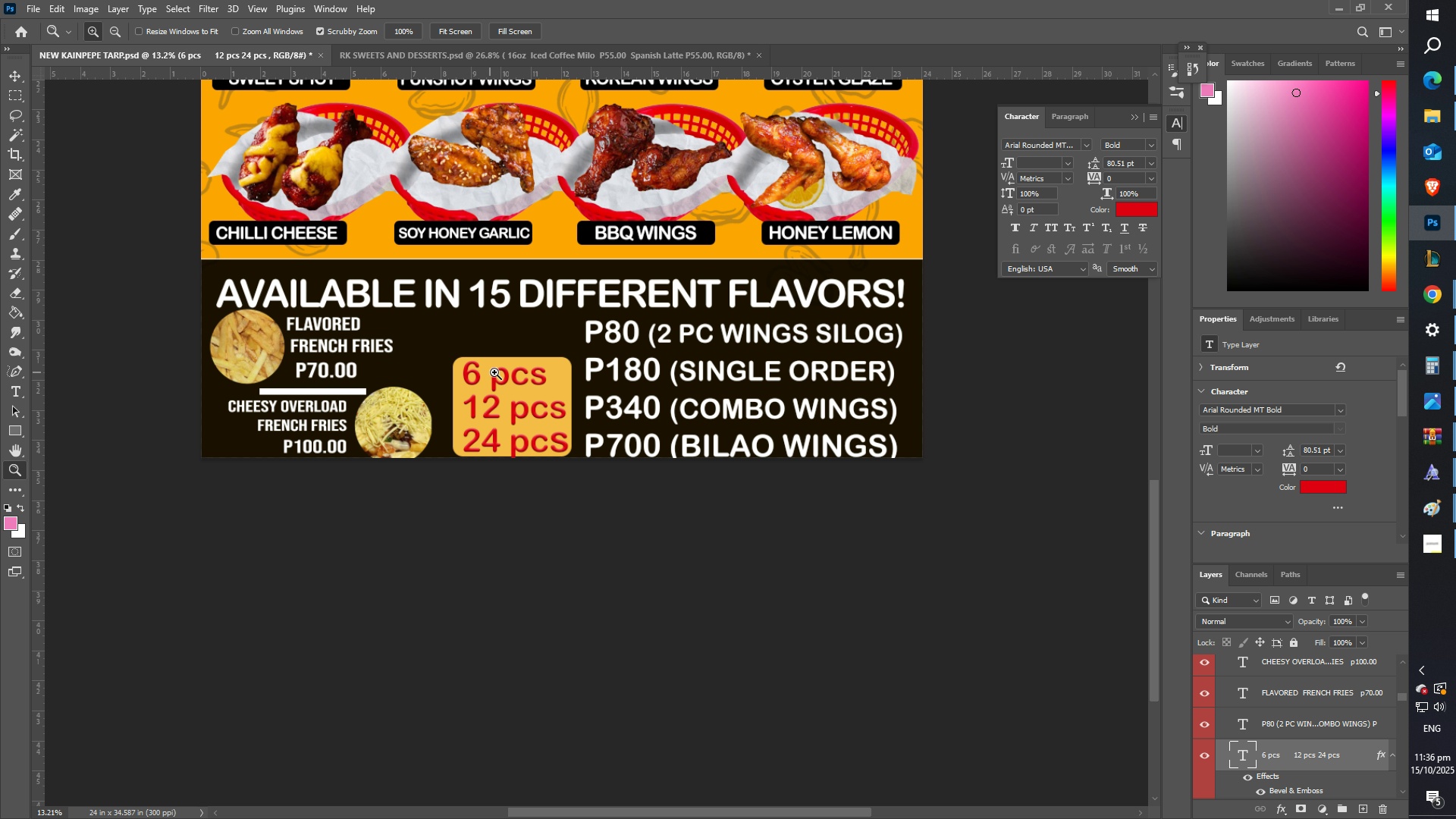 
hold_key(key=Space, duration=0.7)
 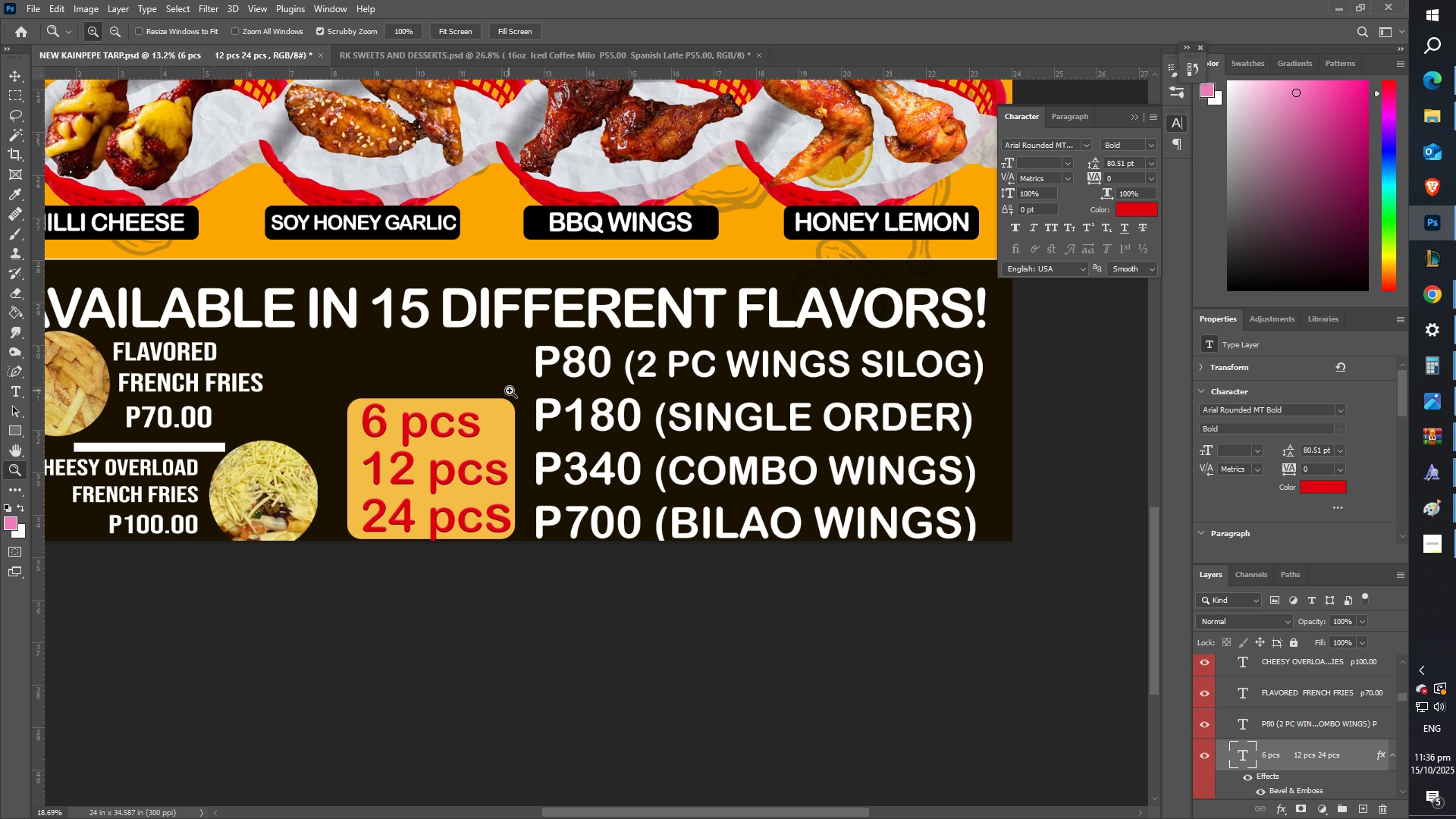 
left_click_drag(start_coordinate=[566, 362], to_coordinate=[500, 406])
 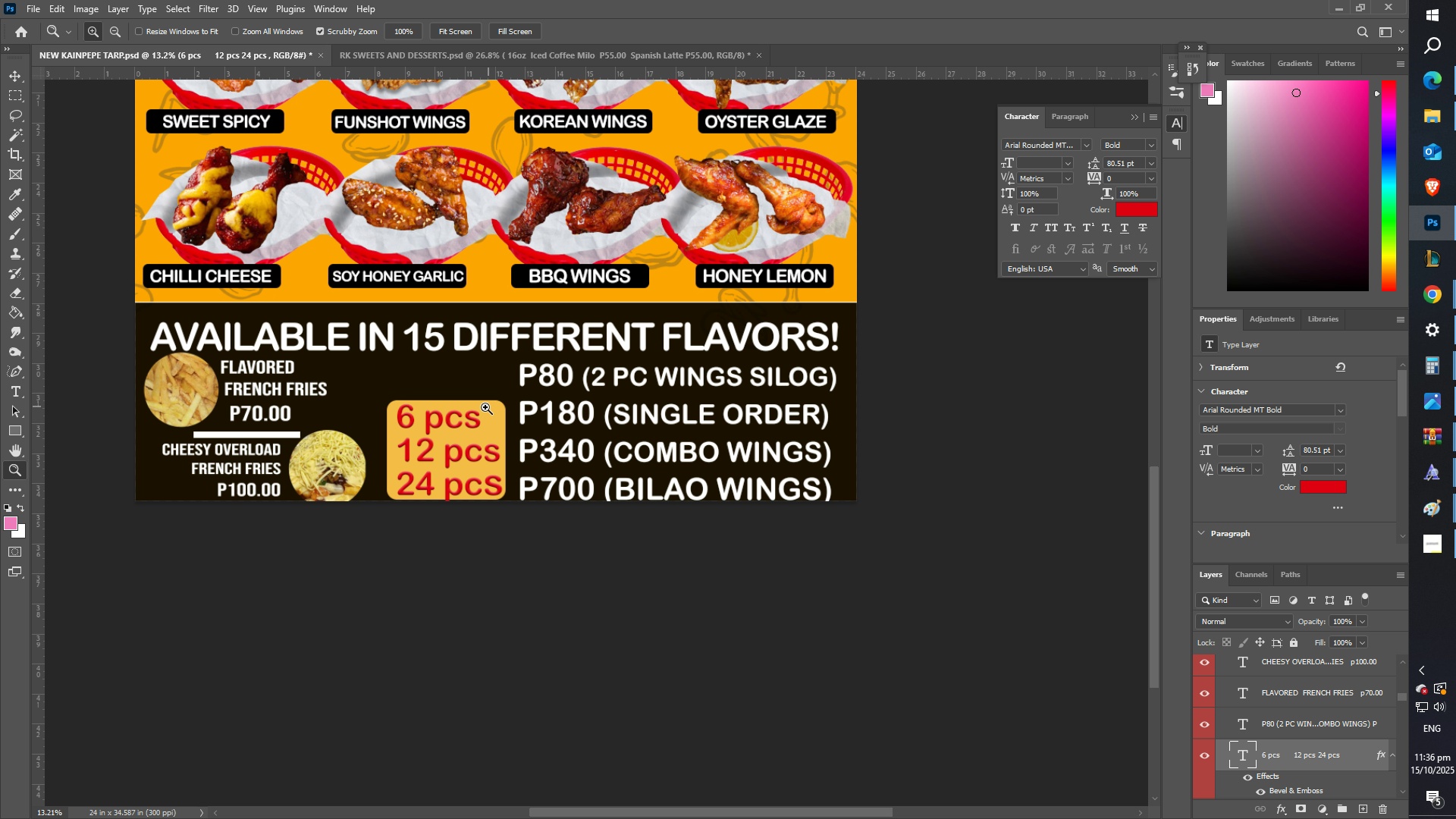 
left_click_drag(start_coordinate=[481, 407], to_coordinate=[510, 391])
 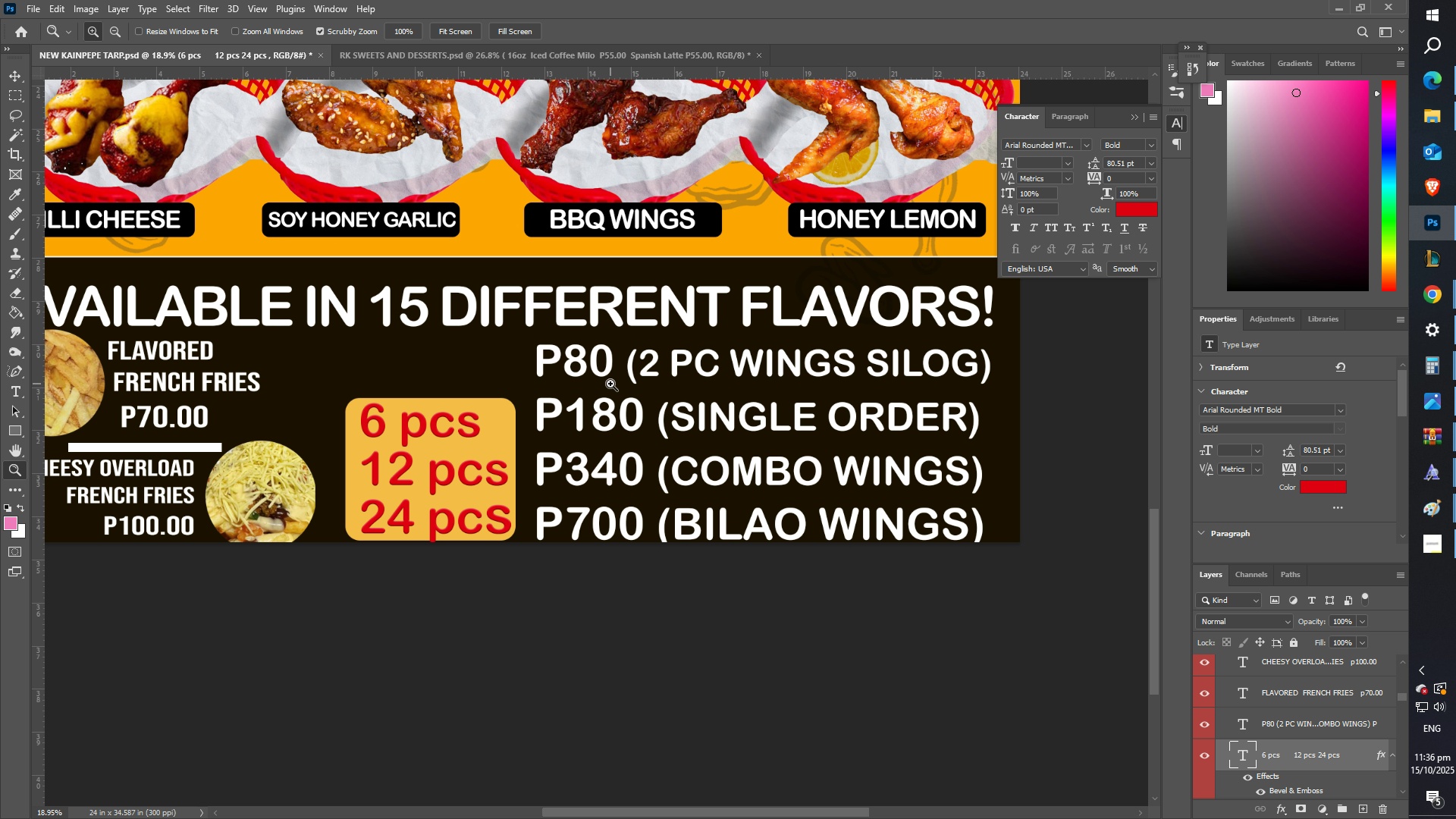 
key(T)
 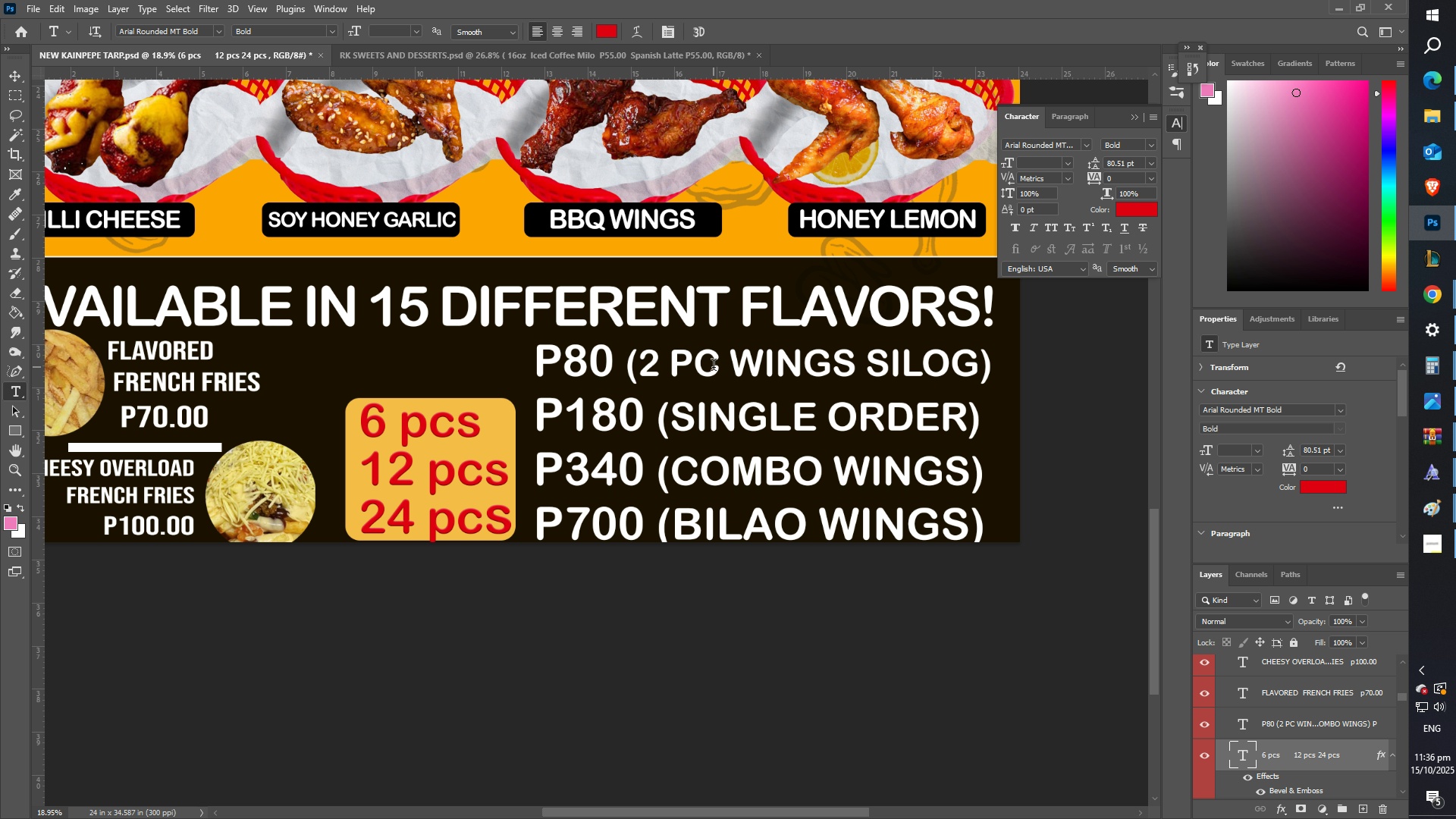 
left_click([714, 367])
 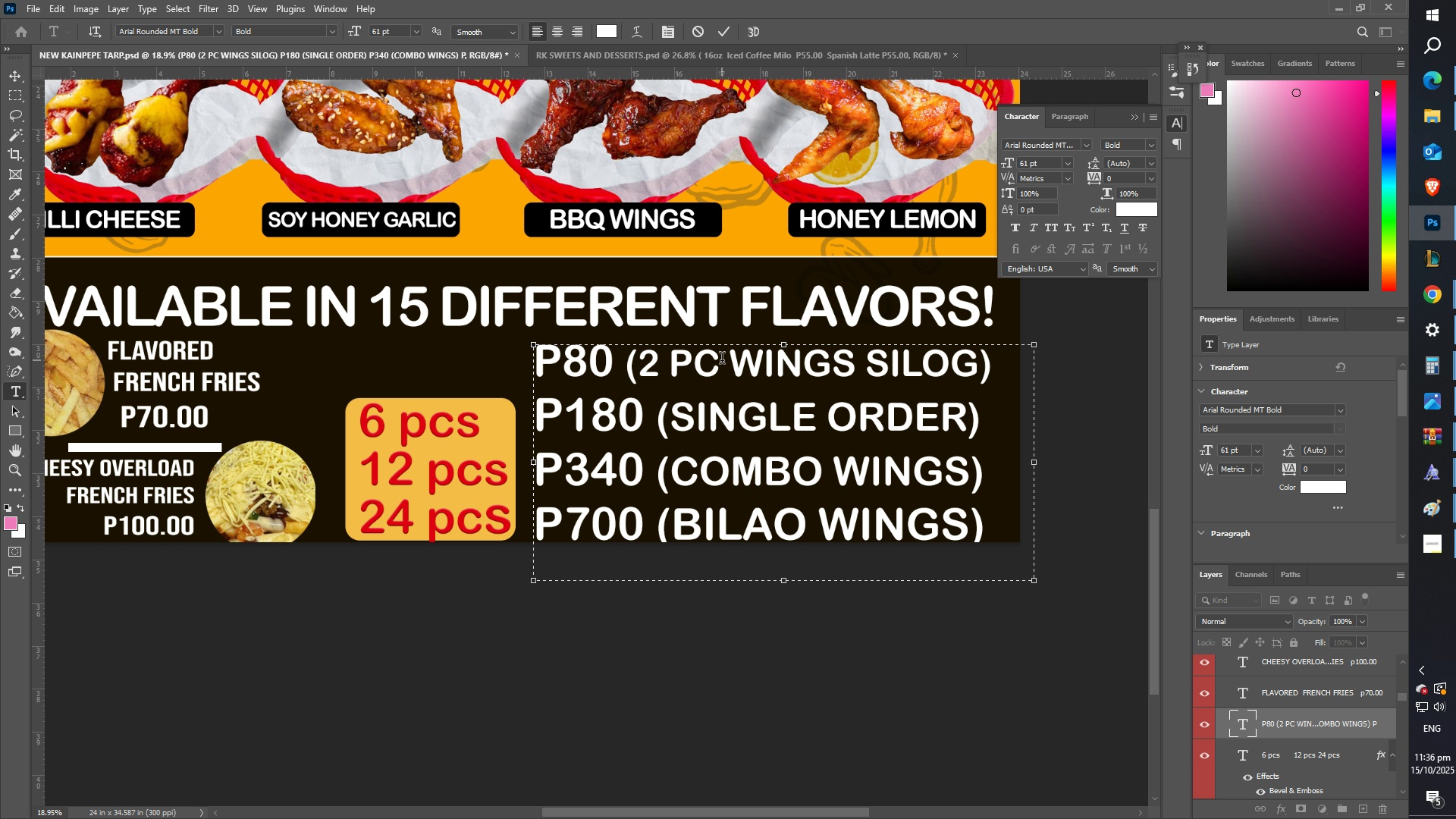 
left_click_drag(start_coordinate=[736, 357], to_coordinate=[645, 360])
 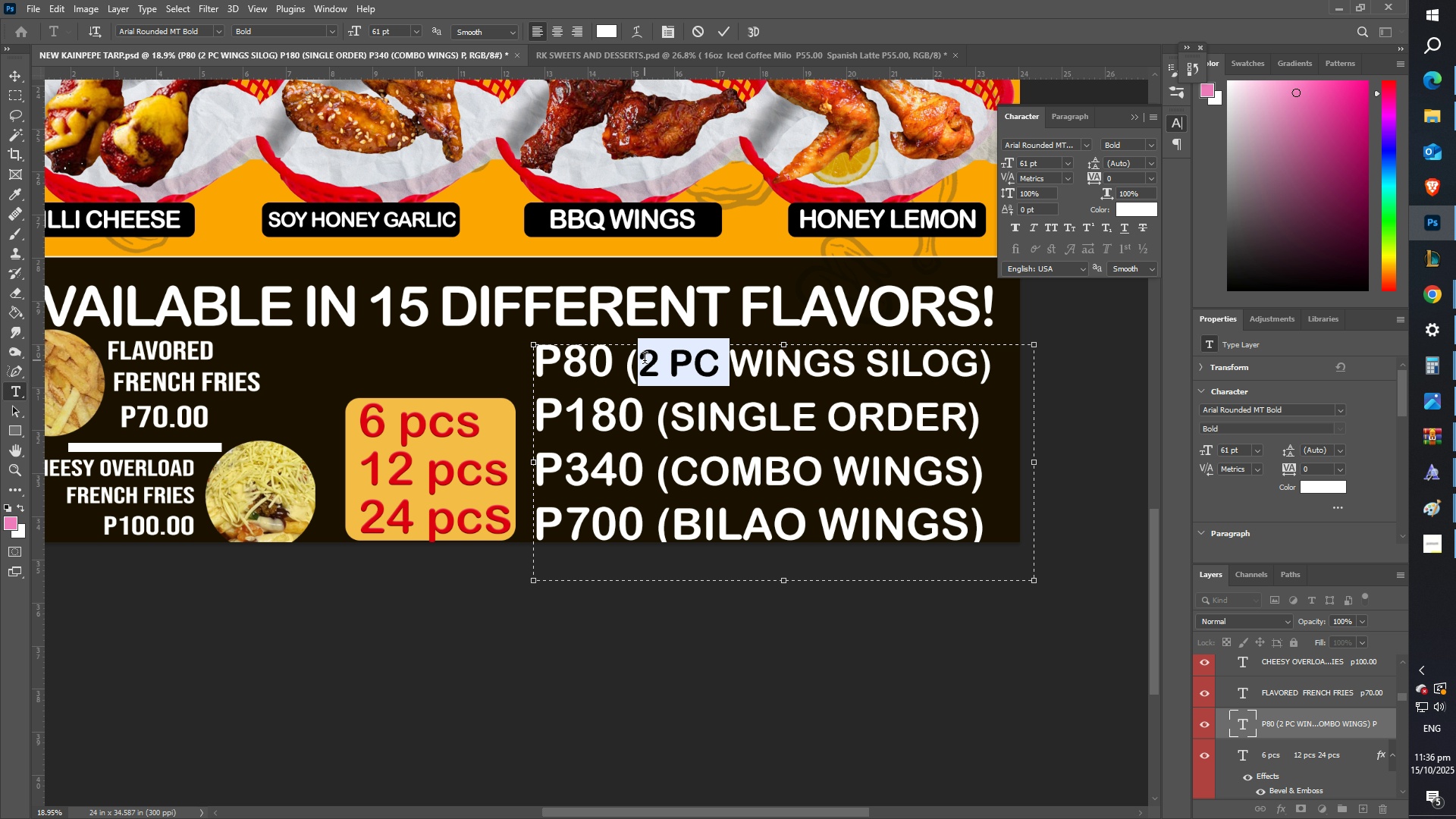 
key(Backspace)
 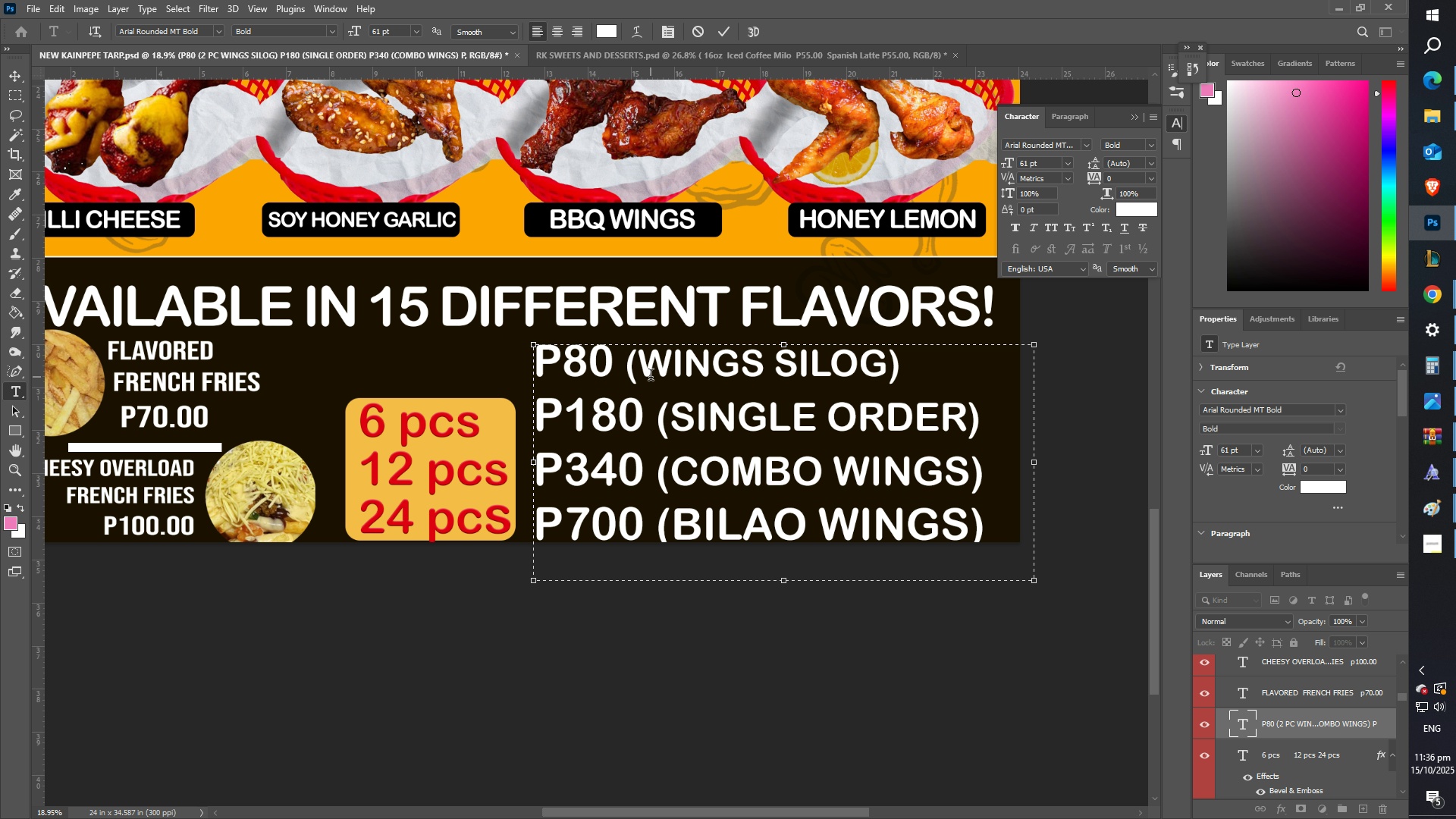 
left_click([629, 369])
 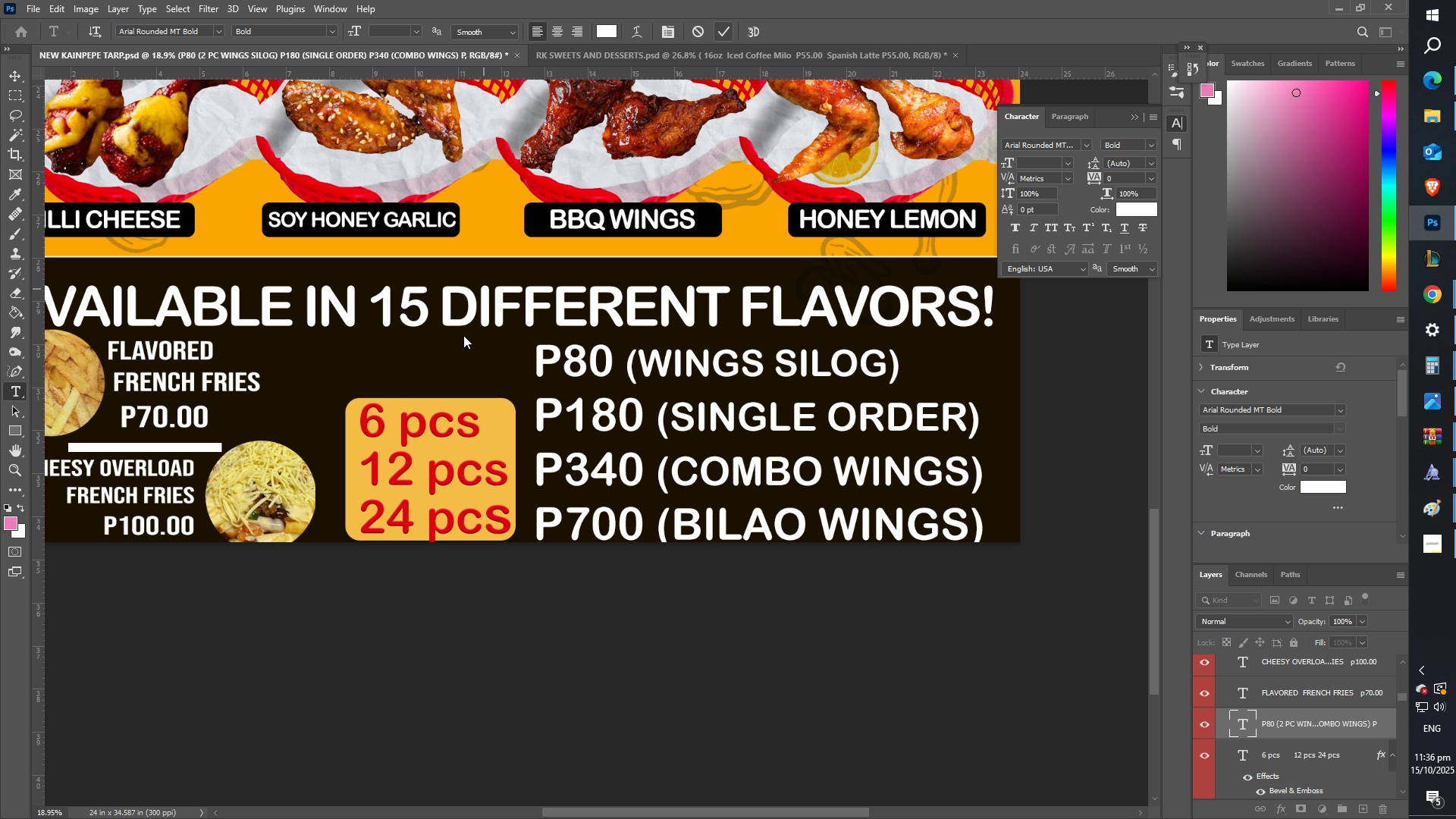 
key(Z)
 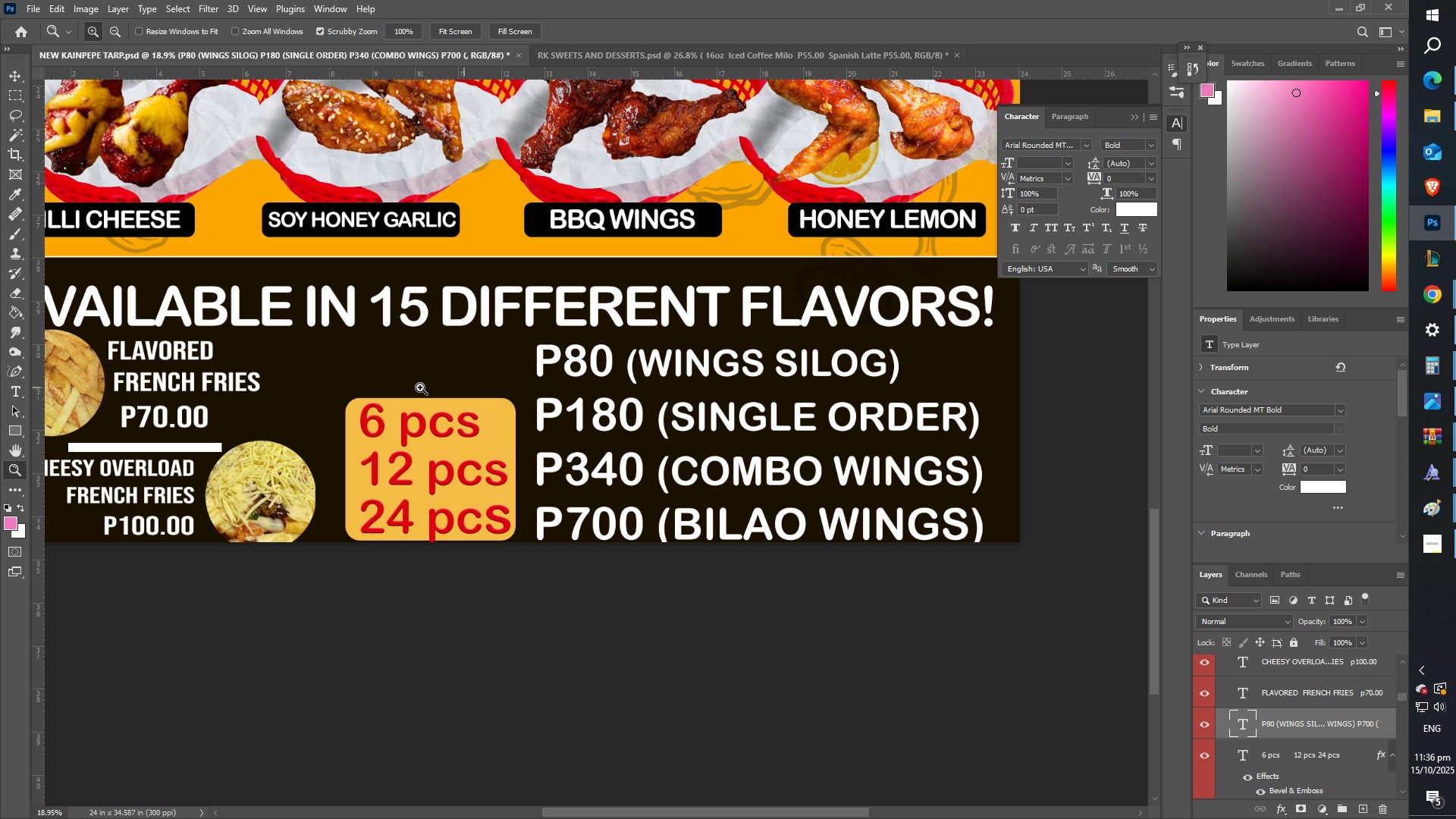 
left_click_drag(start_coordinate=[410, 388], to_coordinate=[429, 381])
 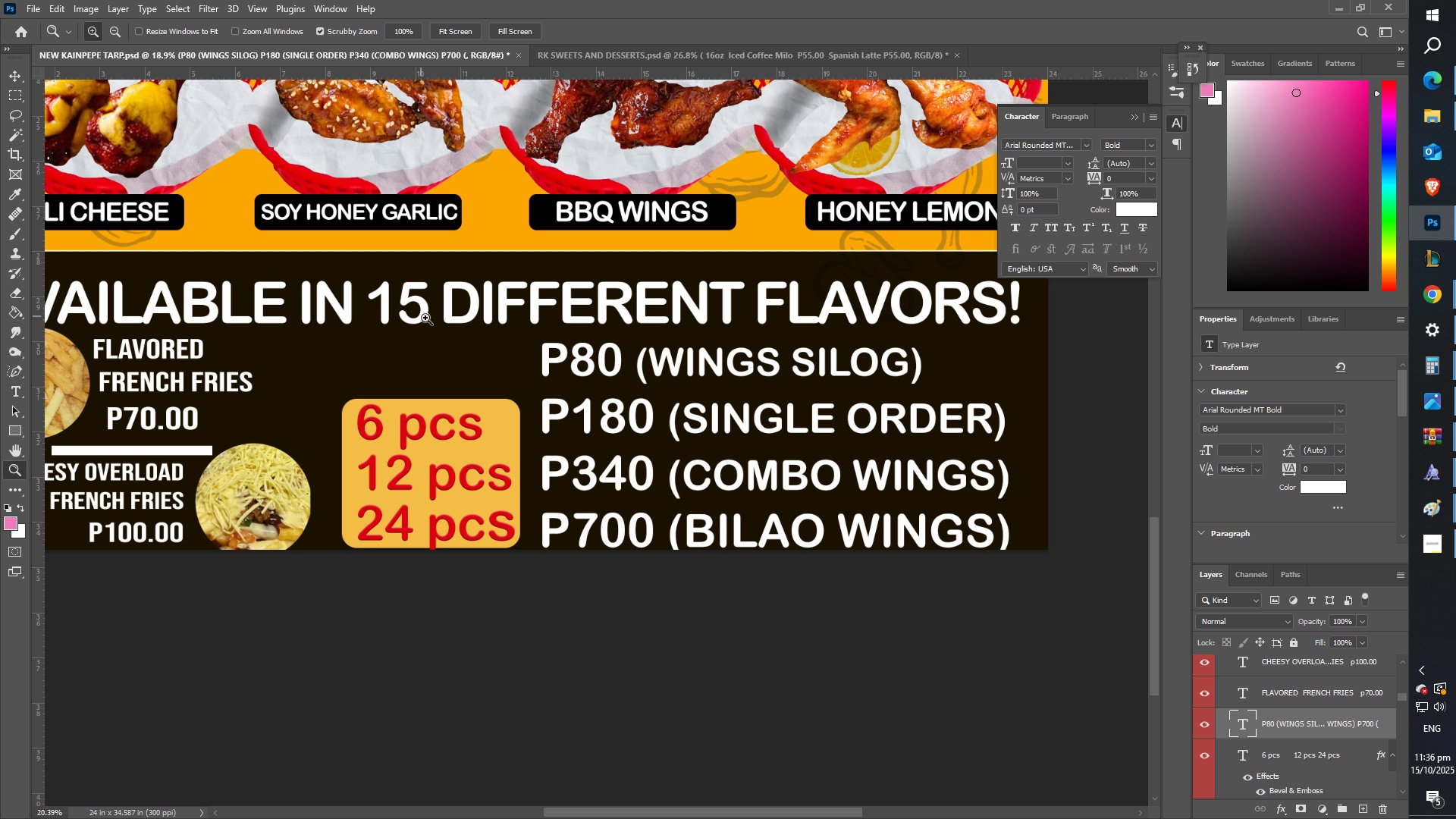 
left_click([458, 324])
 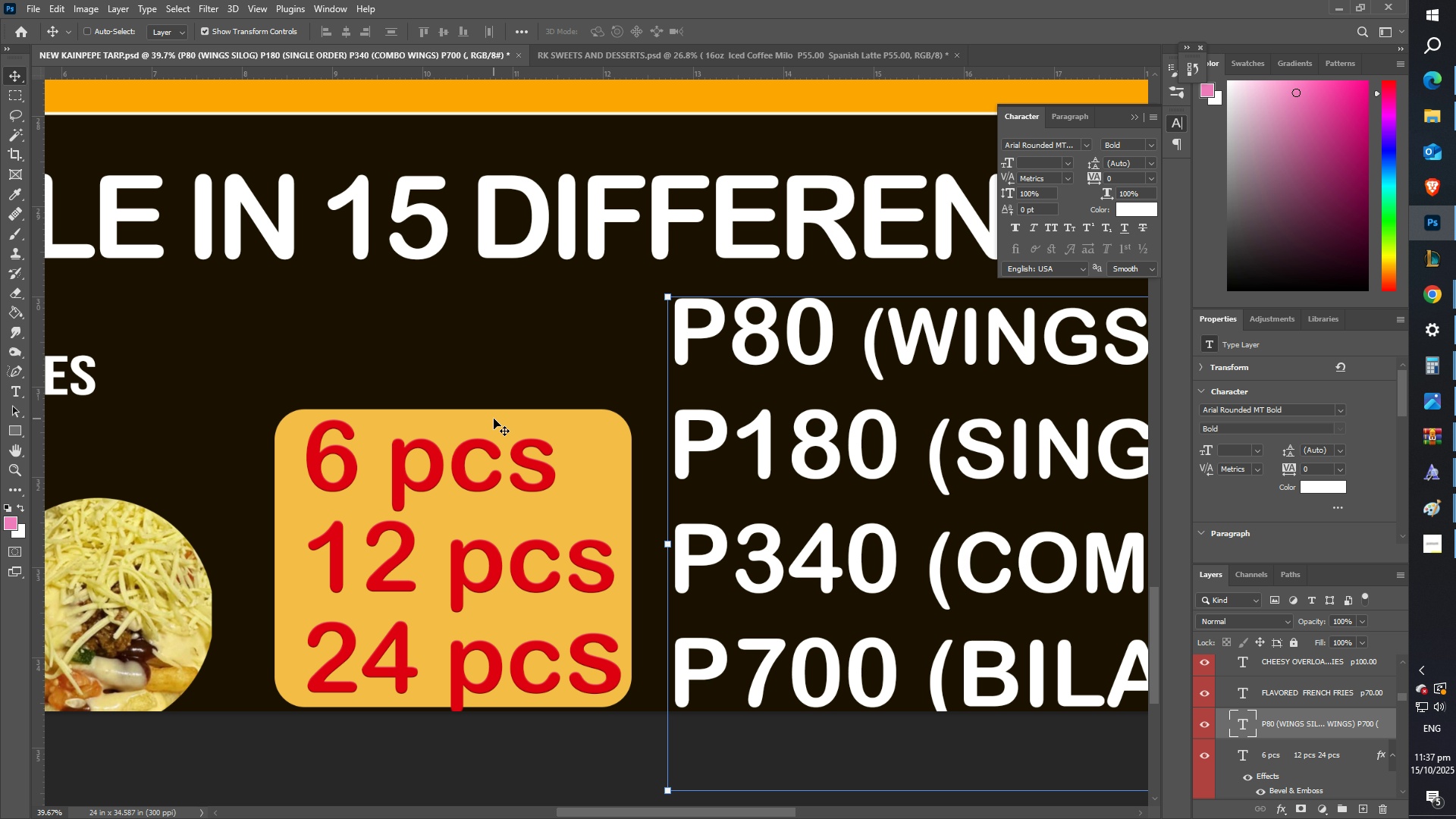 
right_click([575, 431])
 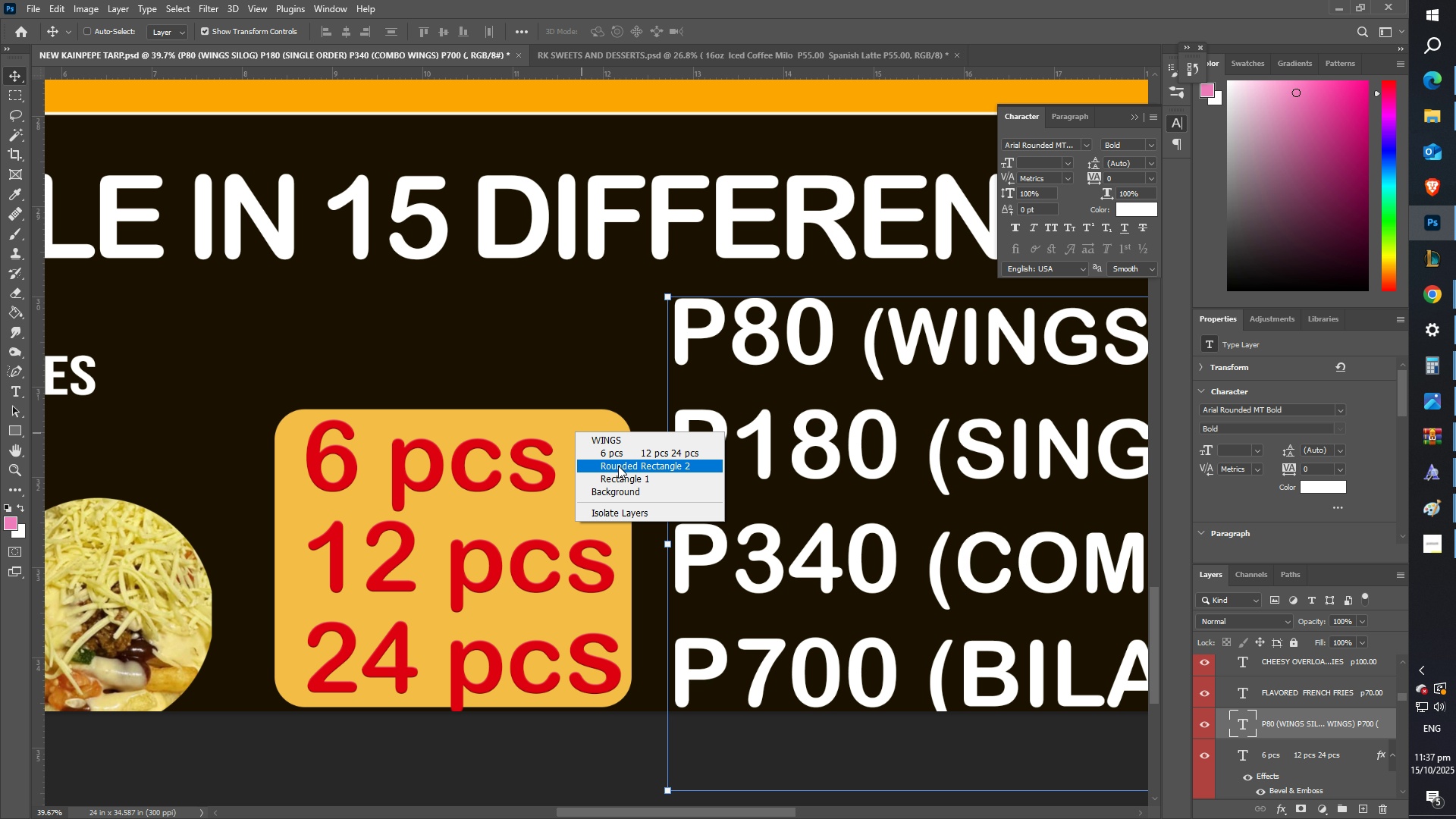 
left_click([618, 466])
 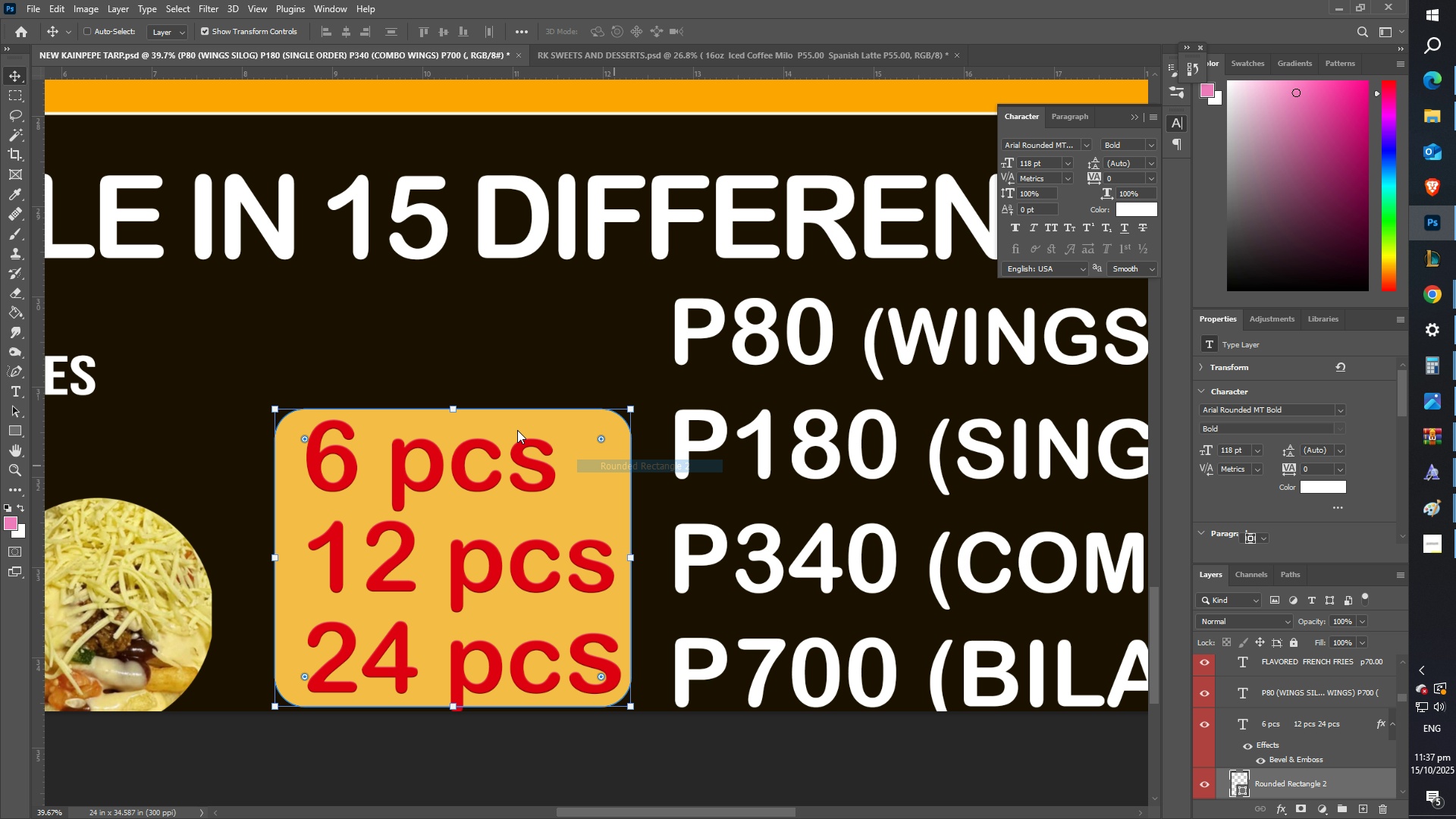 
key(Control+T)
 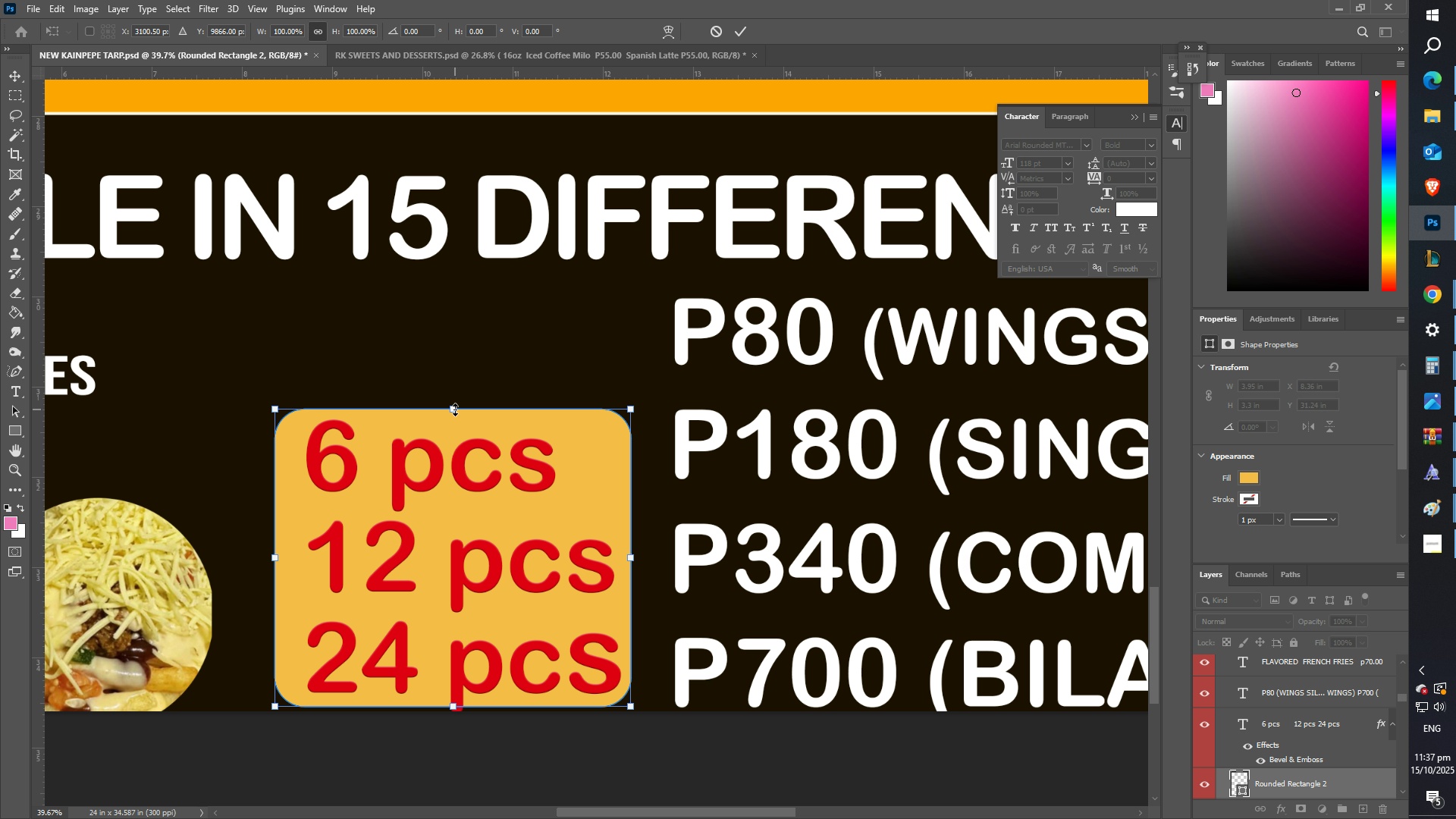 
hold_key(key=ShiftLeft, duration=1.53)
left_click_drag(start_coordinate=[453, 410], to_coordinate=[463, 293])
 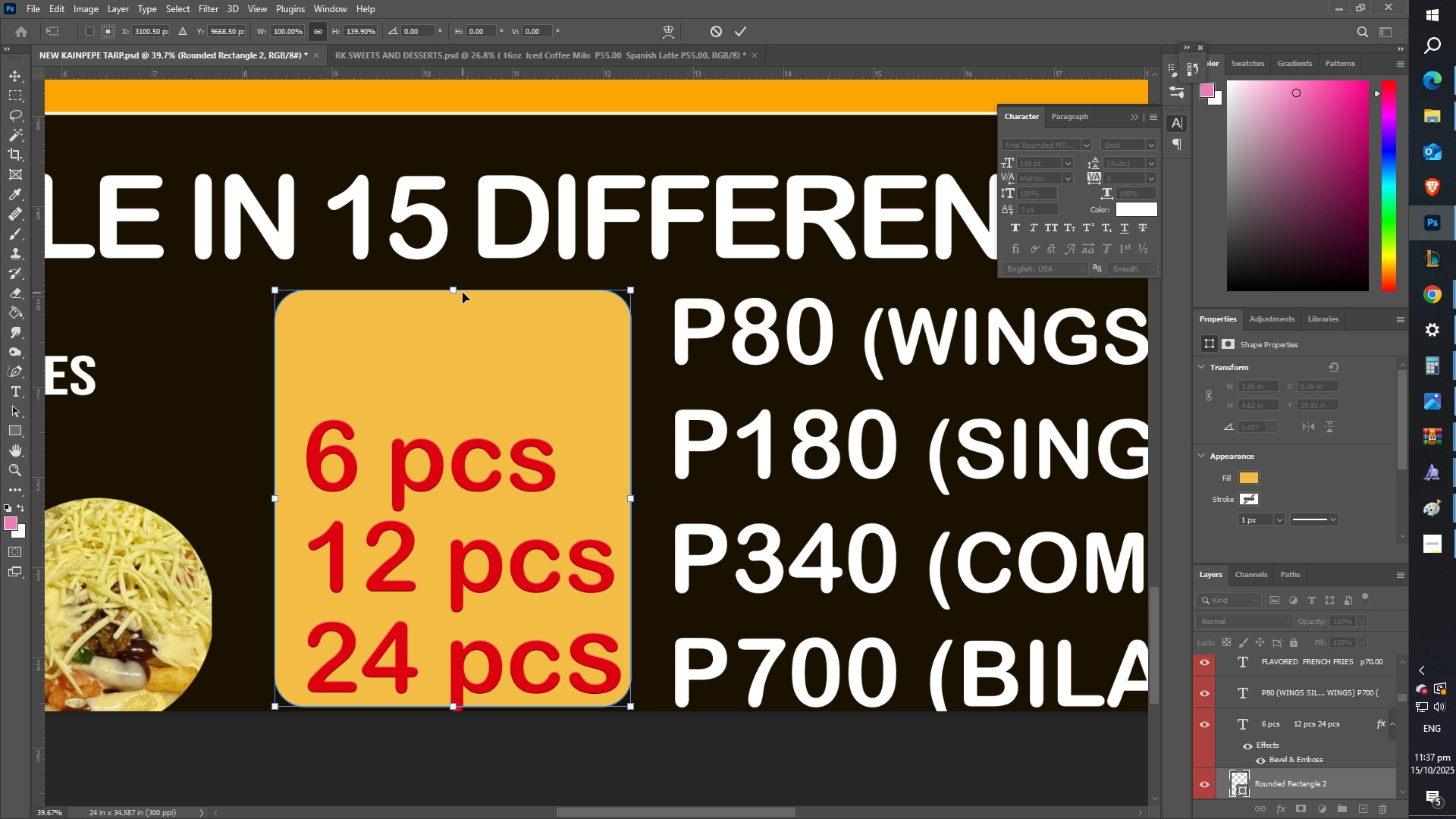 
key(Shift+ShiftLeft)
 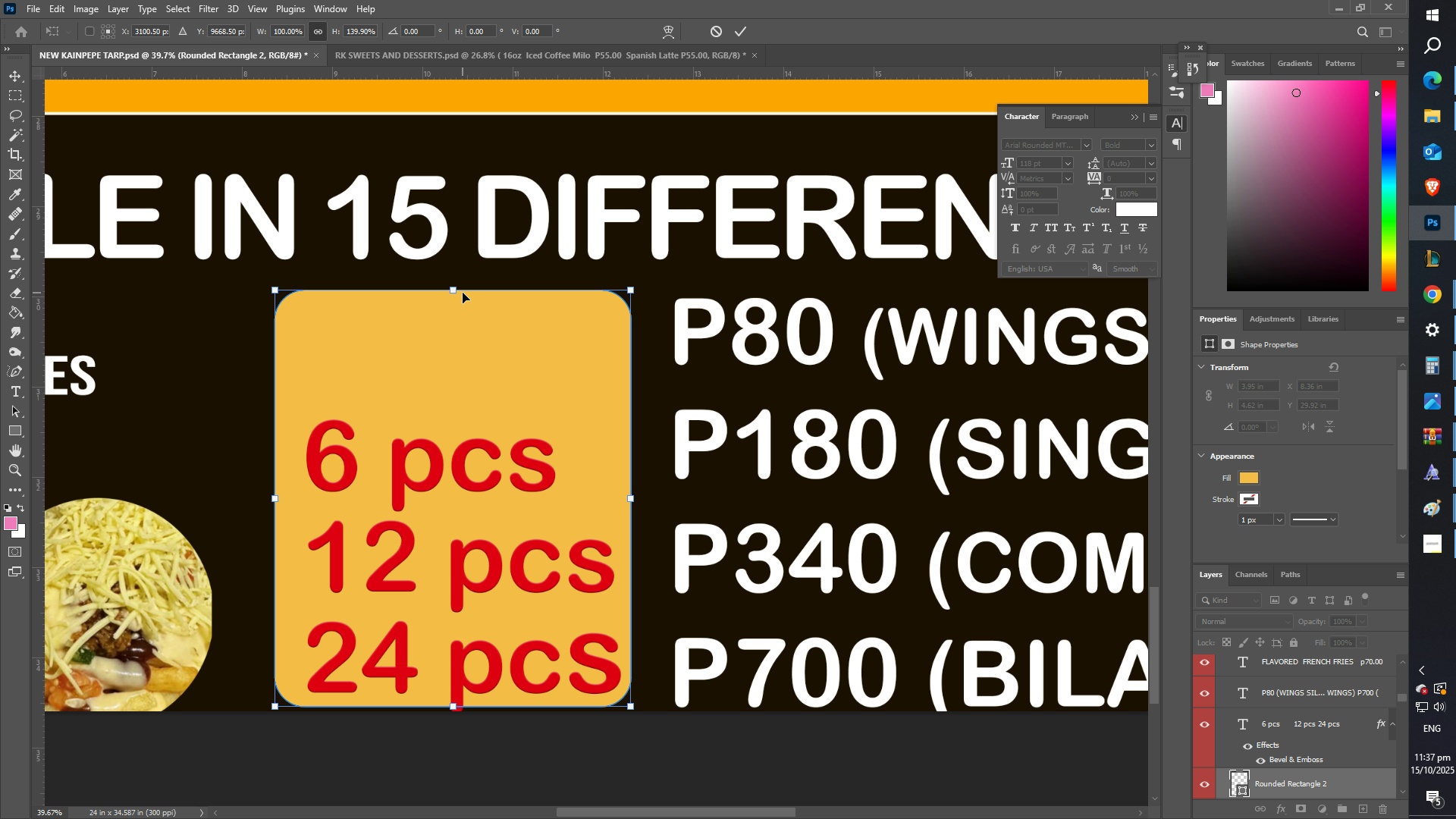 
key(Shift+ShiftLeft)
 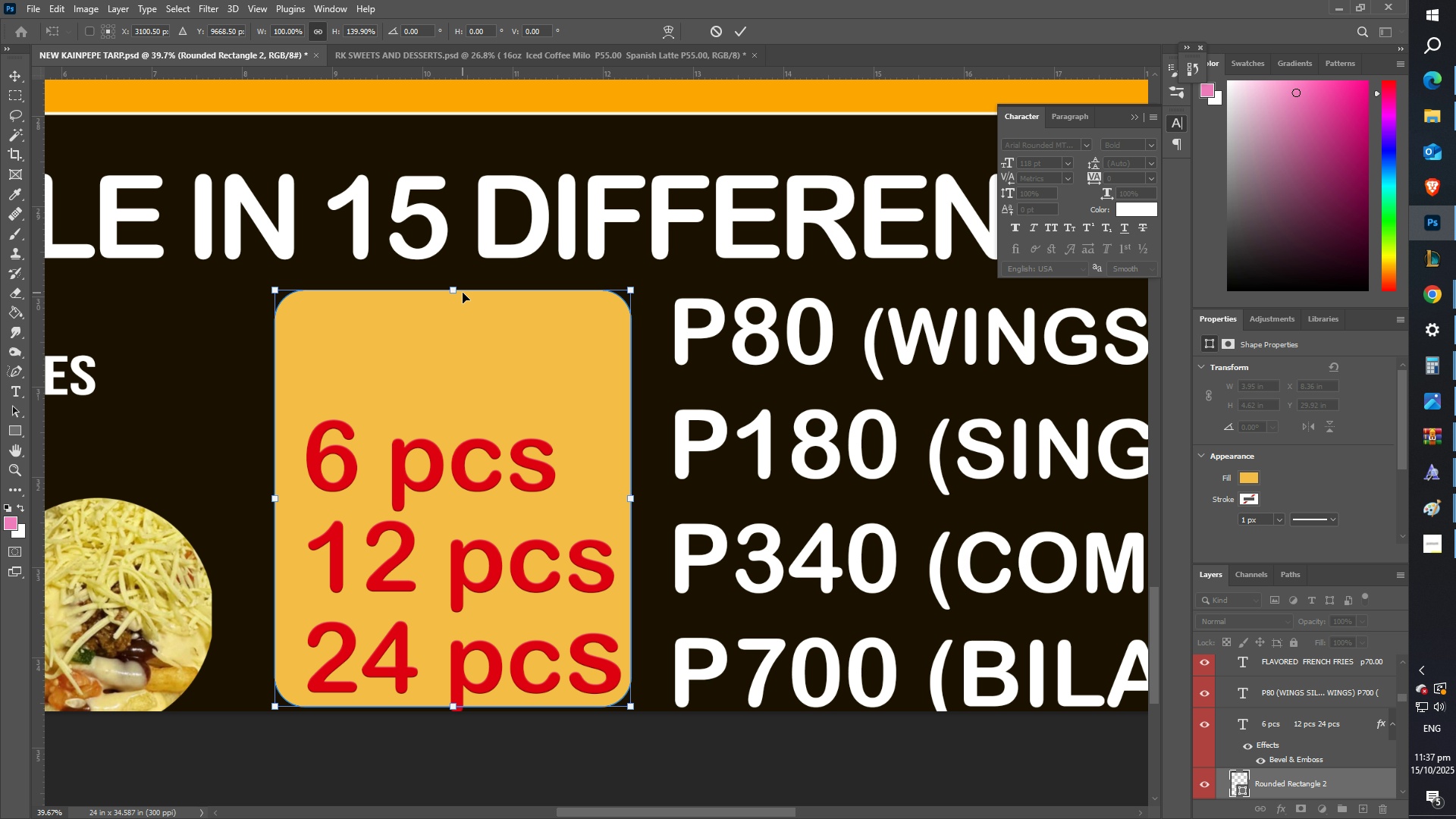 
key(Shift+ShiftLeft)
 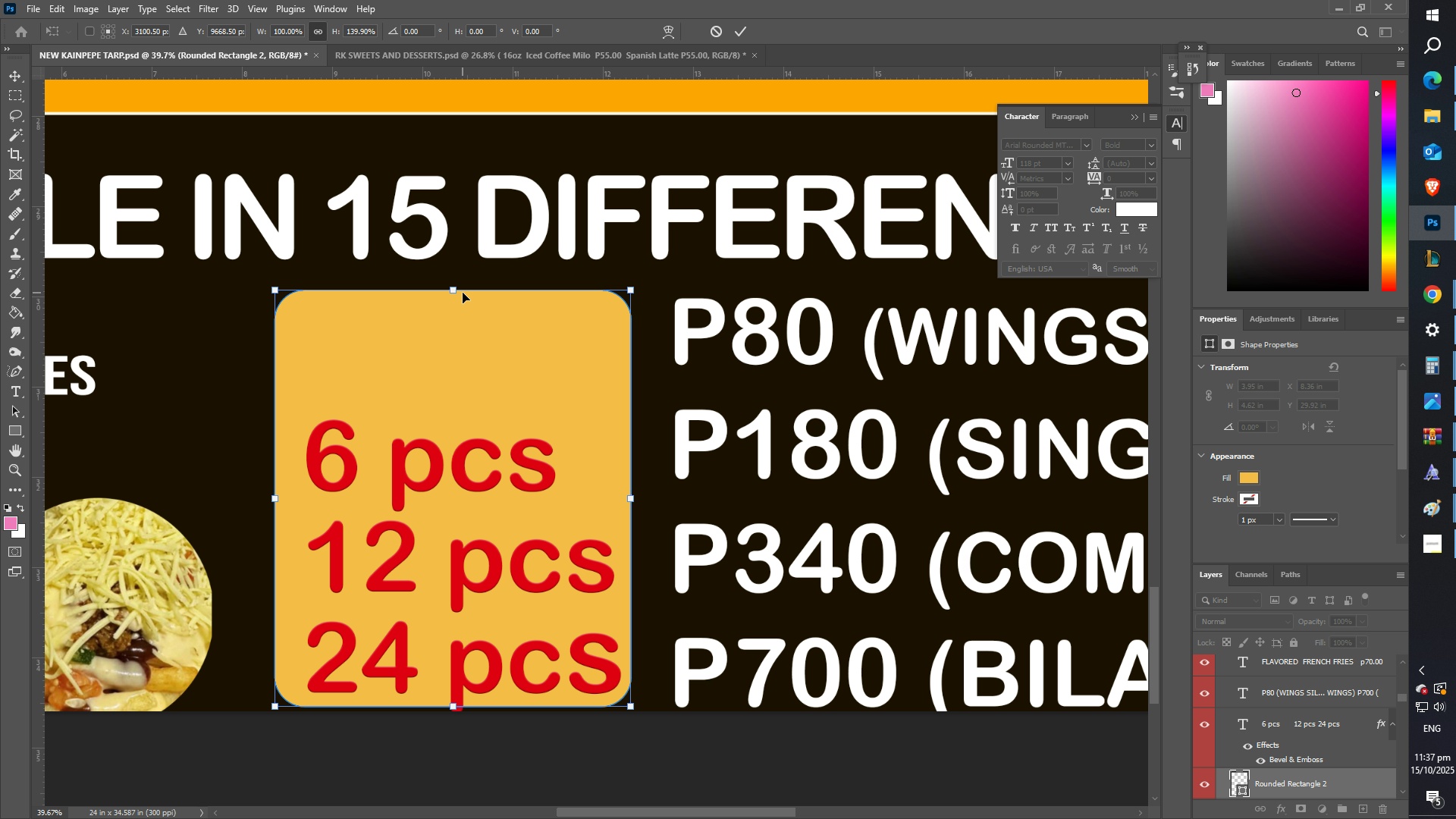 
key(Shift+ShiftLeft)
 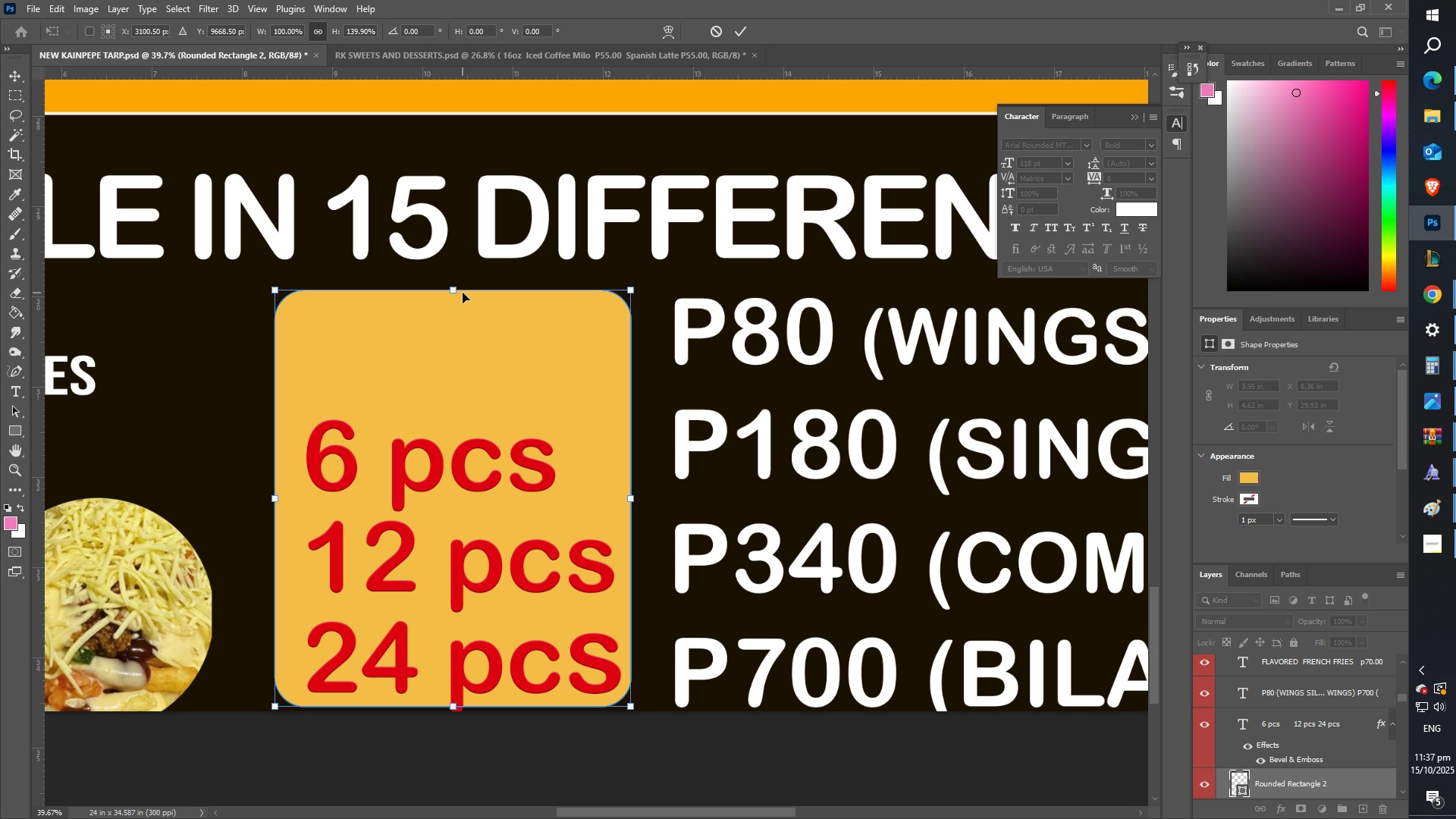 
key(Shift+ShiftLeft)
 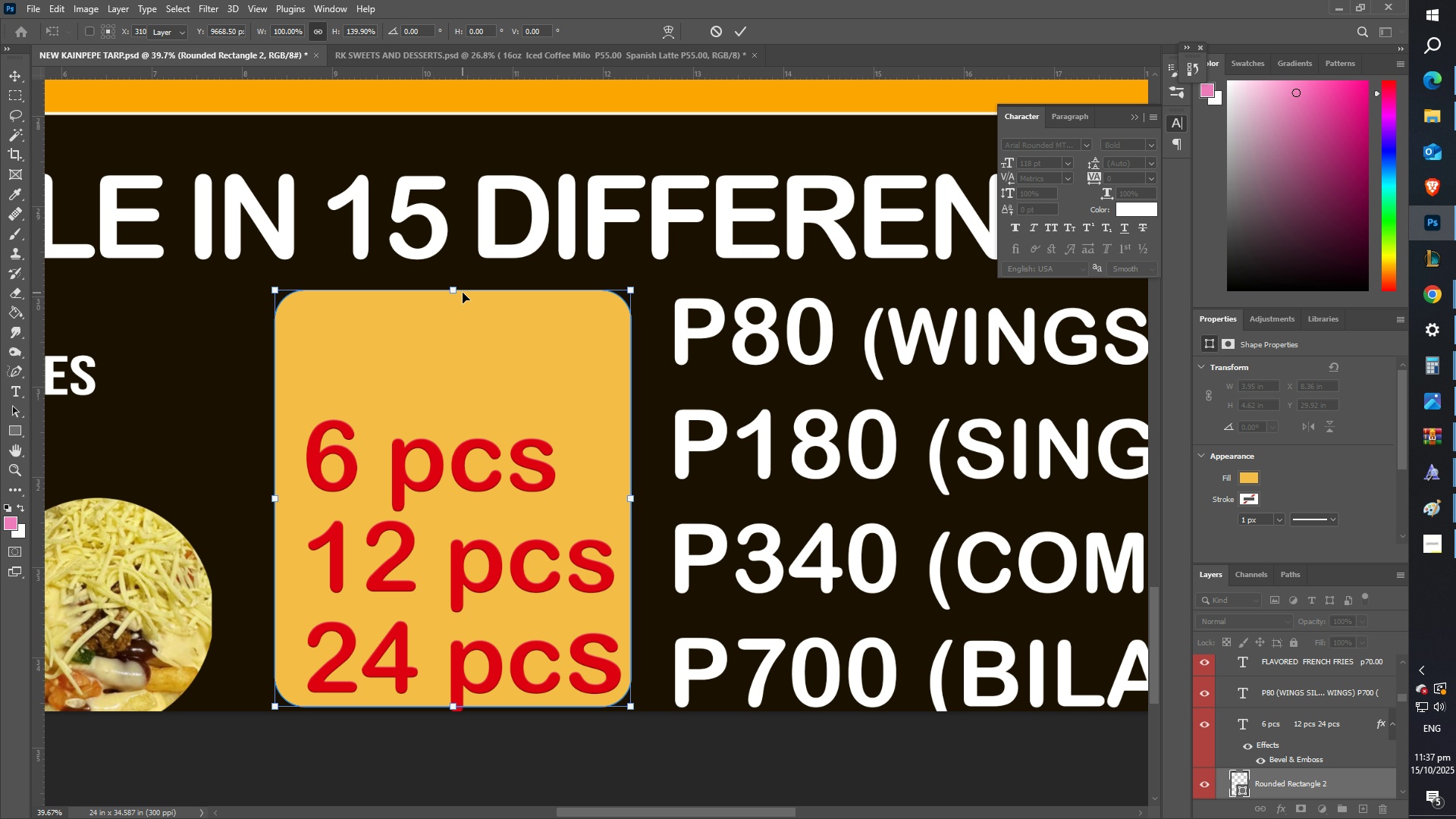 
key(Enter)
 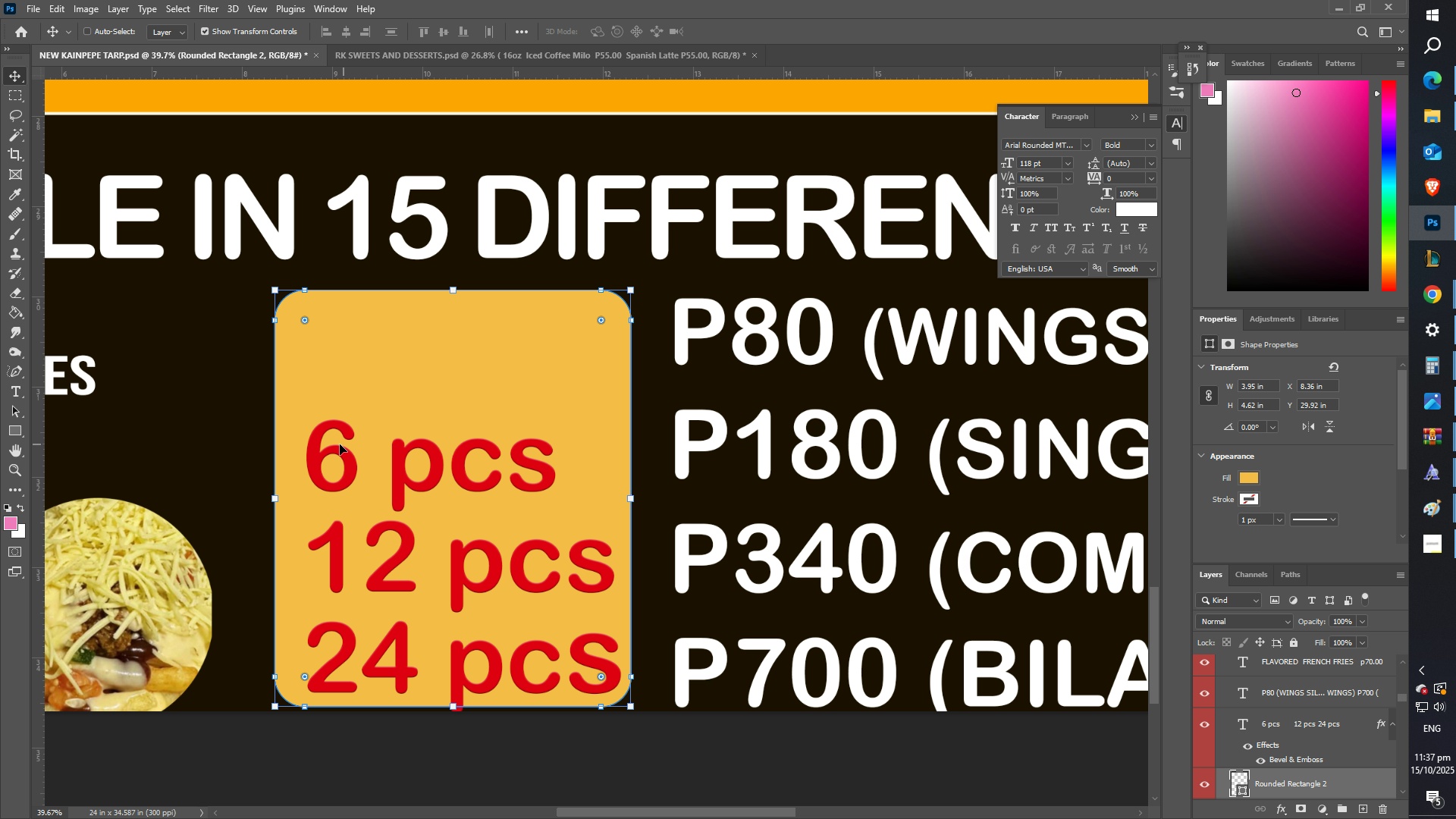 
key(T)
 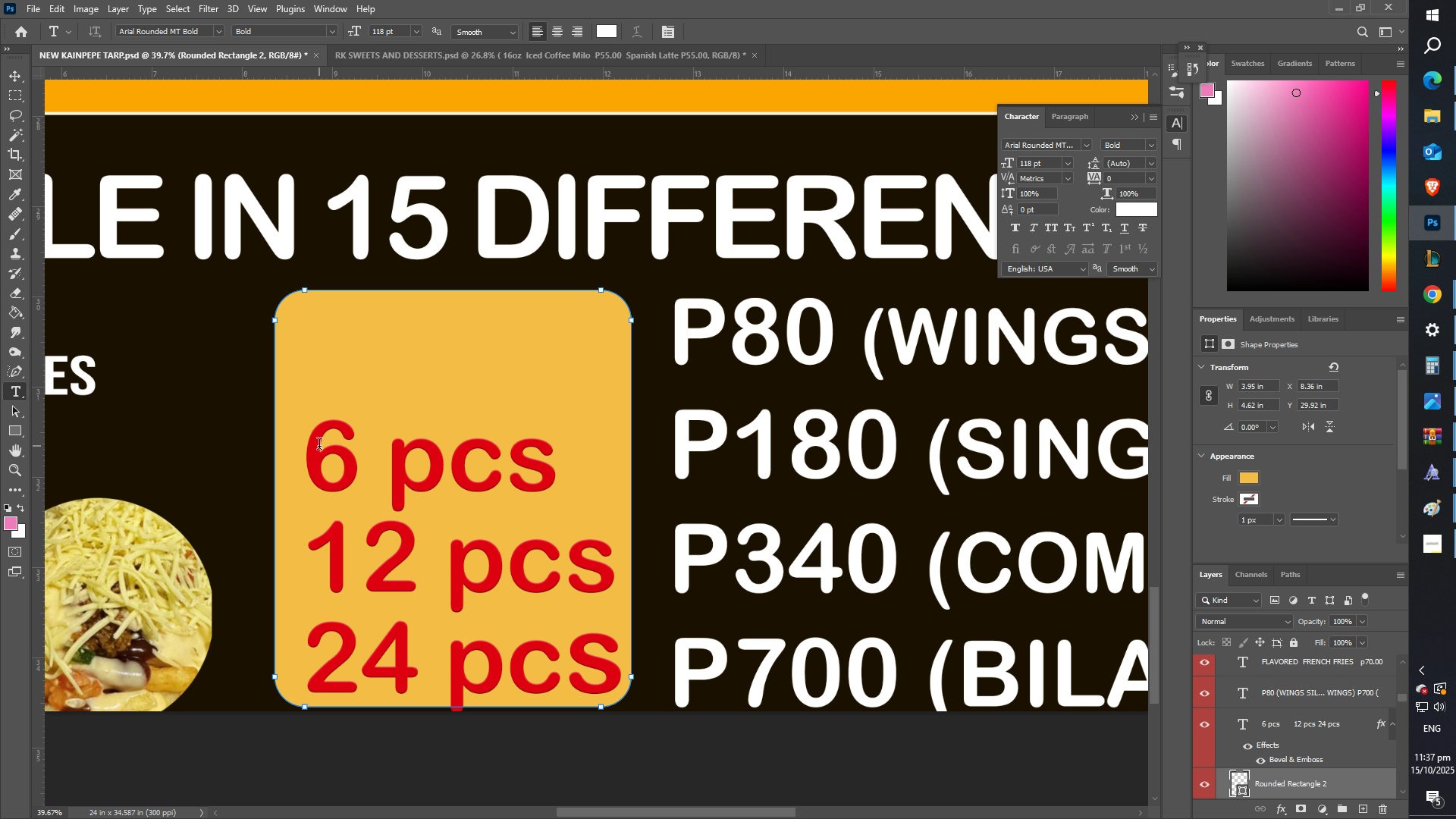 
left_click([319, 446])
 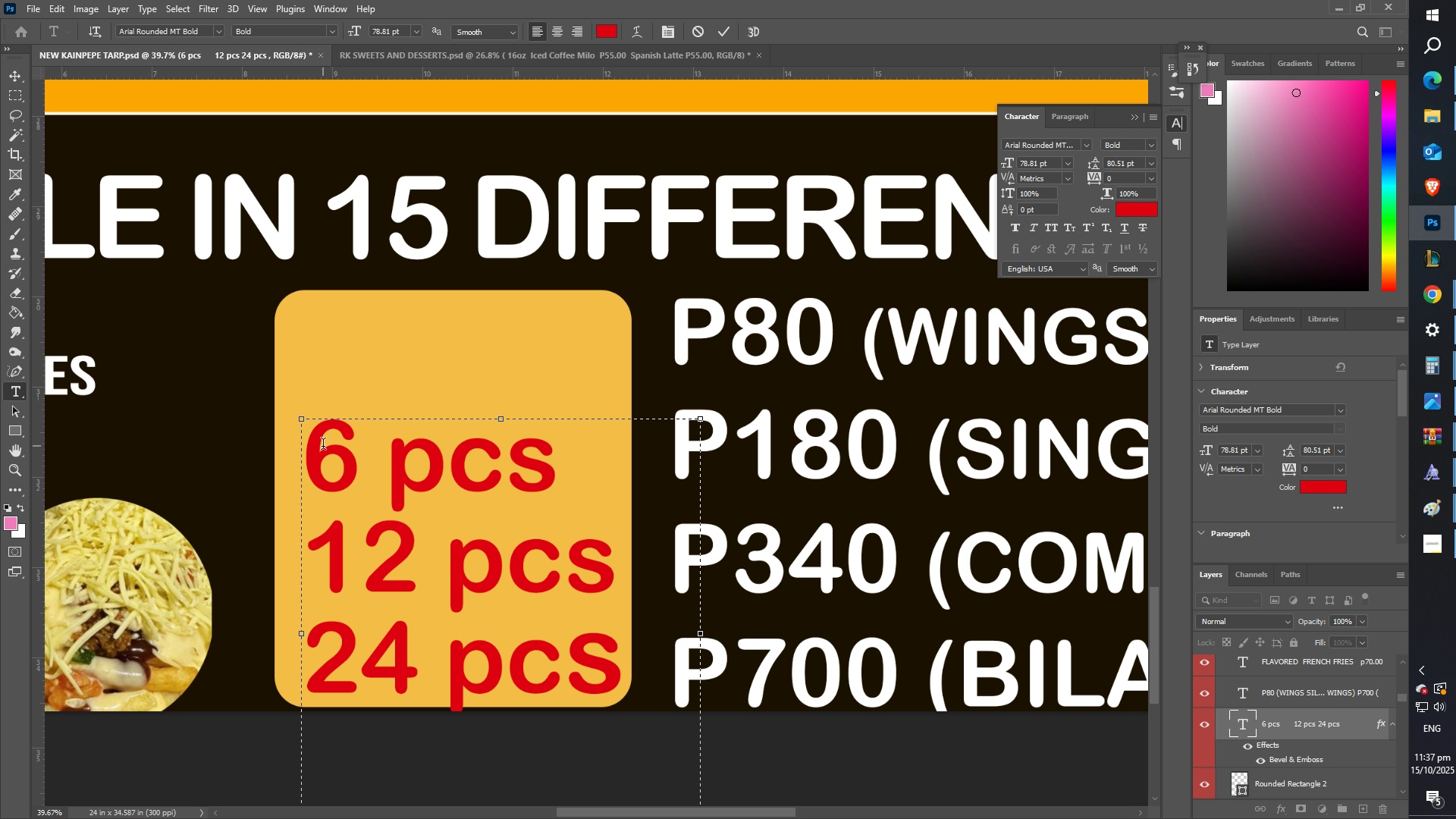 
type(2 PCS)
key(Backspace)
key(Backspace)
key(Backspace)
type(pcs)
 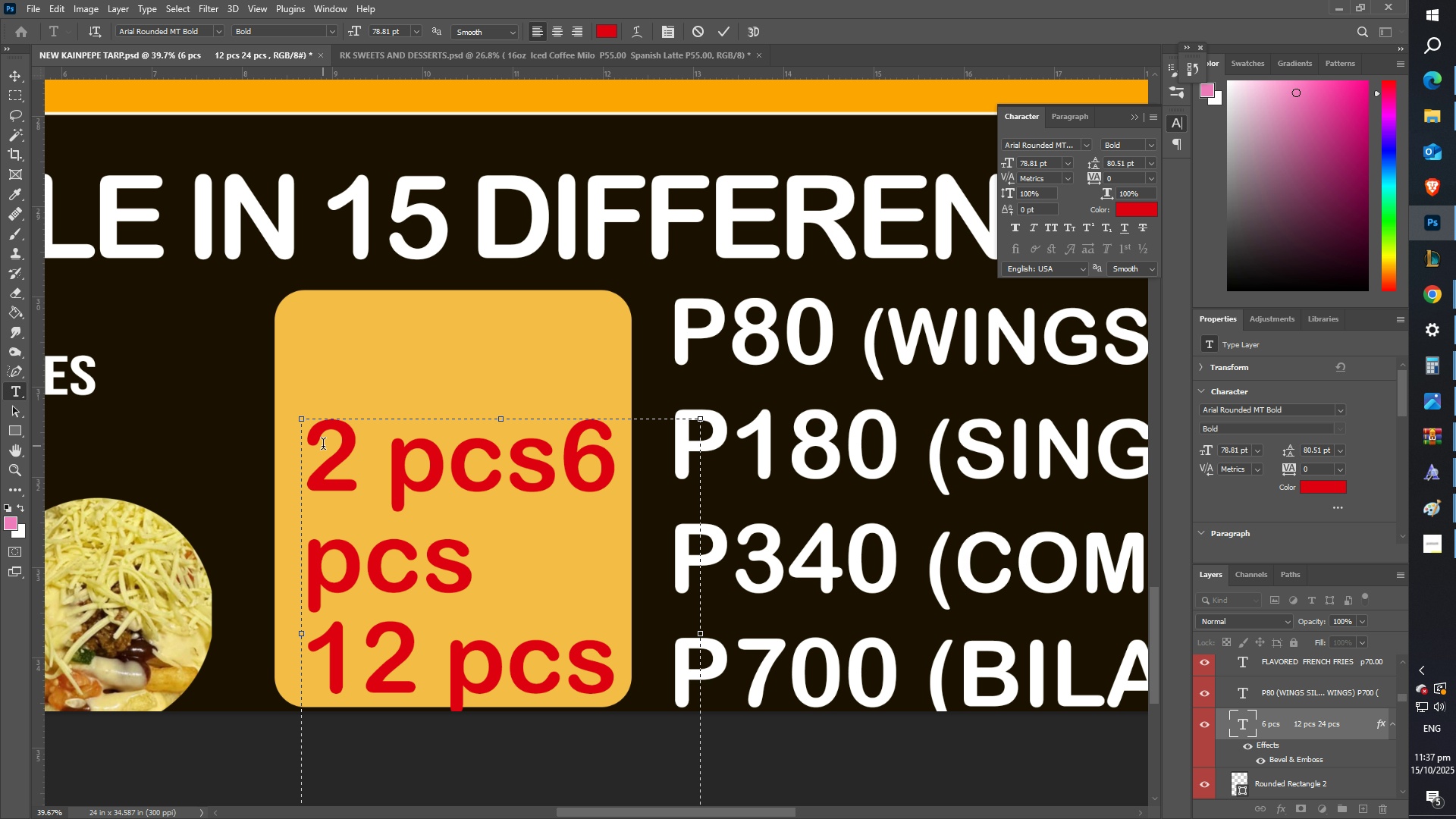 
key(Enter)
 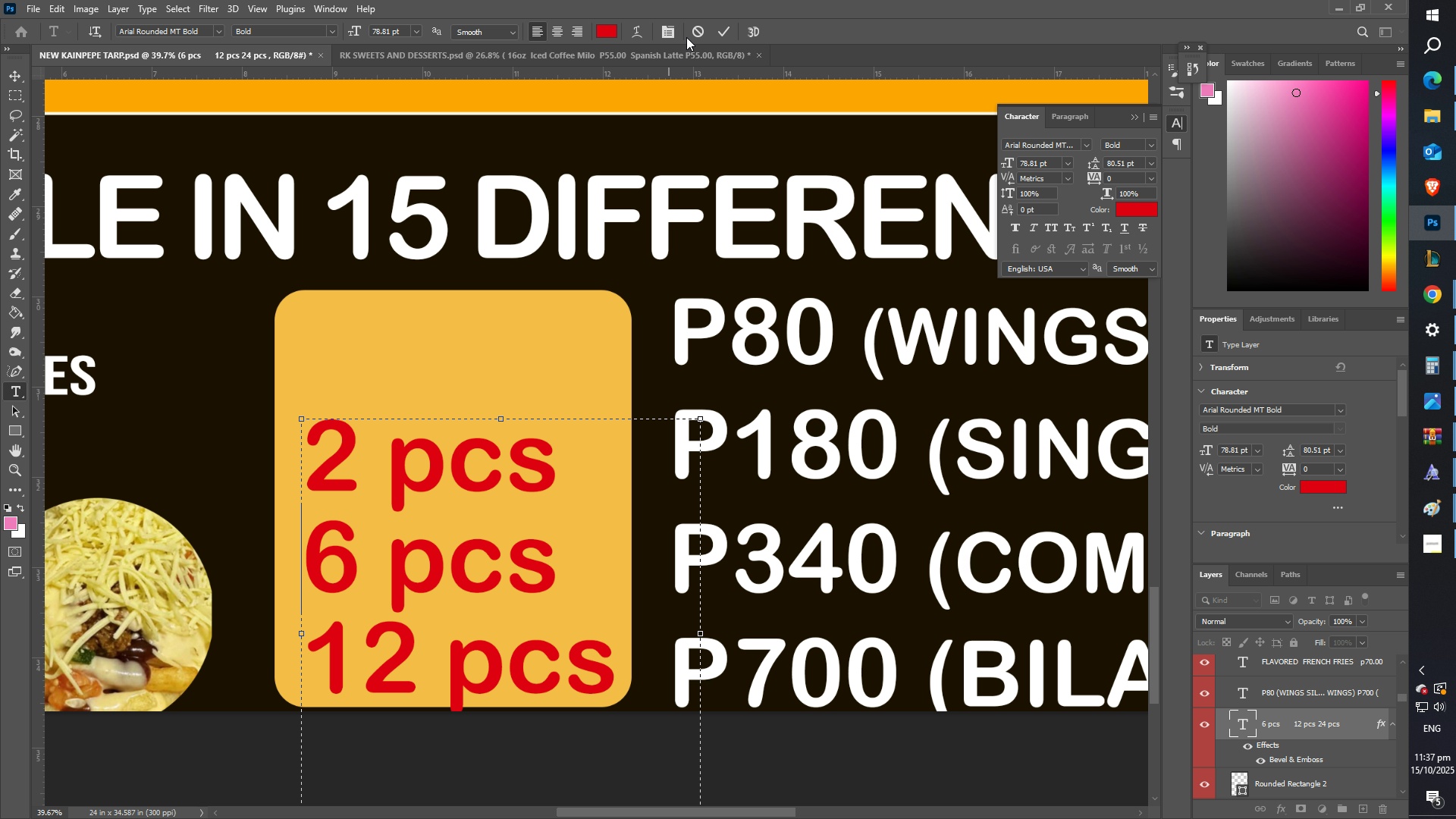 
left_click([721, 30])
 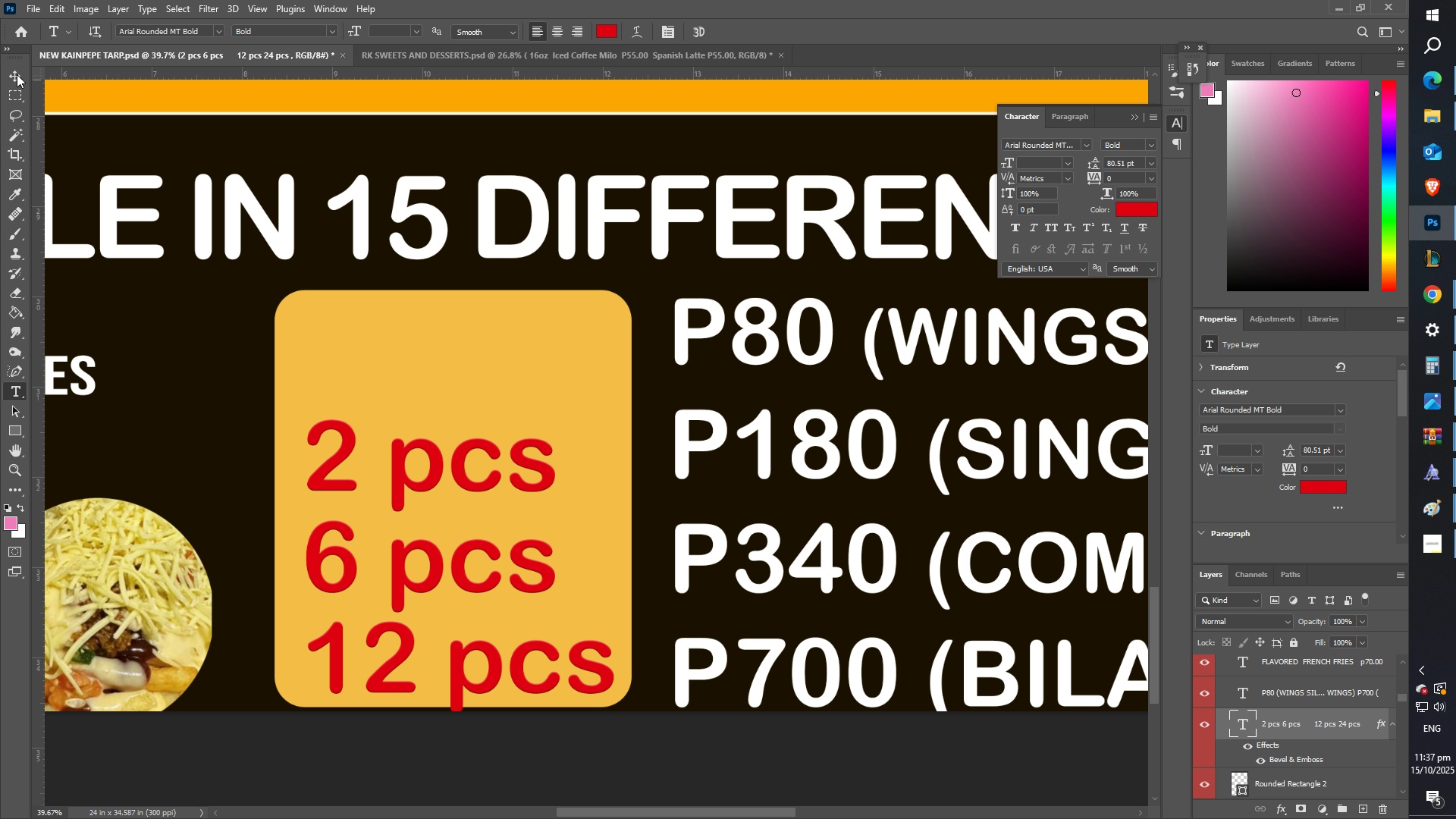 
left_click([6, 77])
 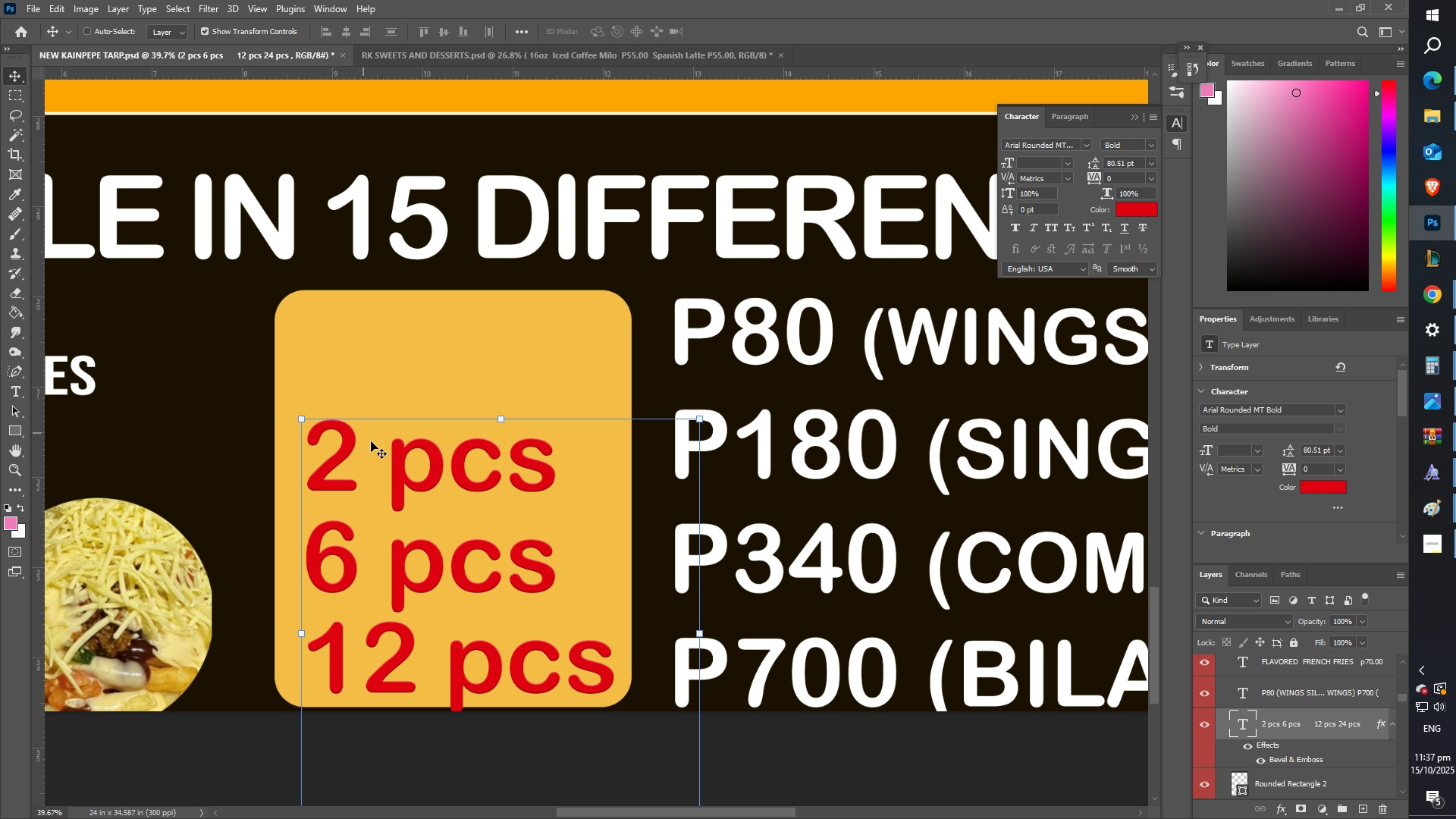 
left_click_drag(start_coordinate=[397, 463], to_coordinate=[391, 356])
 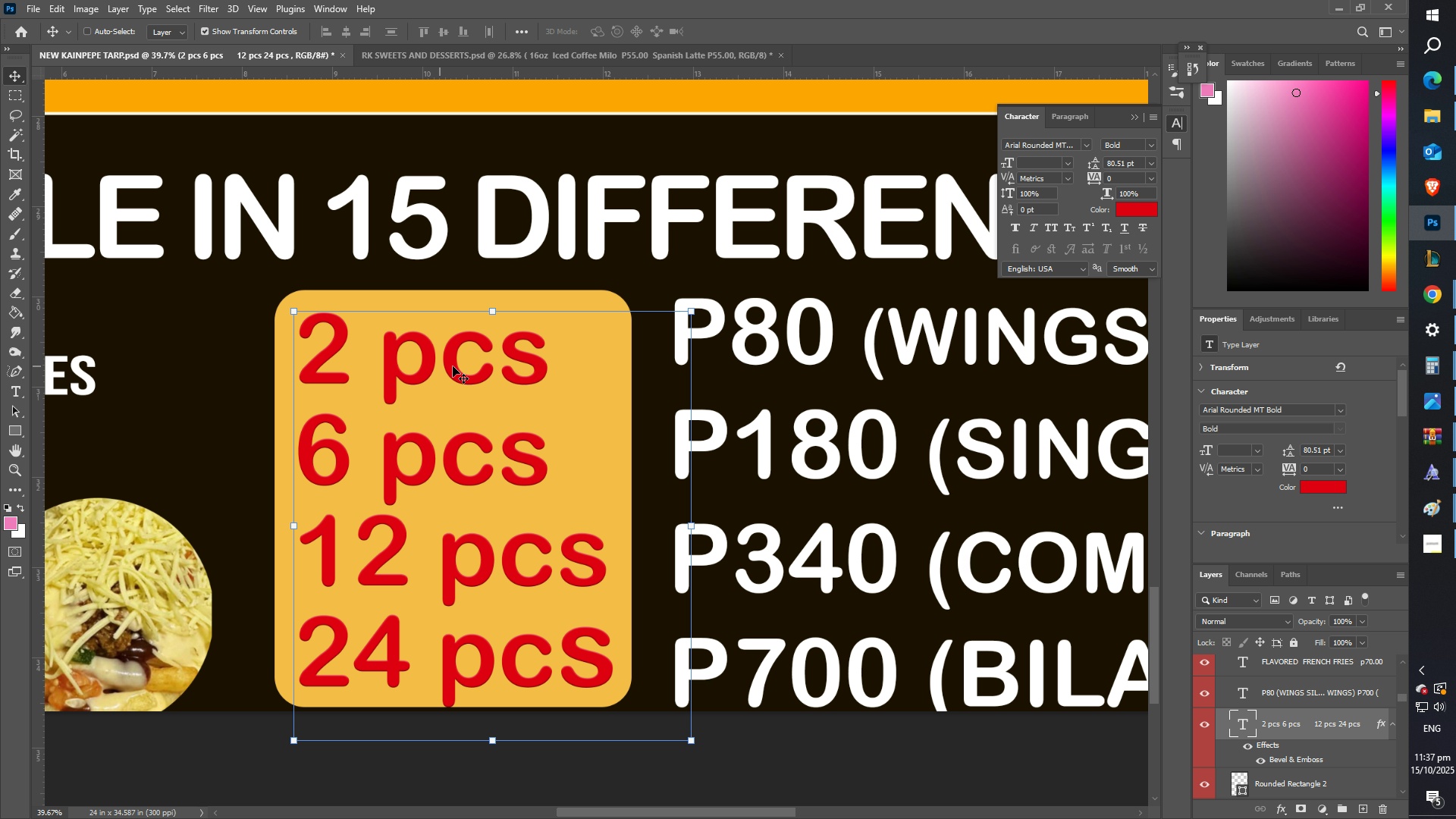 
hold_key(key=Space, duration=0.46)
 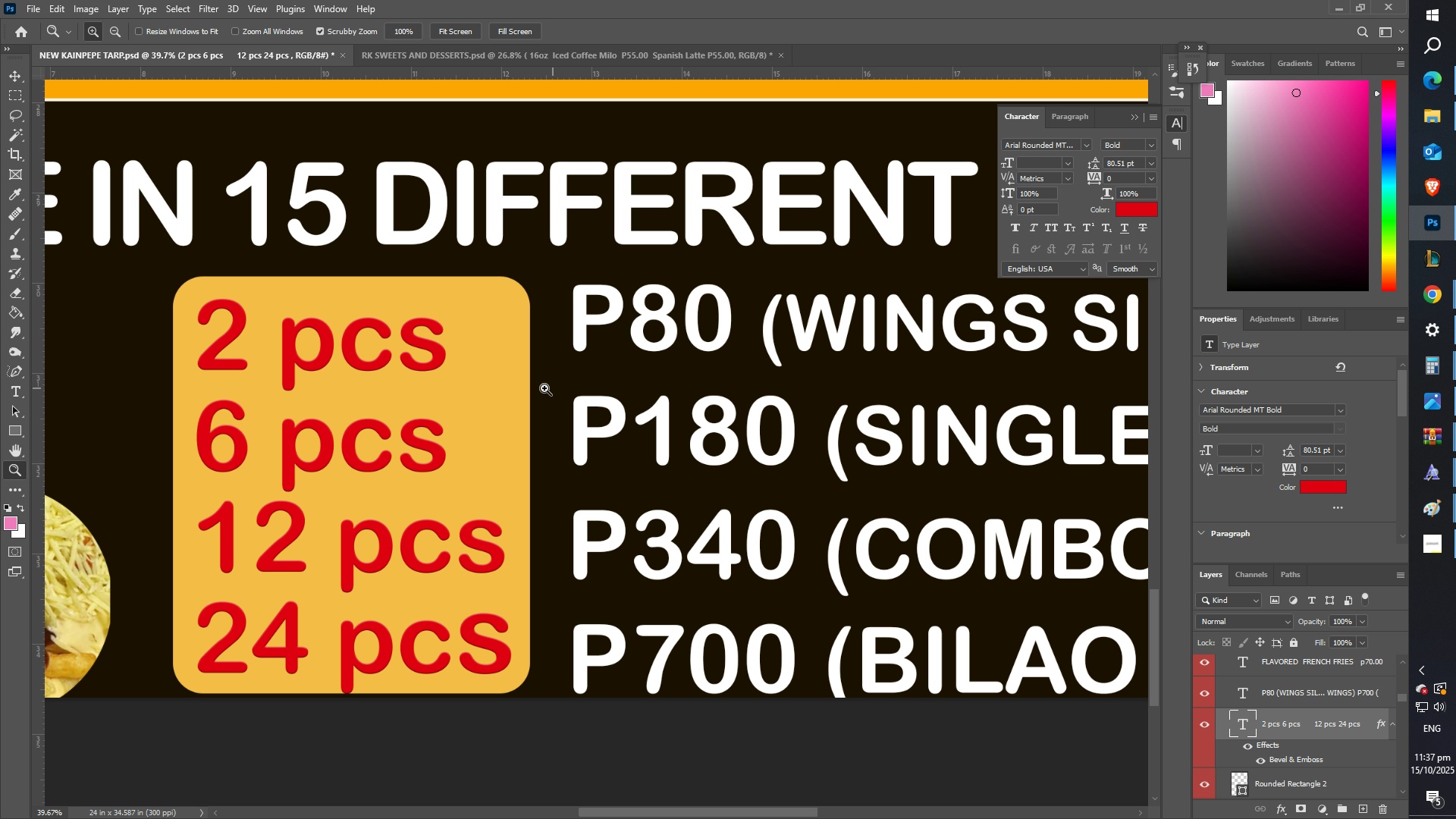 
left_click_drag(start_coordinate=[521, 371], to_coordinate=[419, 357])
 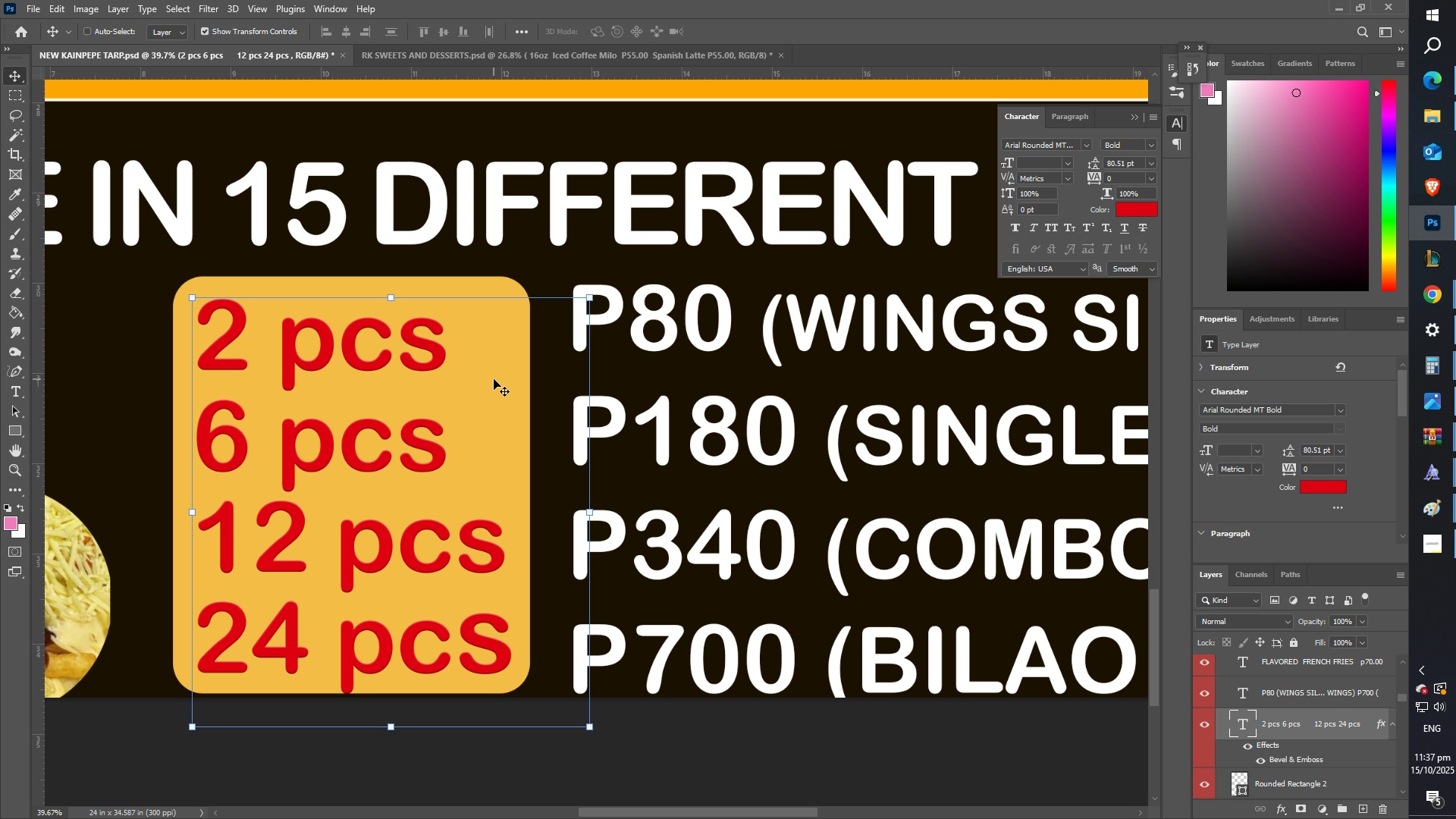 
key(Z)
 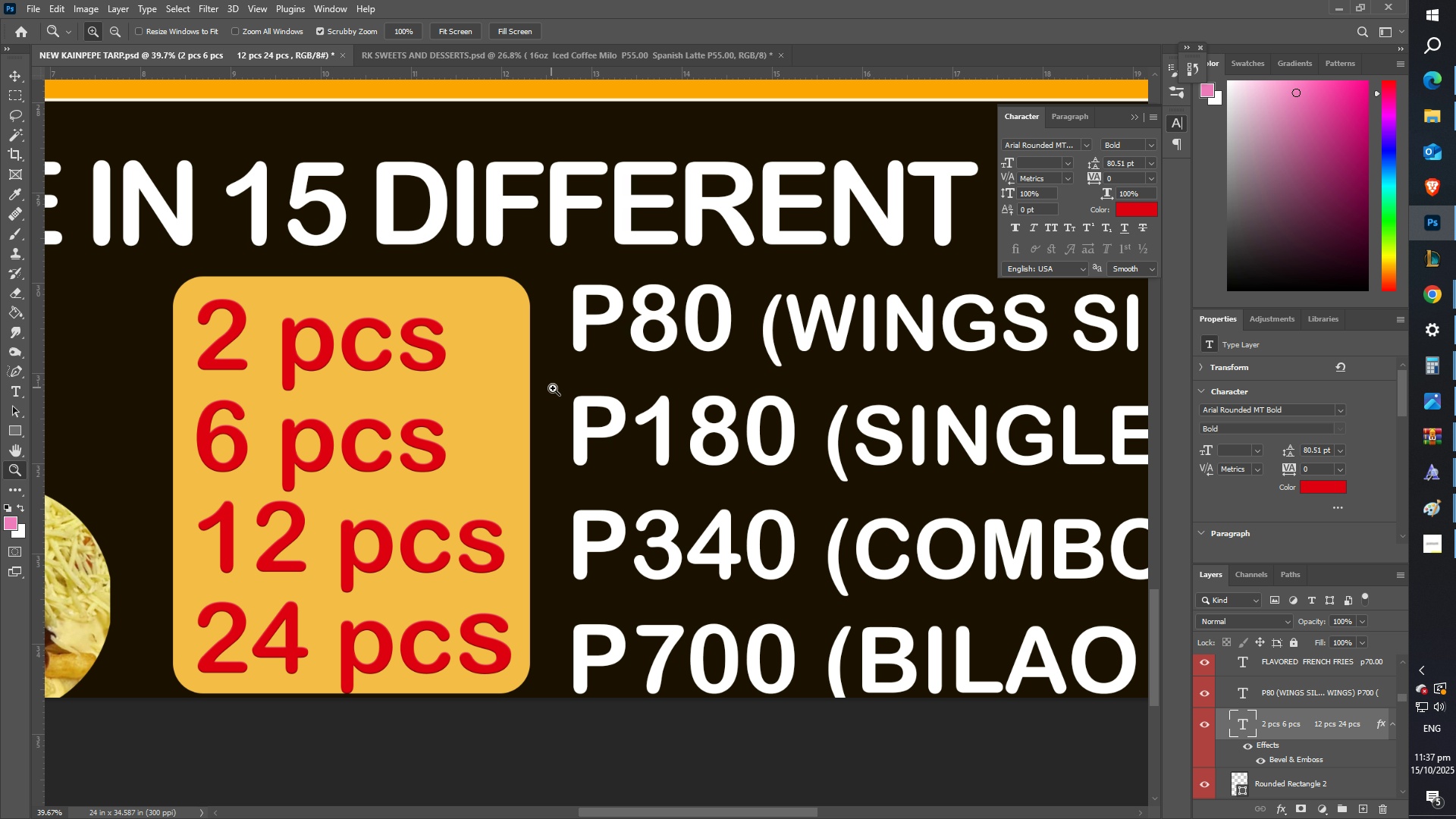 
left_click_drag(start_coordinate=[552, 388], to_coordinate=[445, 399])
 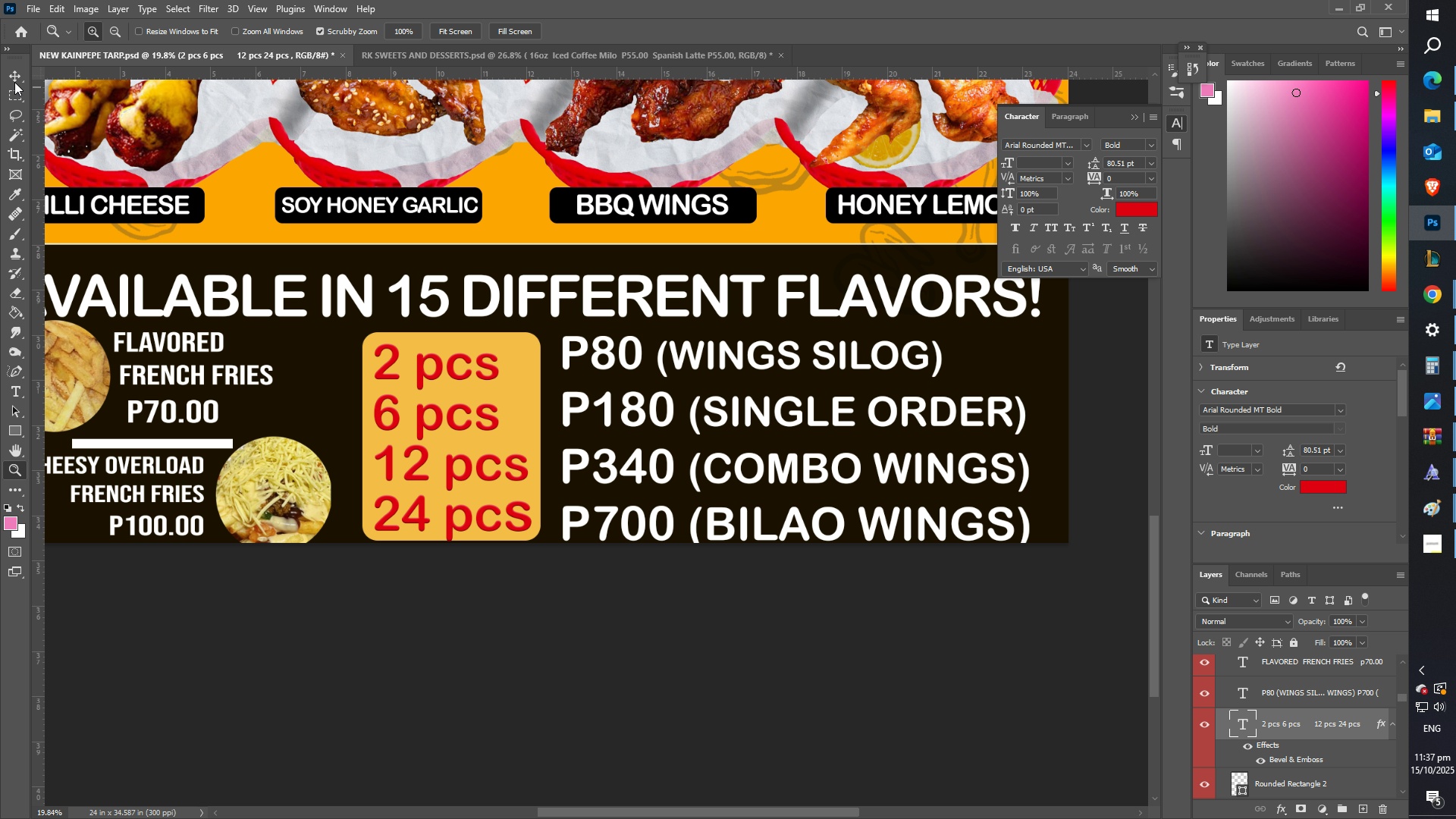 
left_click([14, 71])
 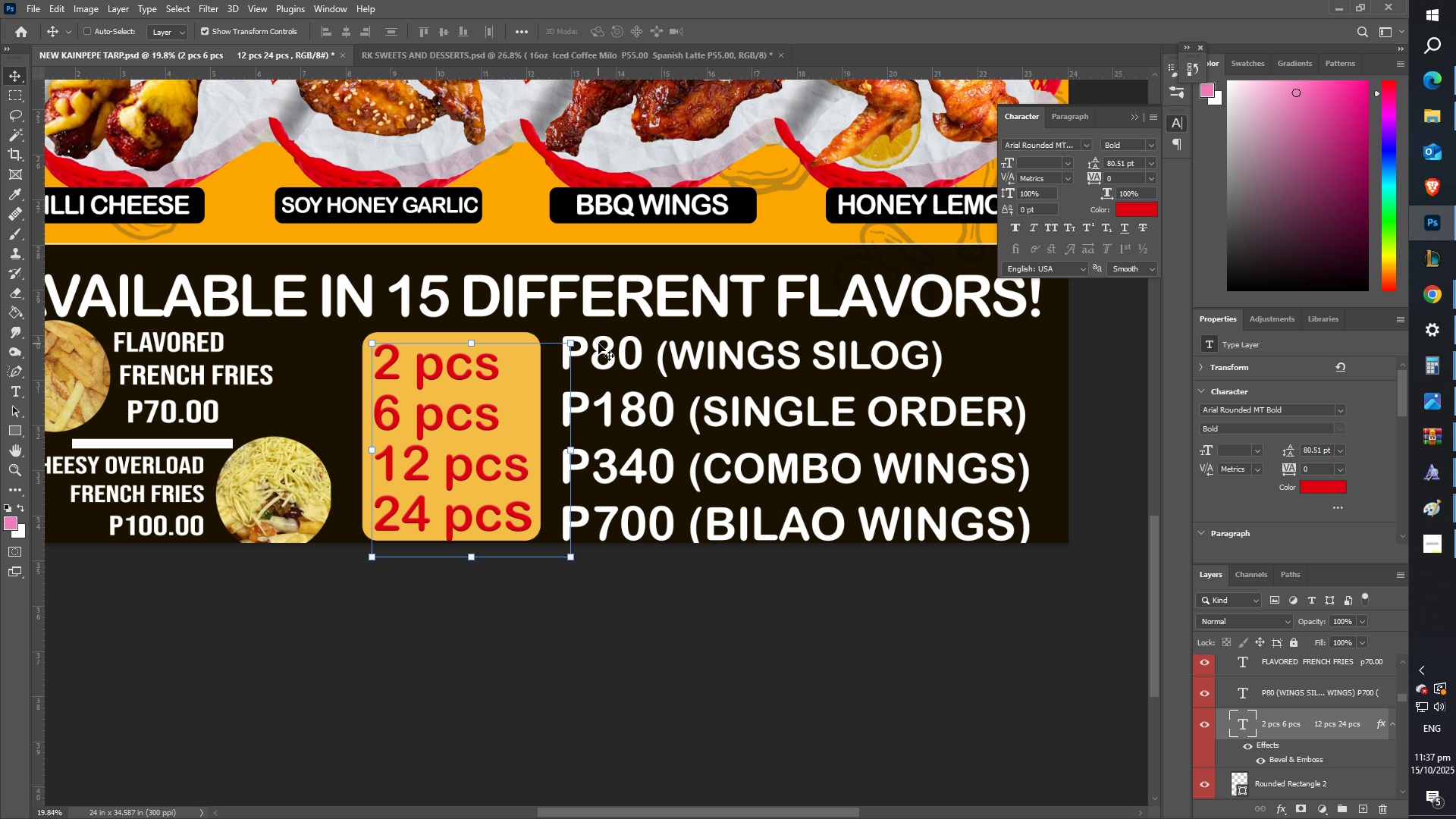 
right_click([598, 344])
 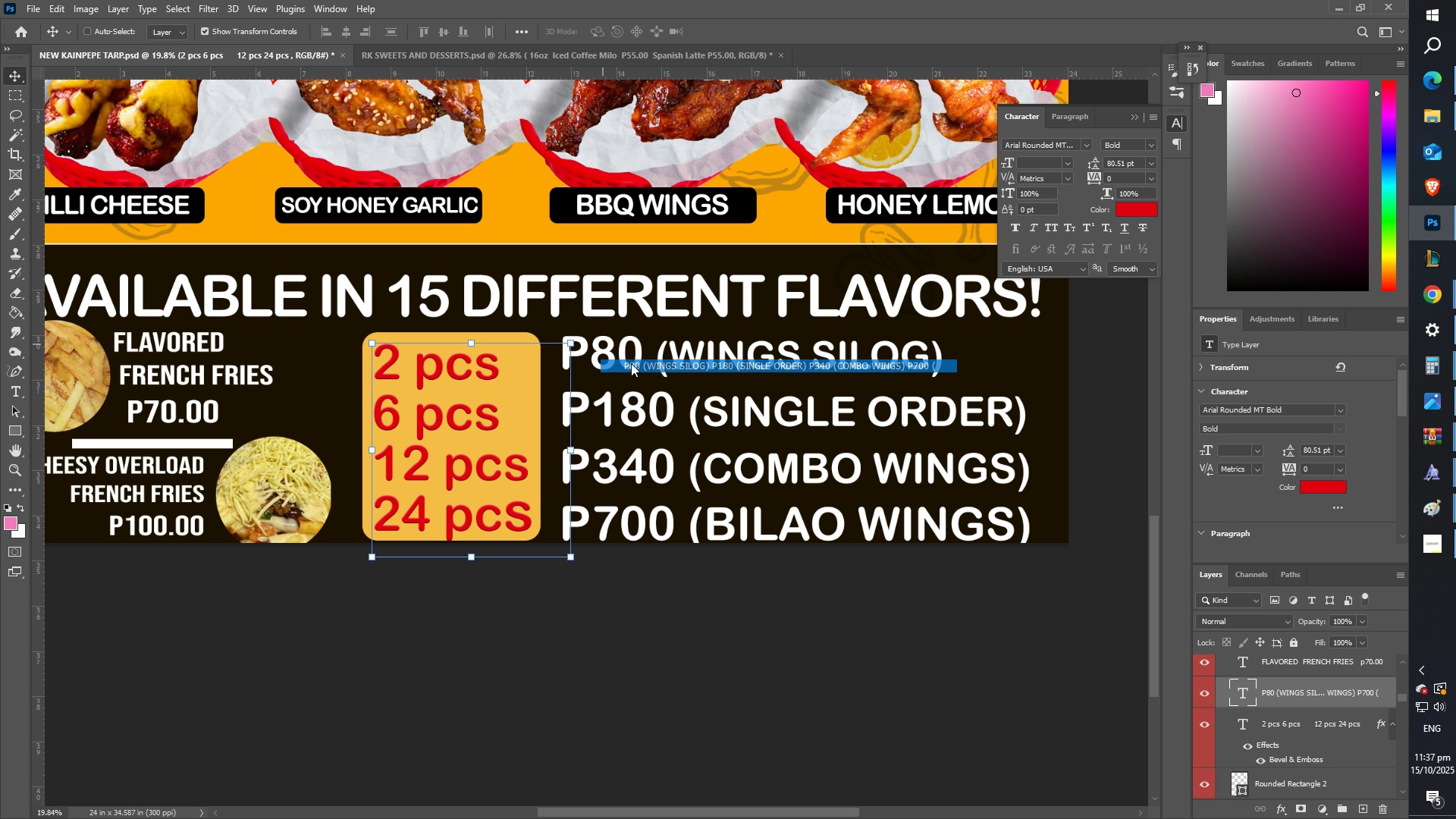 
left_click([631, 362])
 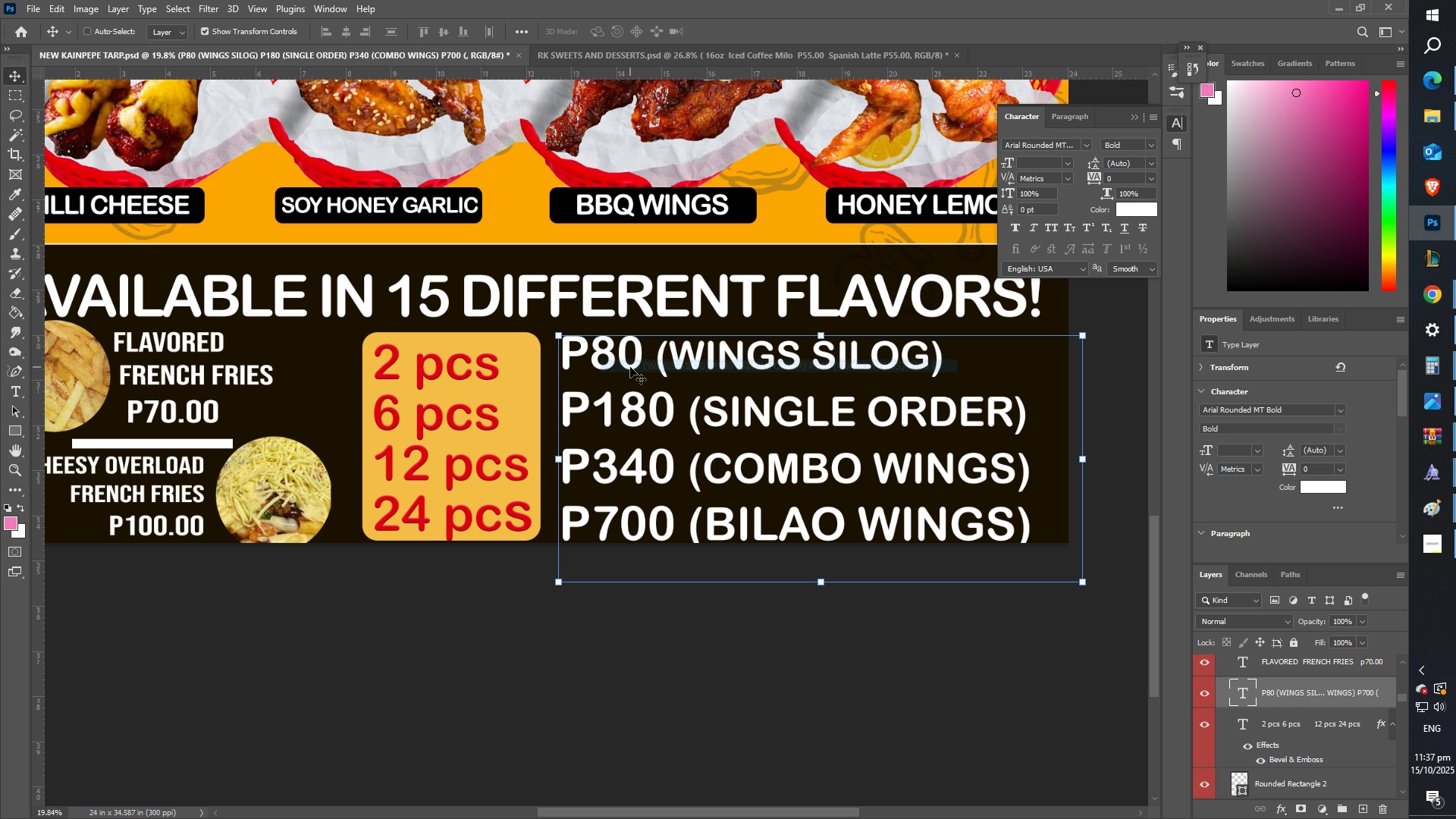 
key(Control+C)
 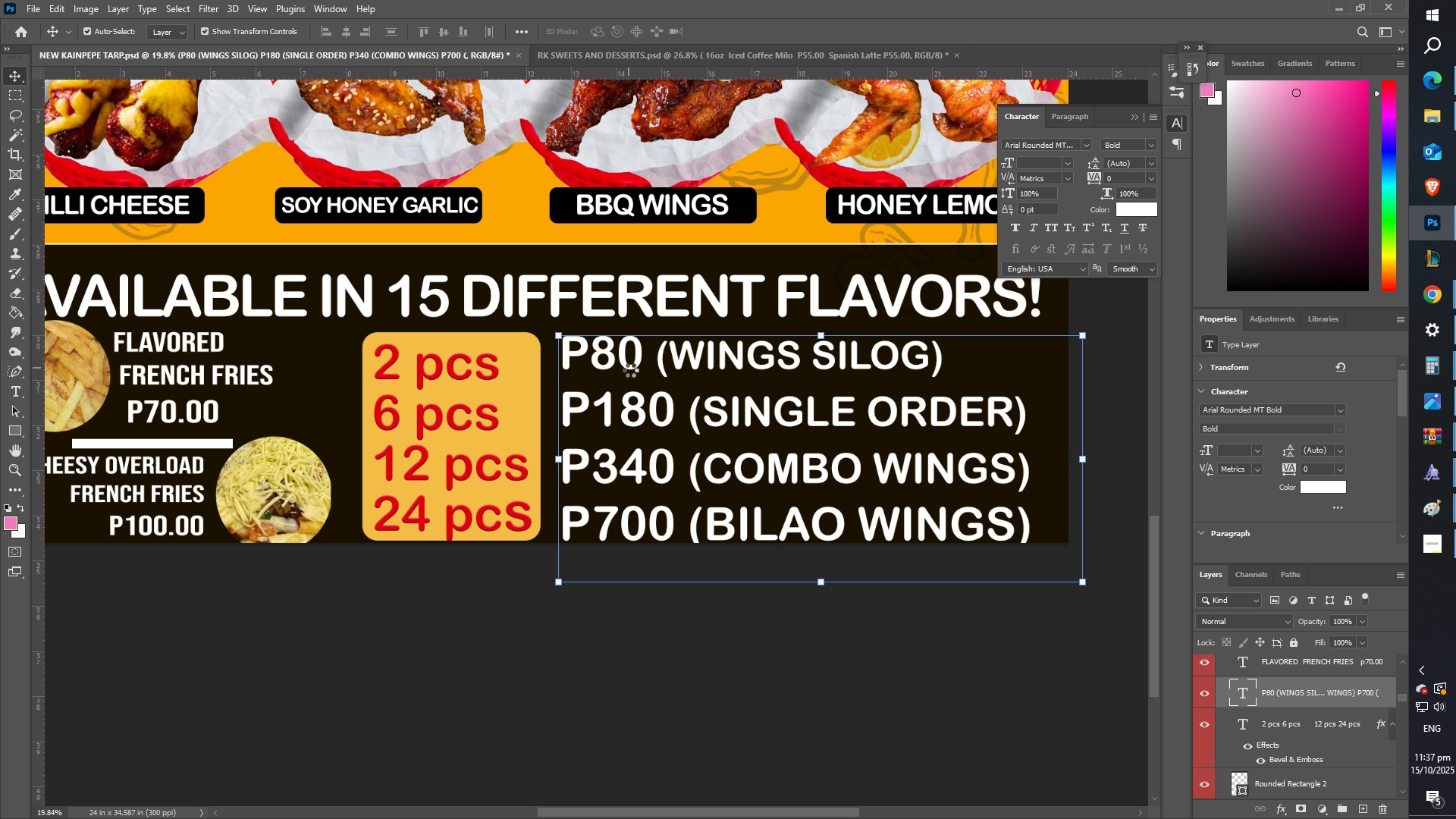 
key(Control+V)
 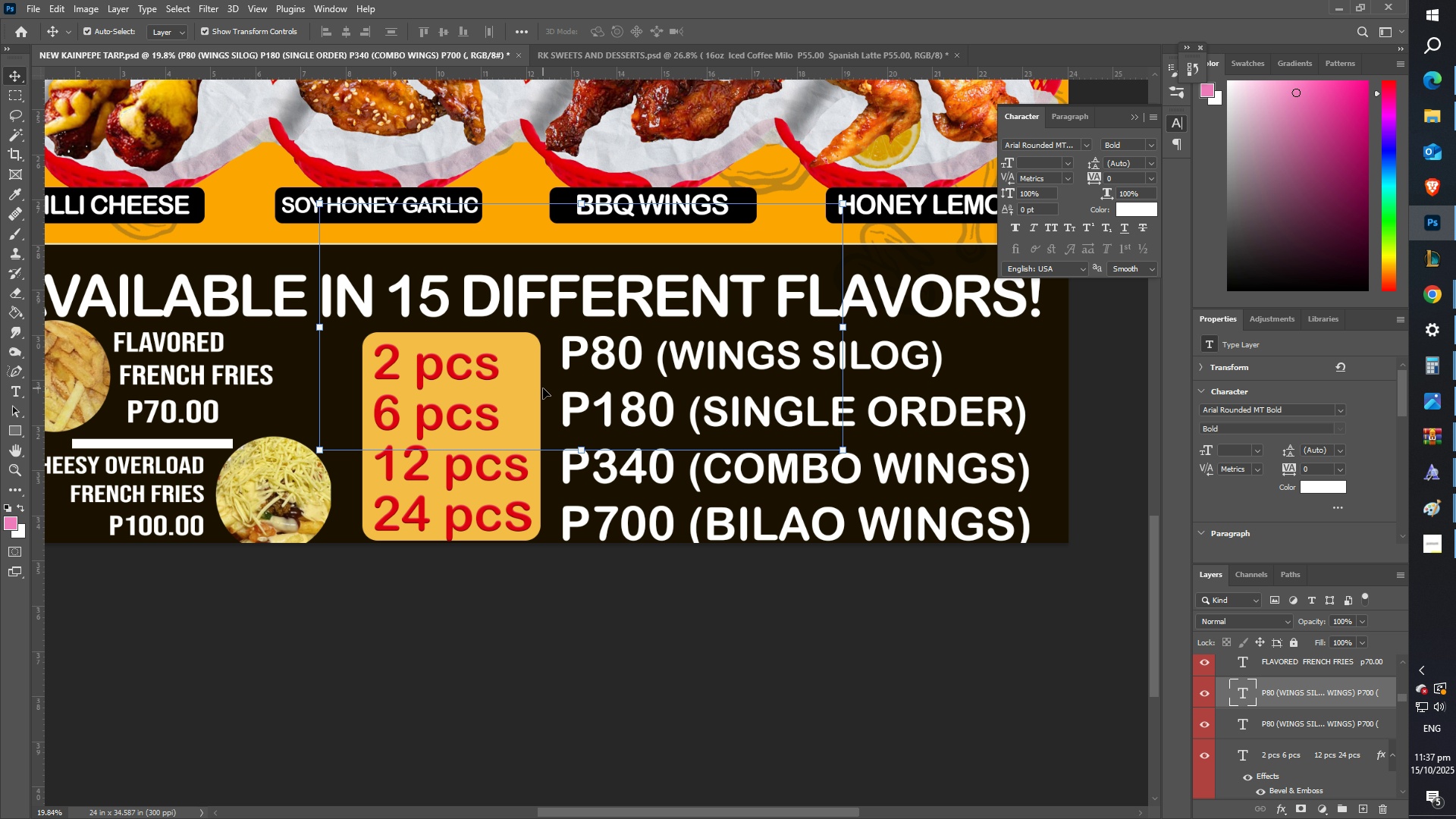 
left_click_drag(start_coordinate=[507, 361], to_coordinate=[604, 482])
 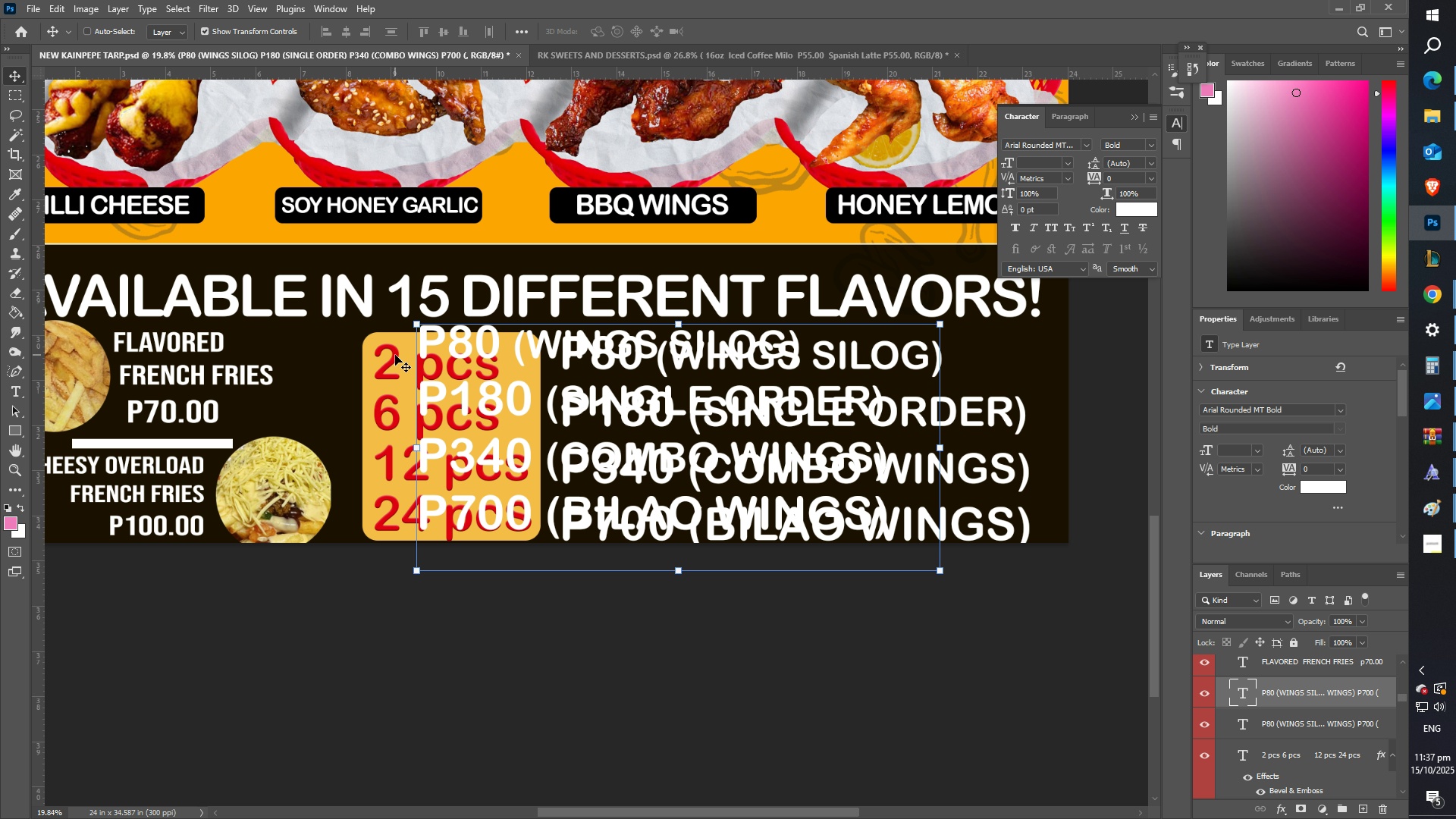 
right_click([394, 355])
 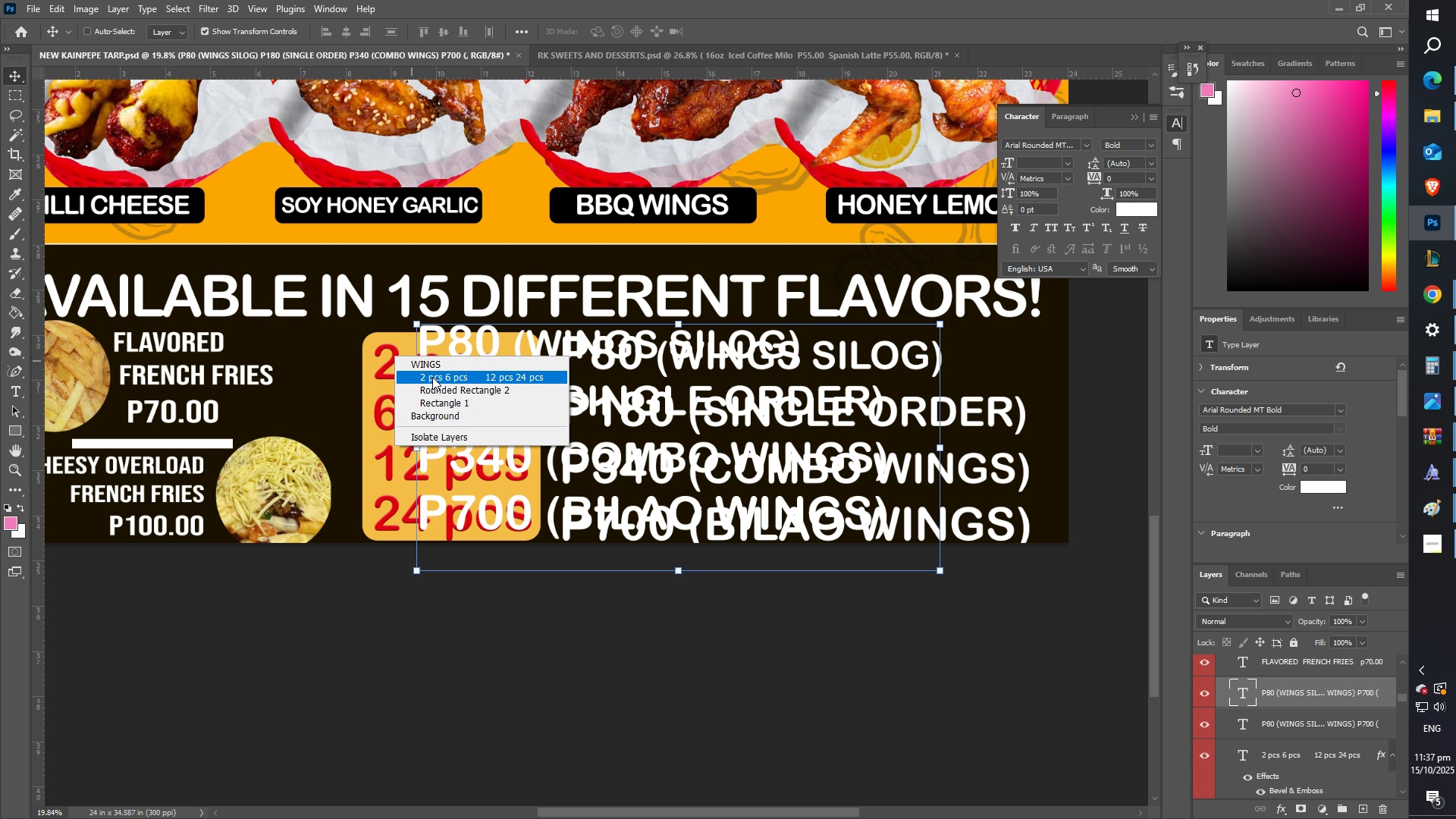 
left_click([432, 377])
 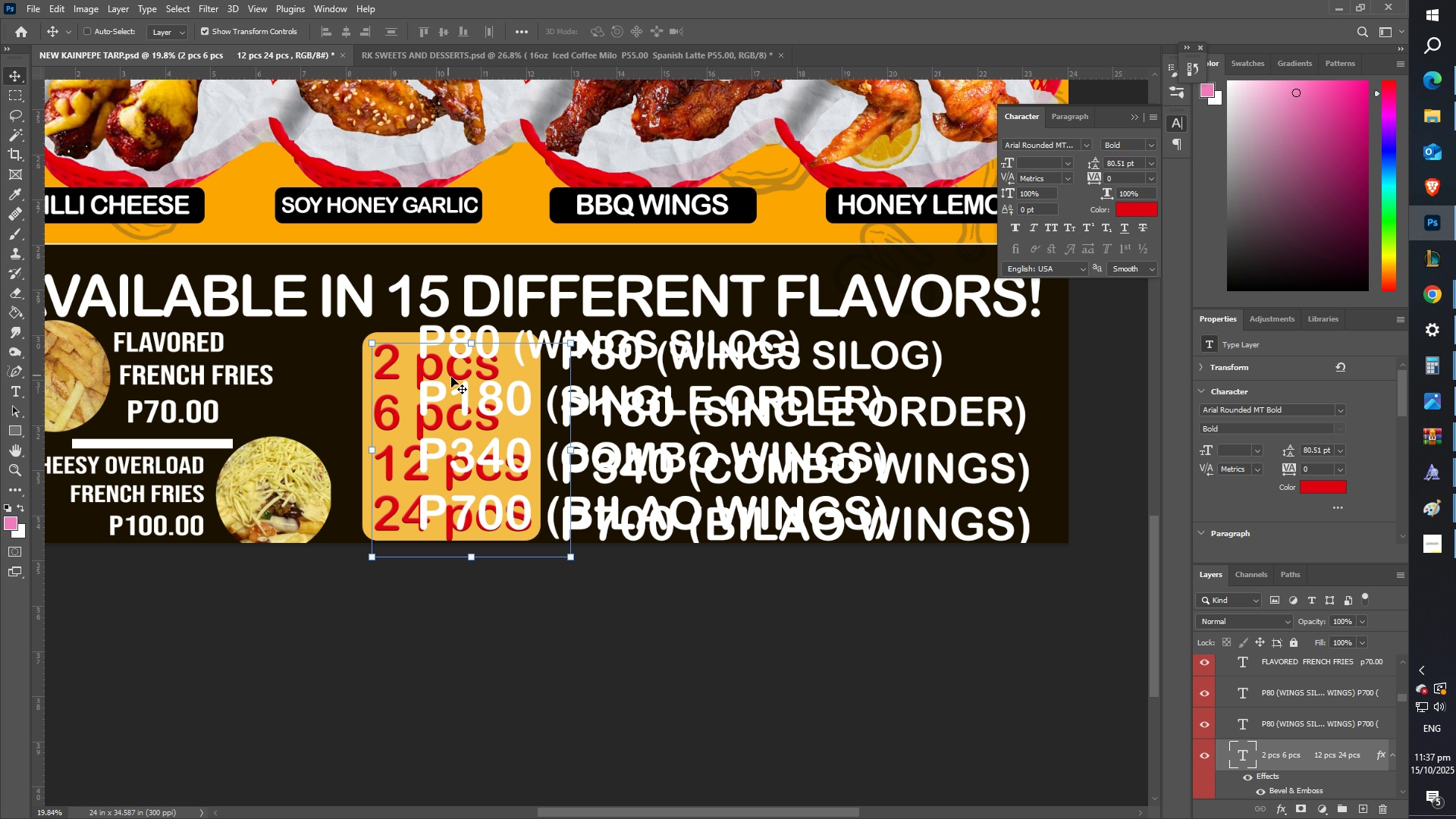 
key(Delete)
 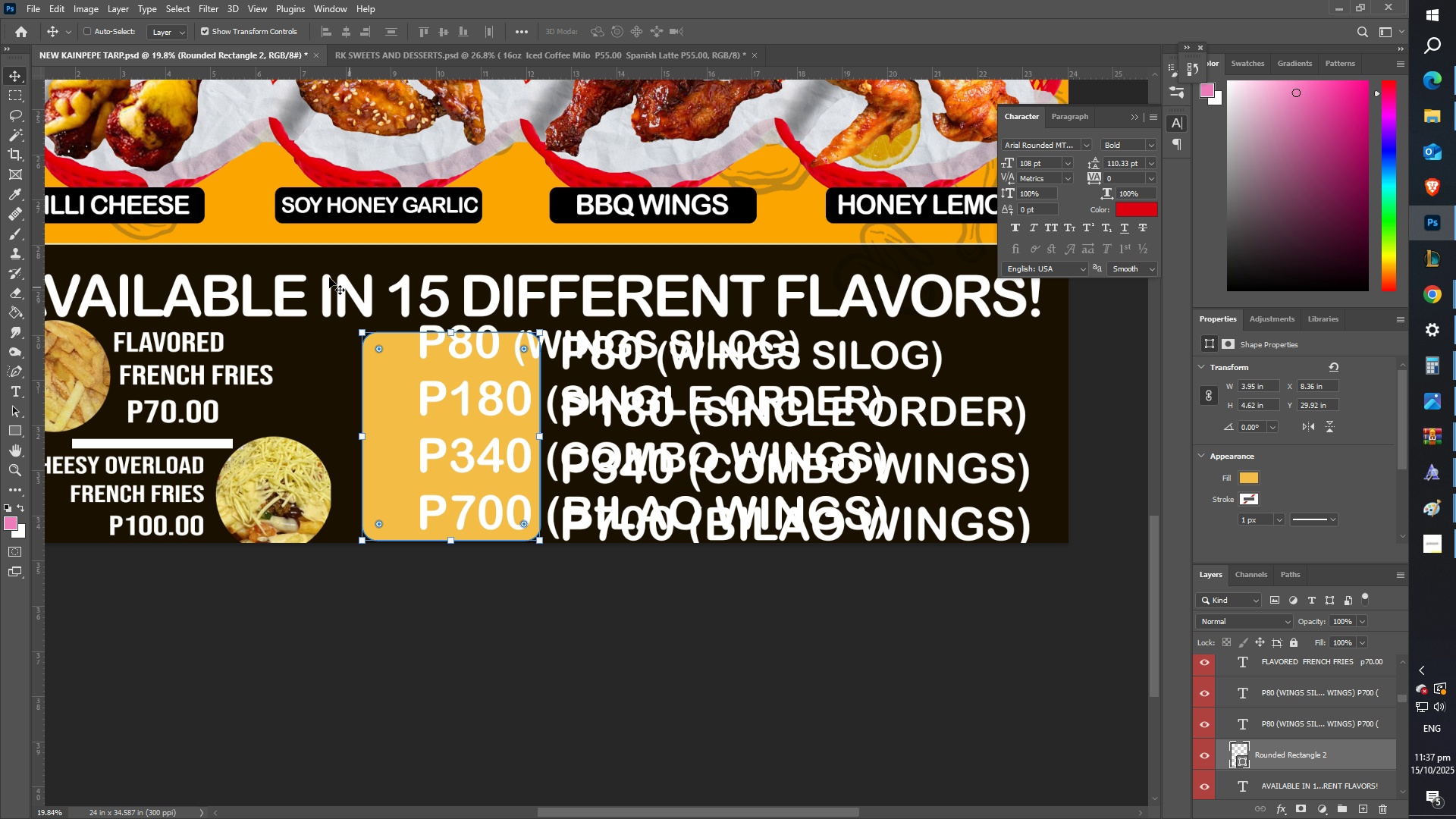 
left_click_drag(start_coordinate=[583, 350], to_coordinate=[584, 360])
 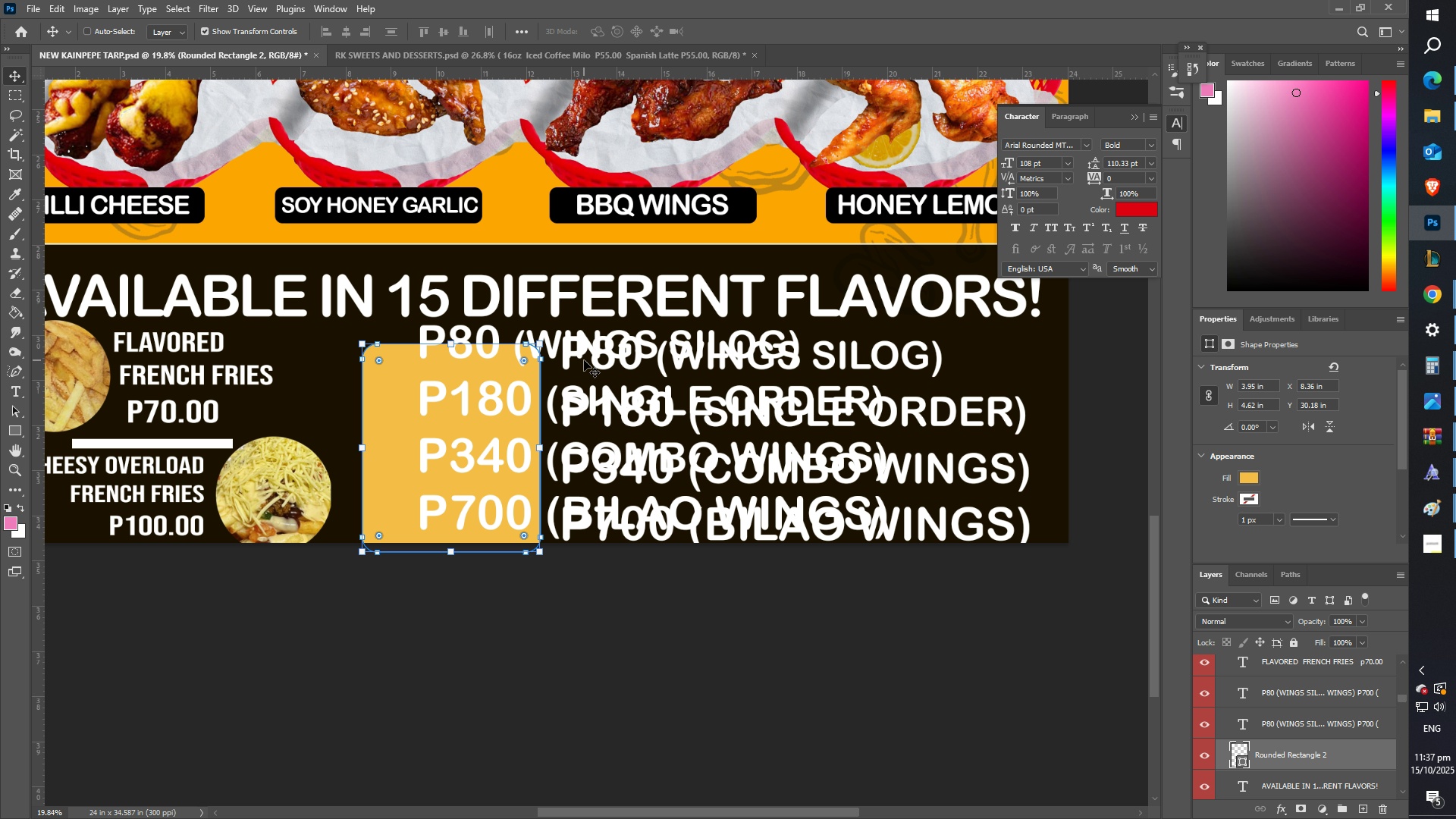 
key(Control+ControlLeft)
 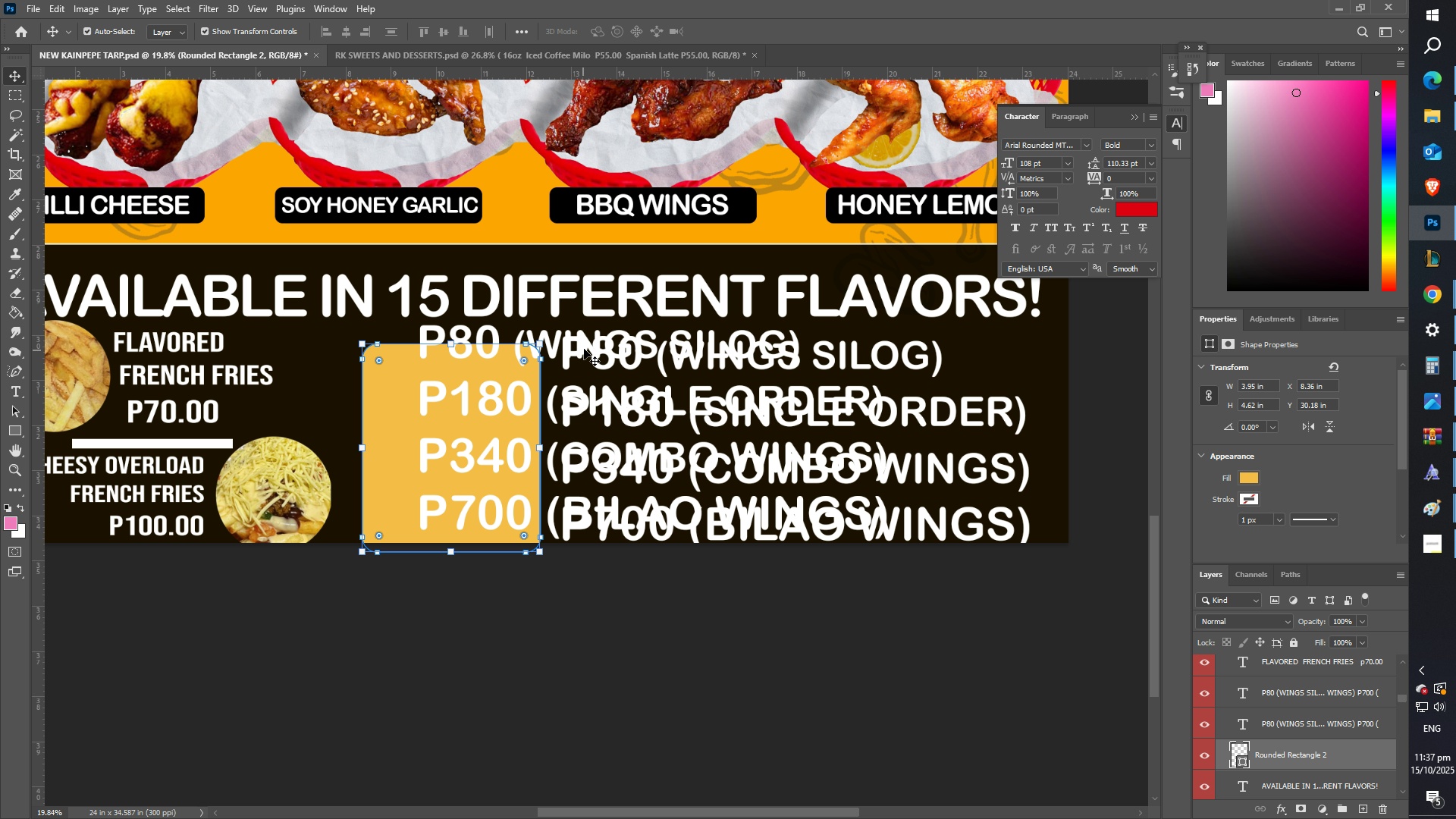 
key(Control+Z)
 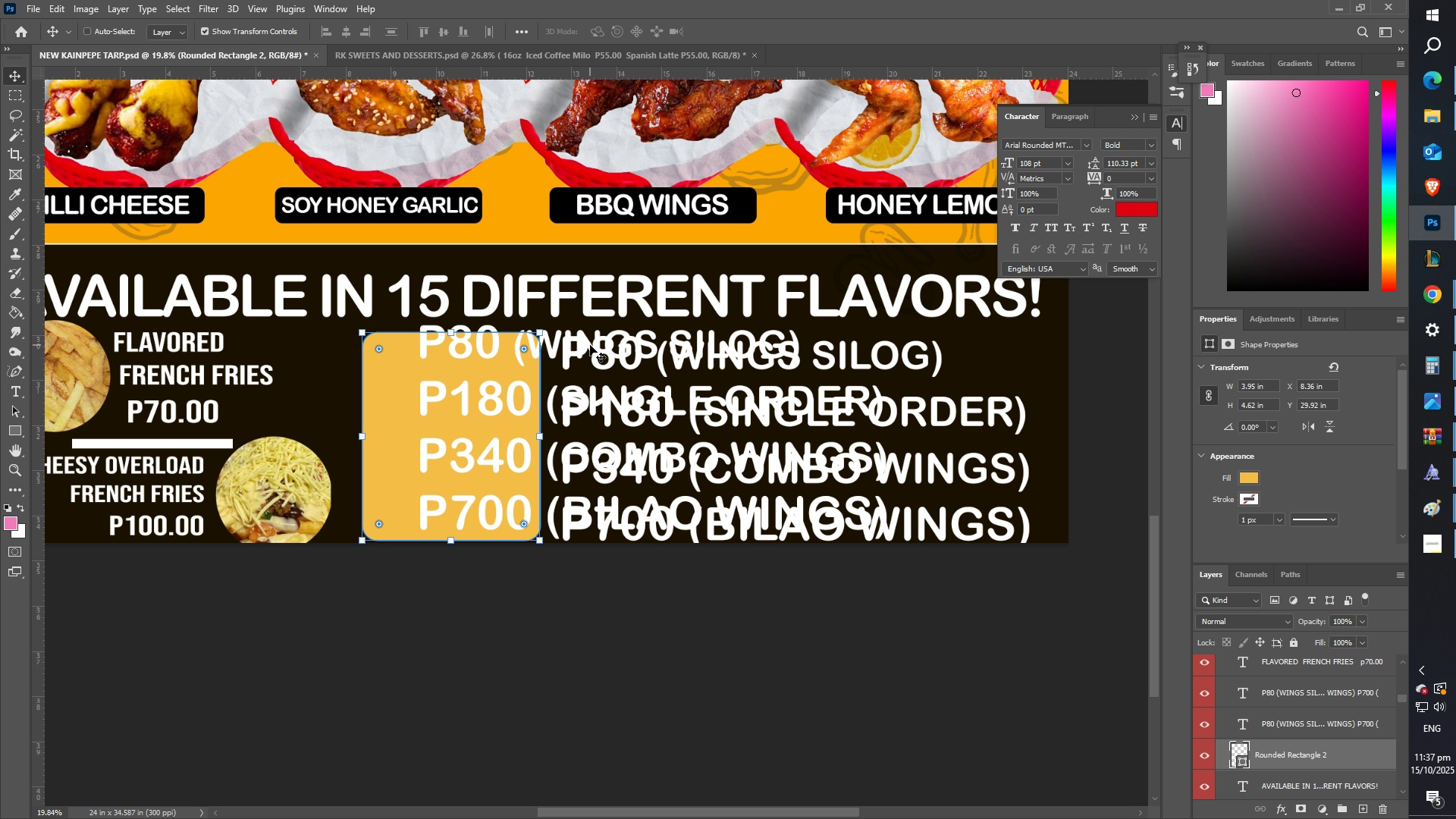 
right_click([590, 345])
 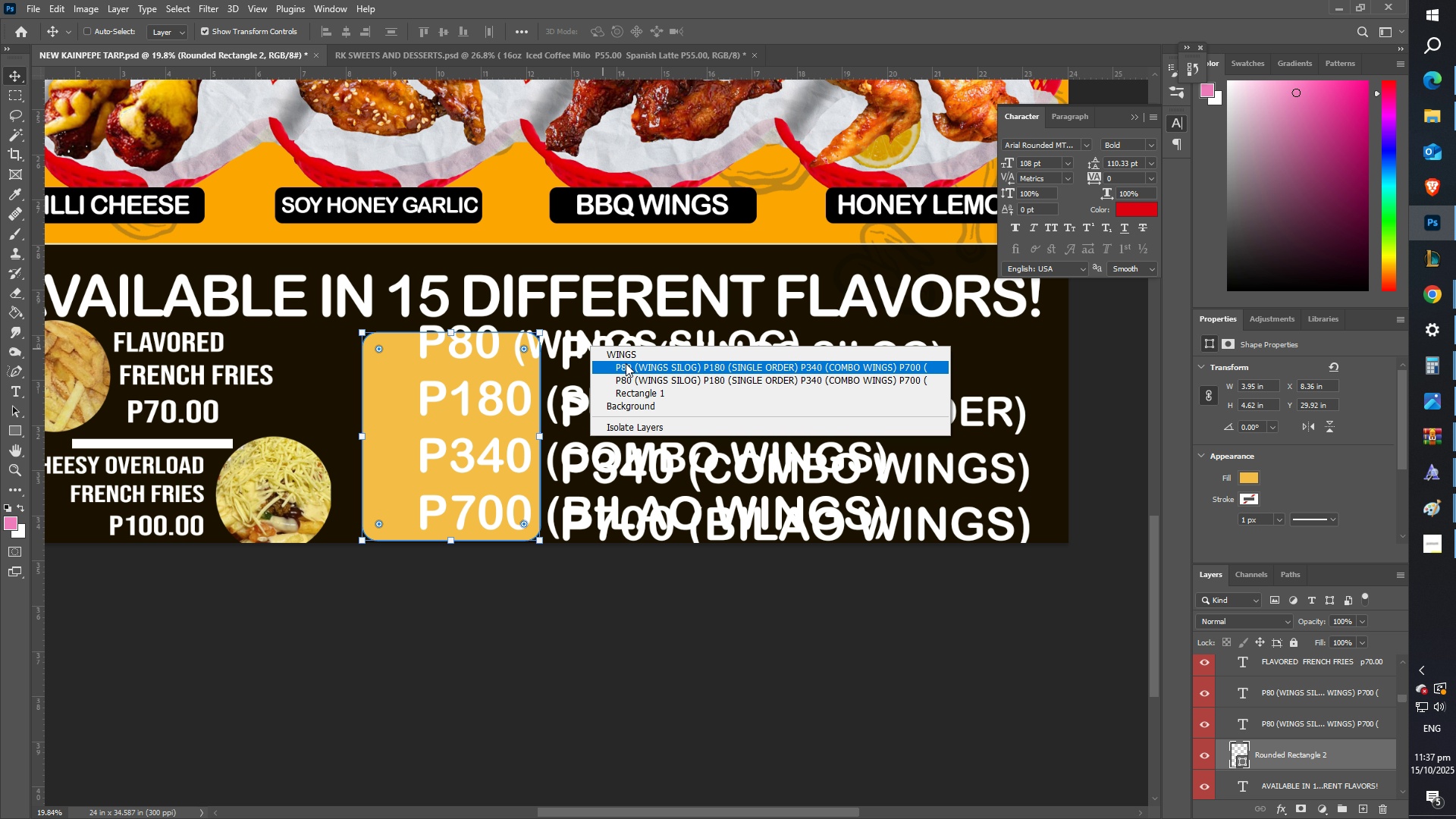 
left_click([626, 363])
 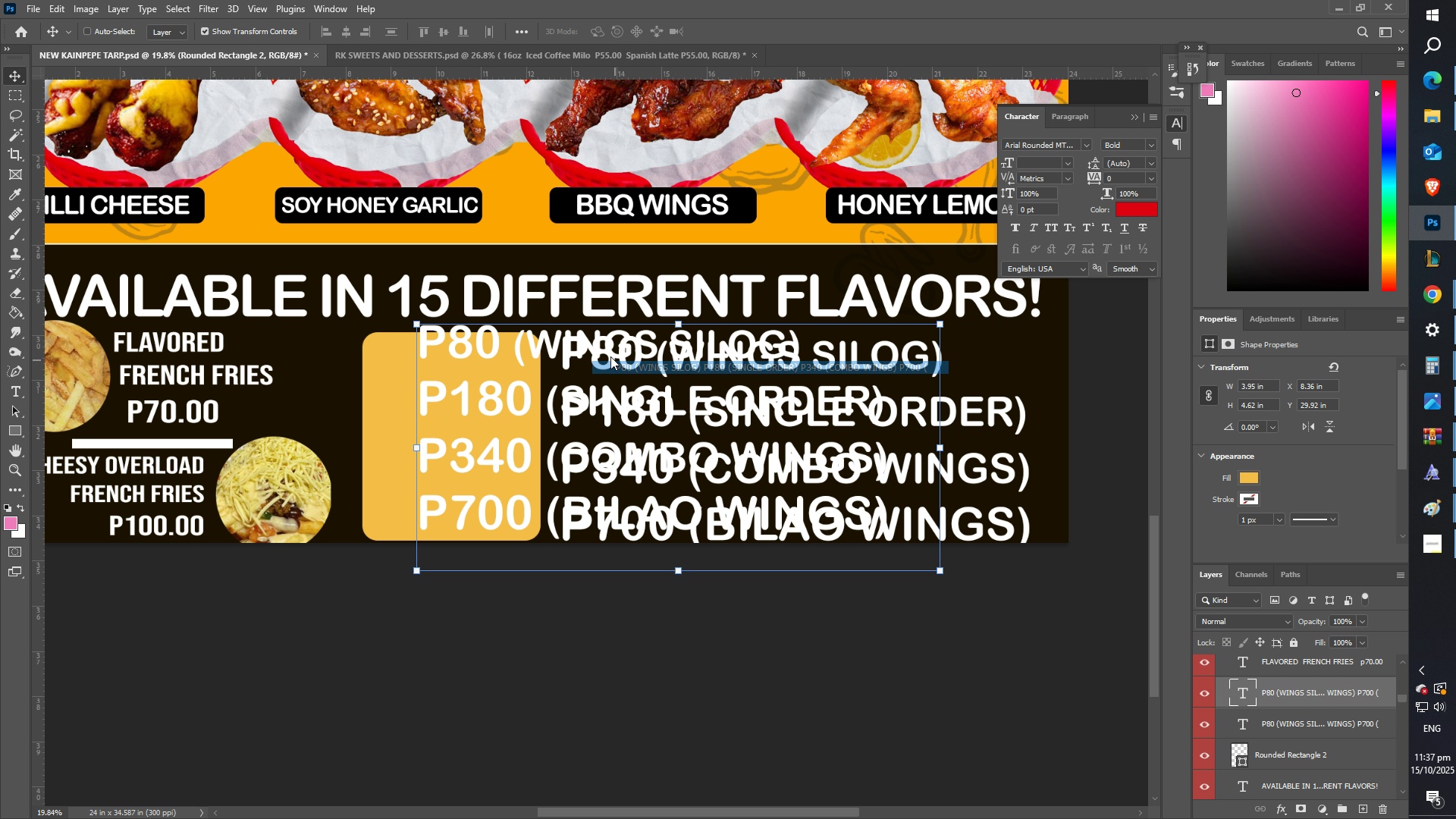 
left_click_drag(start_coordinate=[610, 356], to_coordinate=[567, 366])
 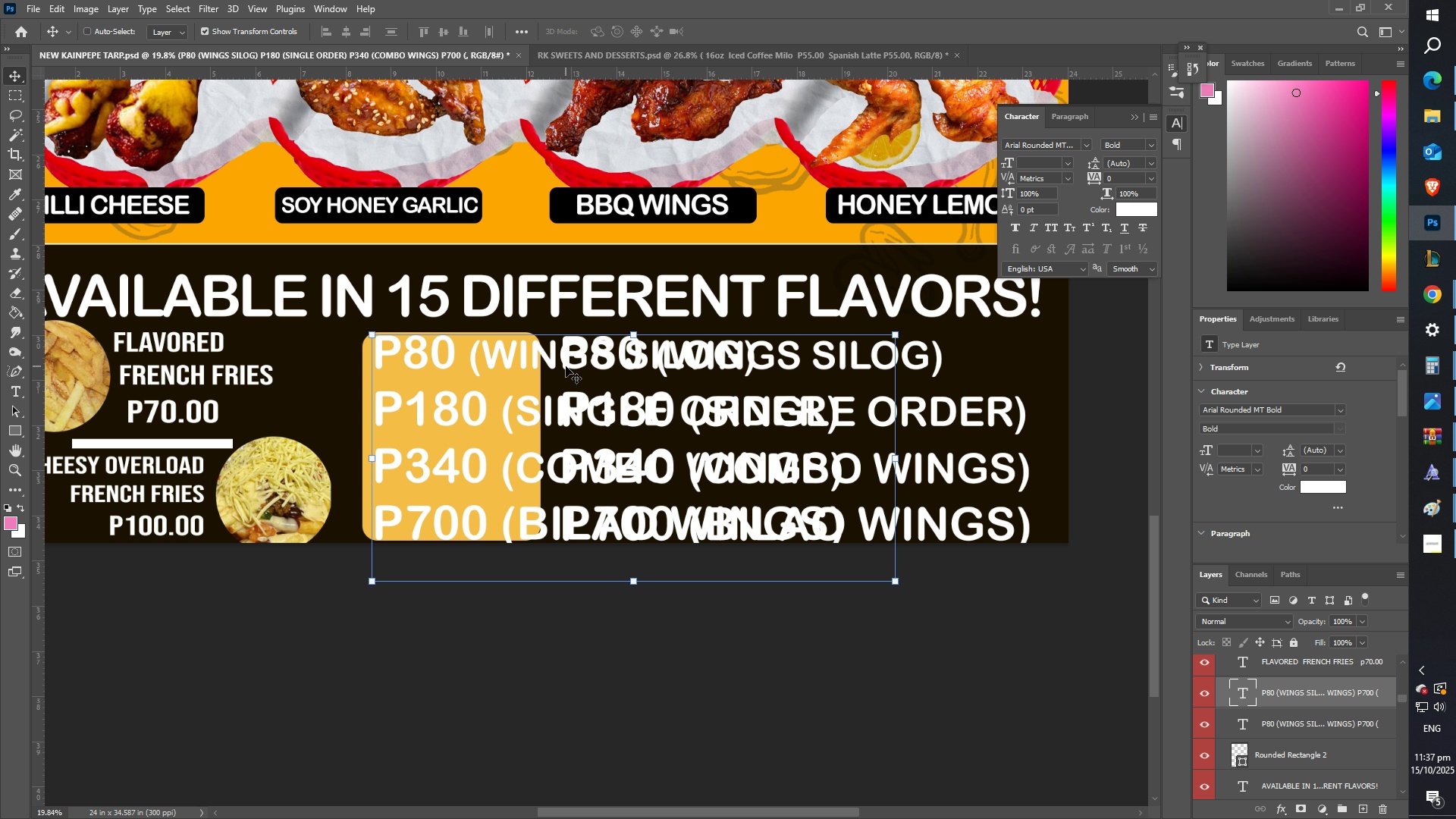 
key(T)
 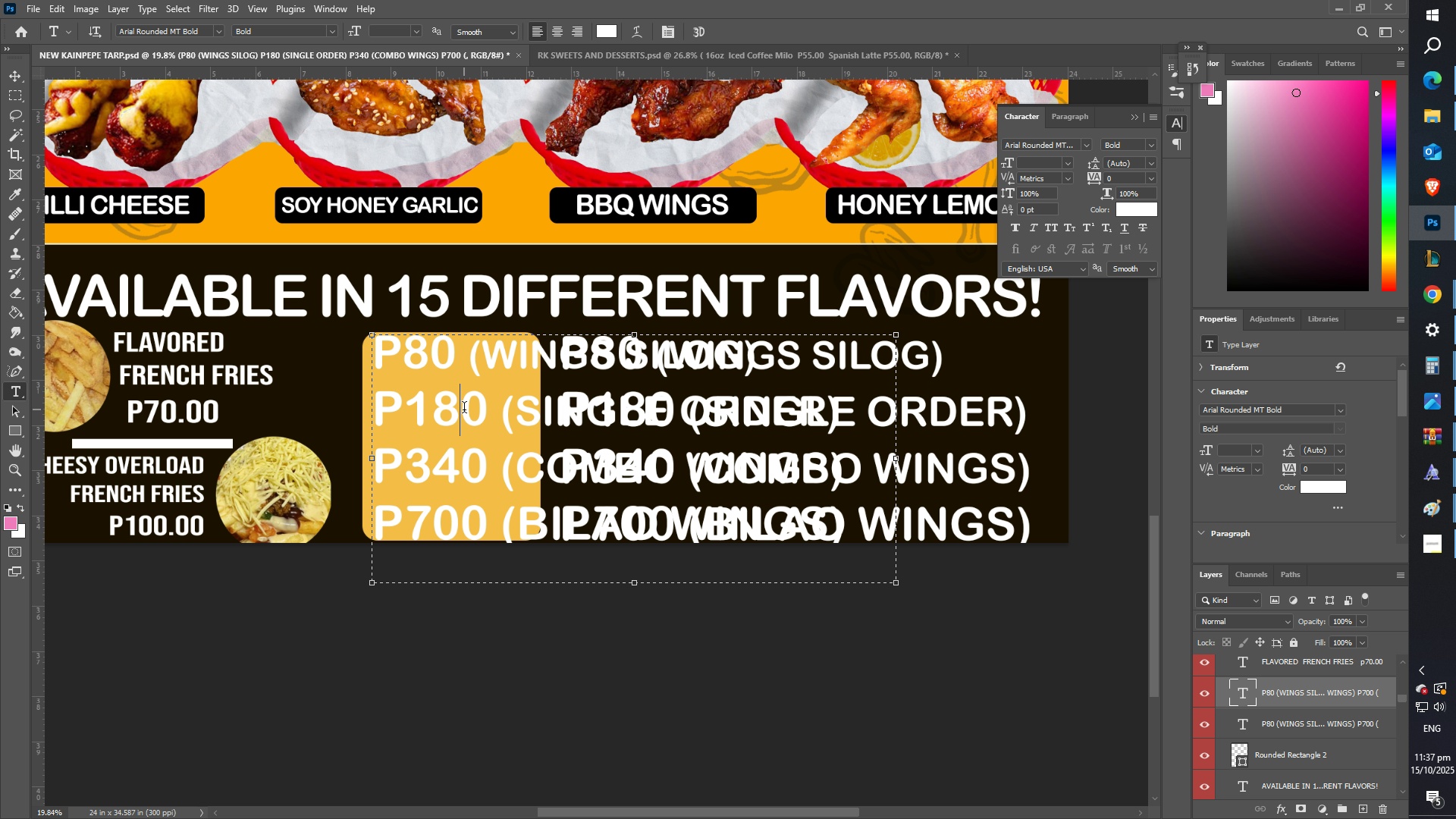 
left_click([464, 410])
 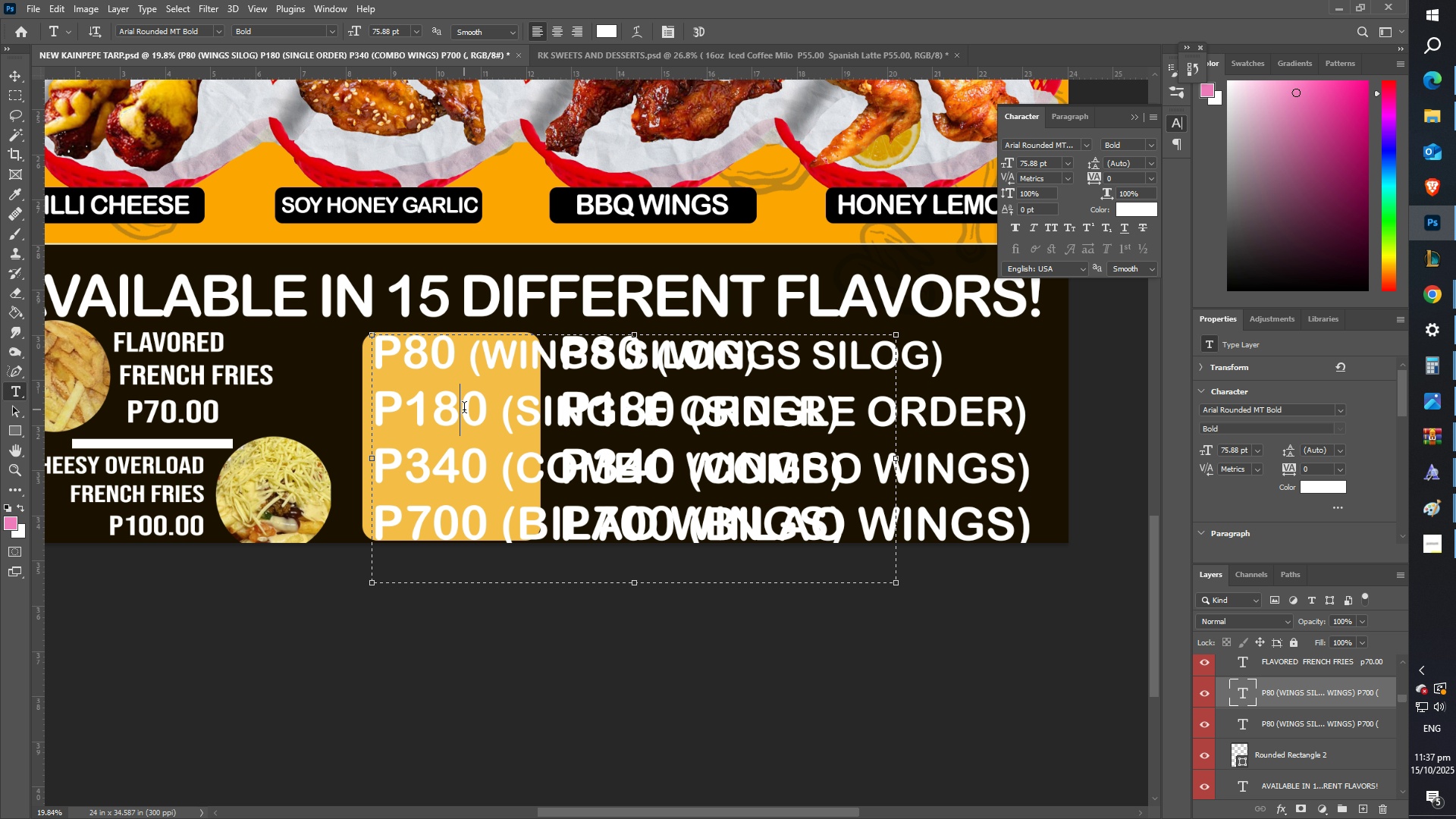 
key(Control+ControlLeft)
 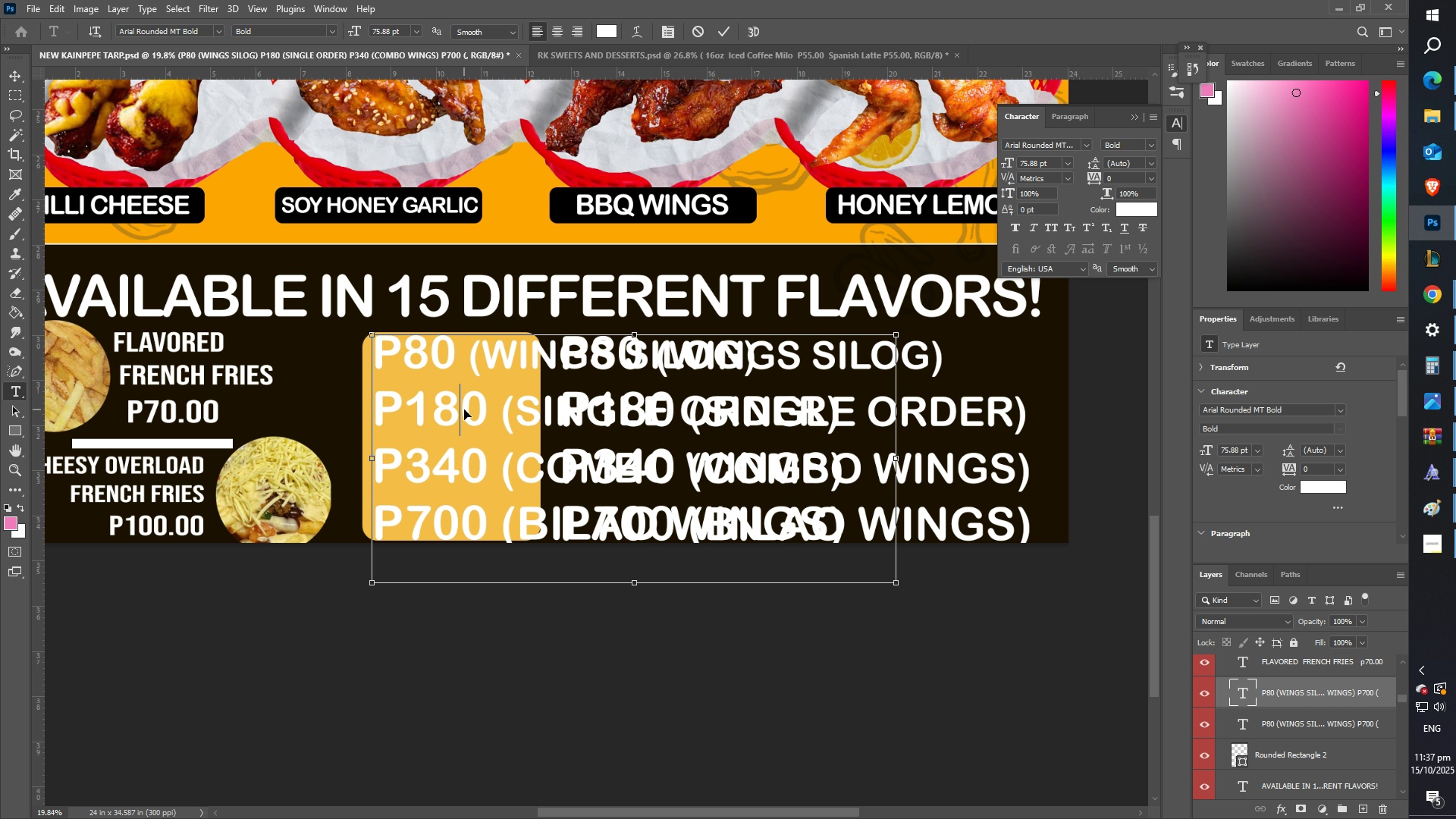 
key(Control+A)
 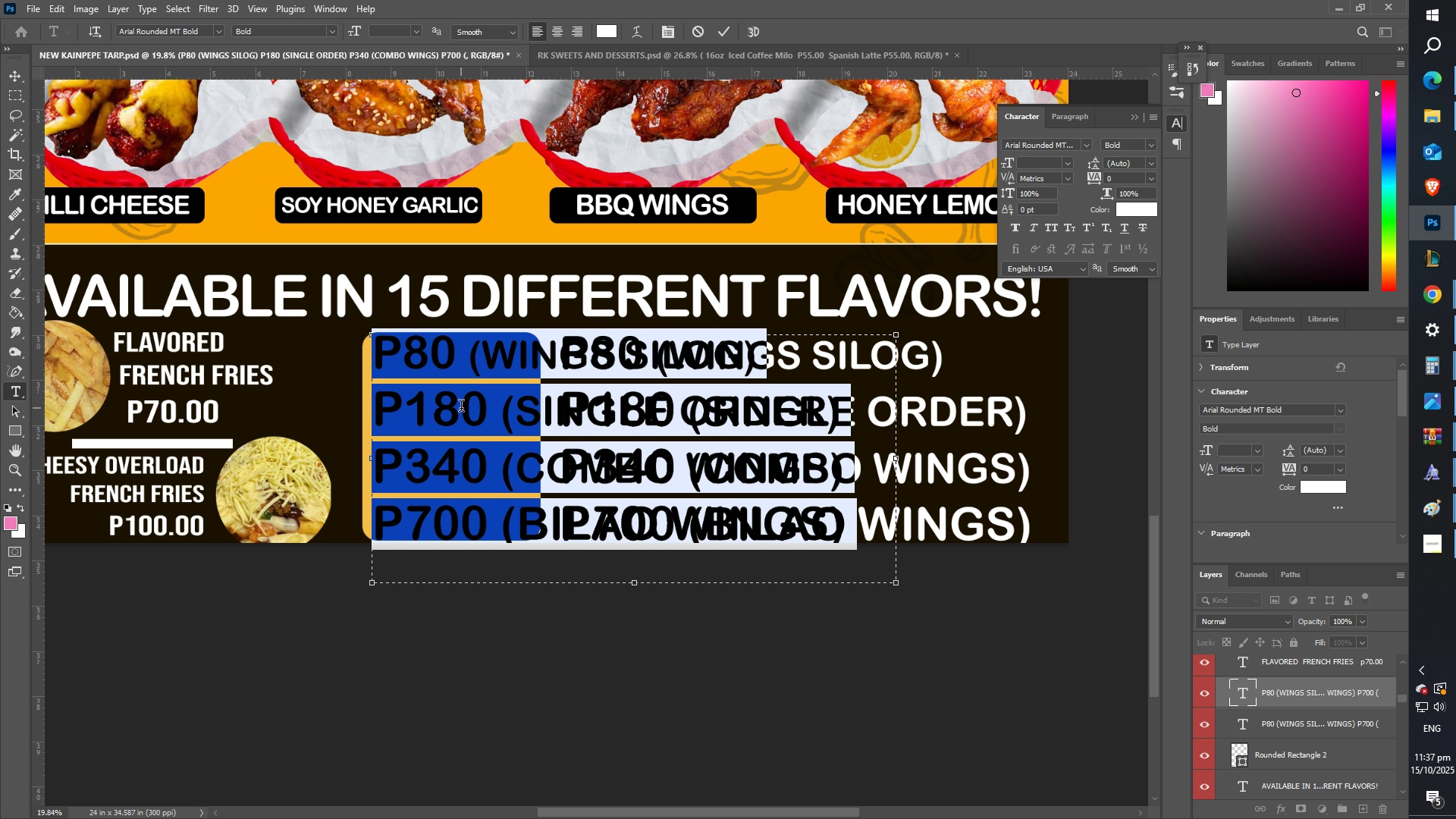 
type(2 PCS)
 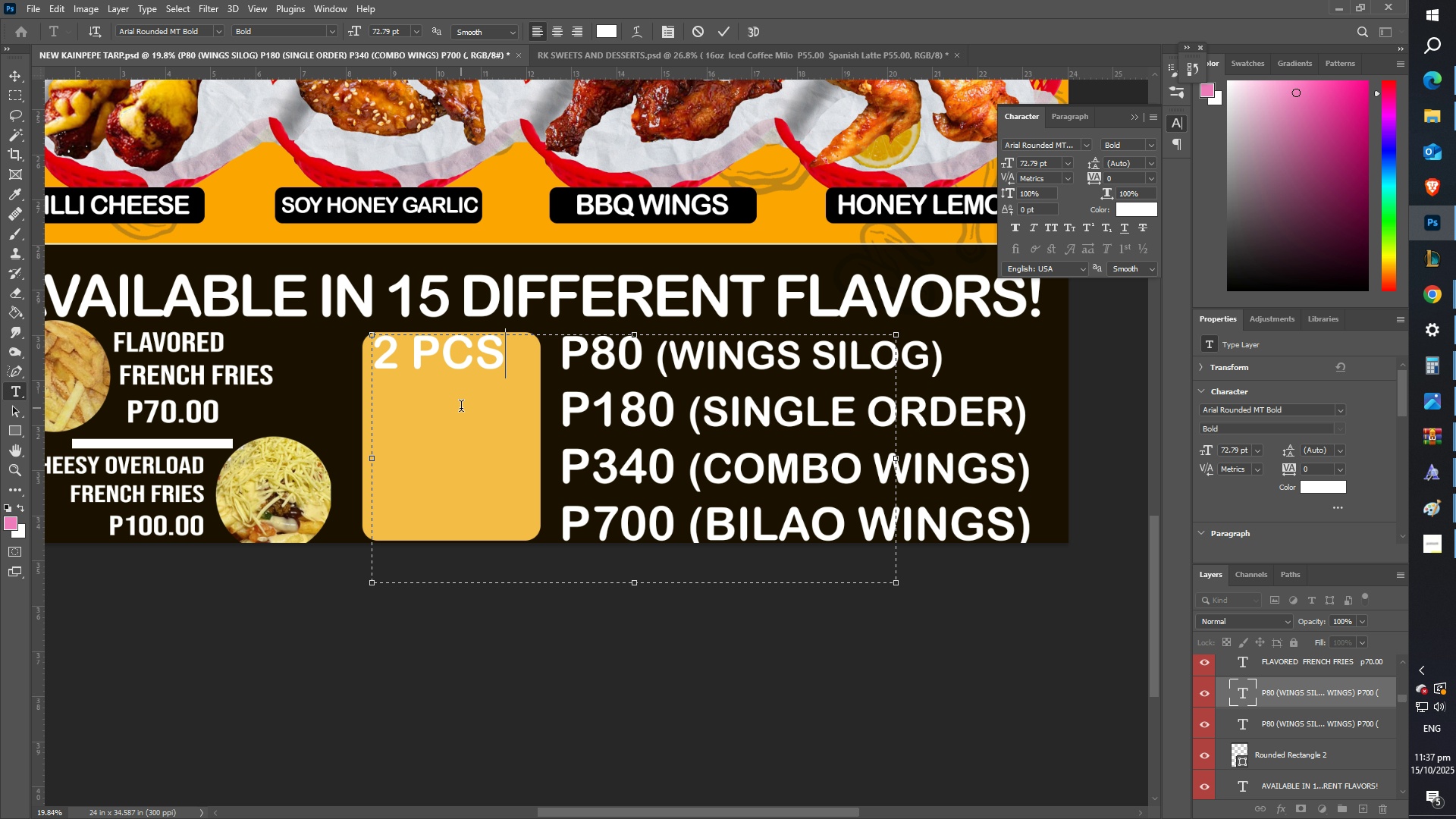 
key(Enter)
 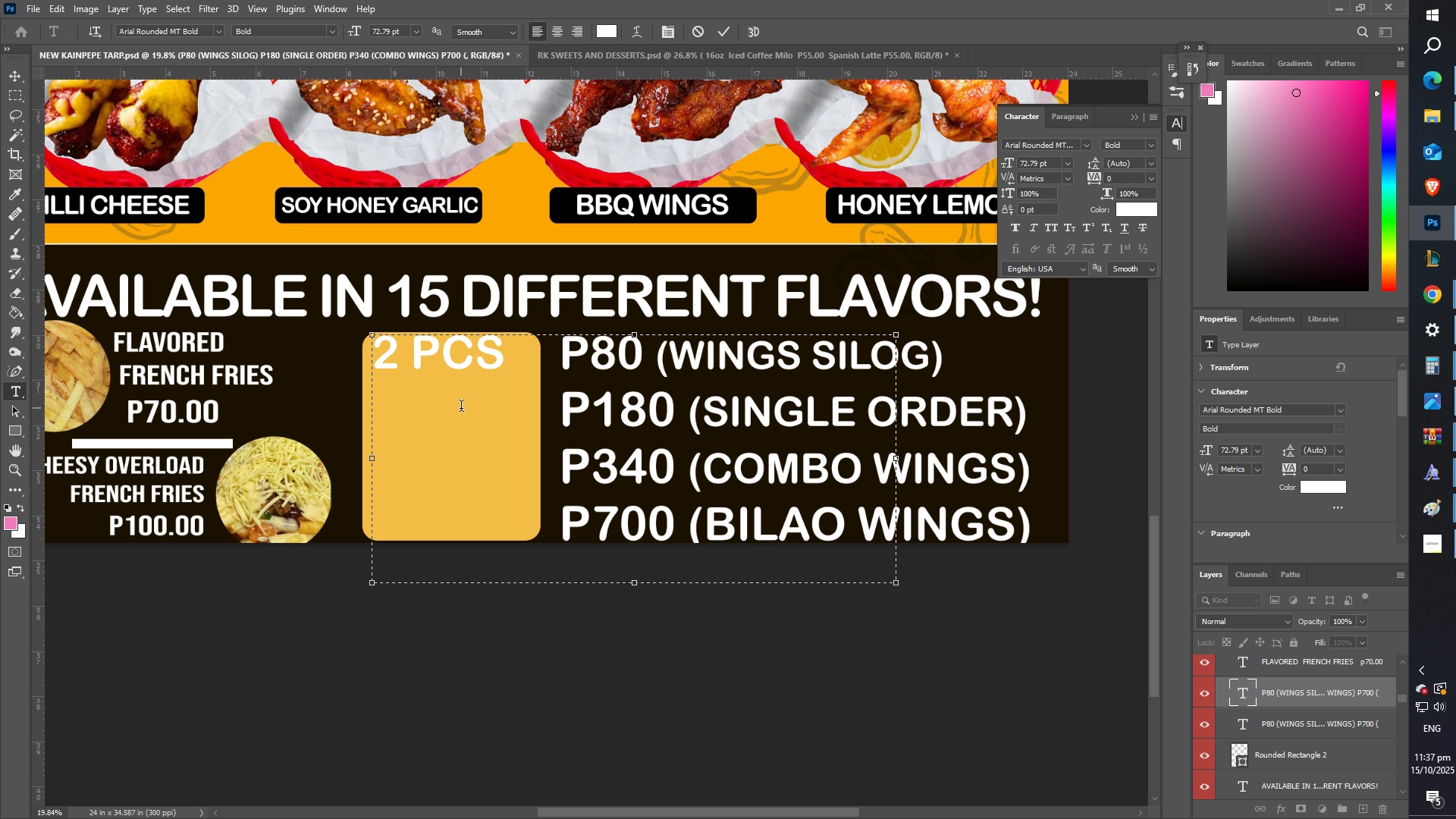 
type(6 PCS)
 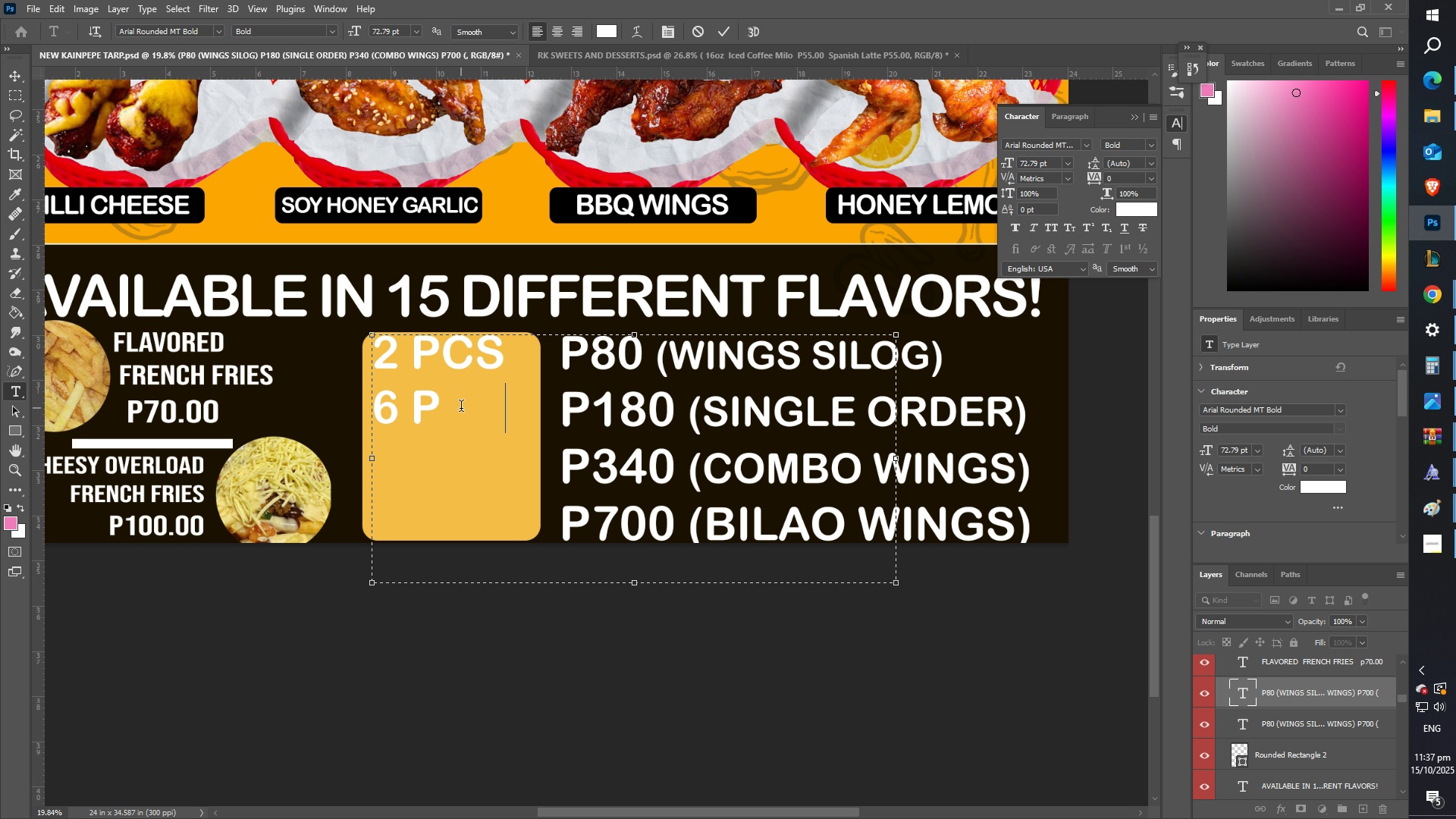 
key(Enter)
 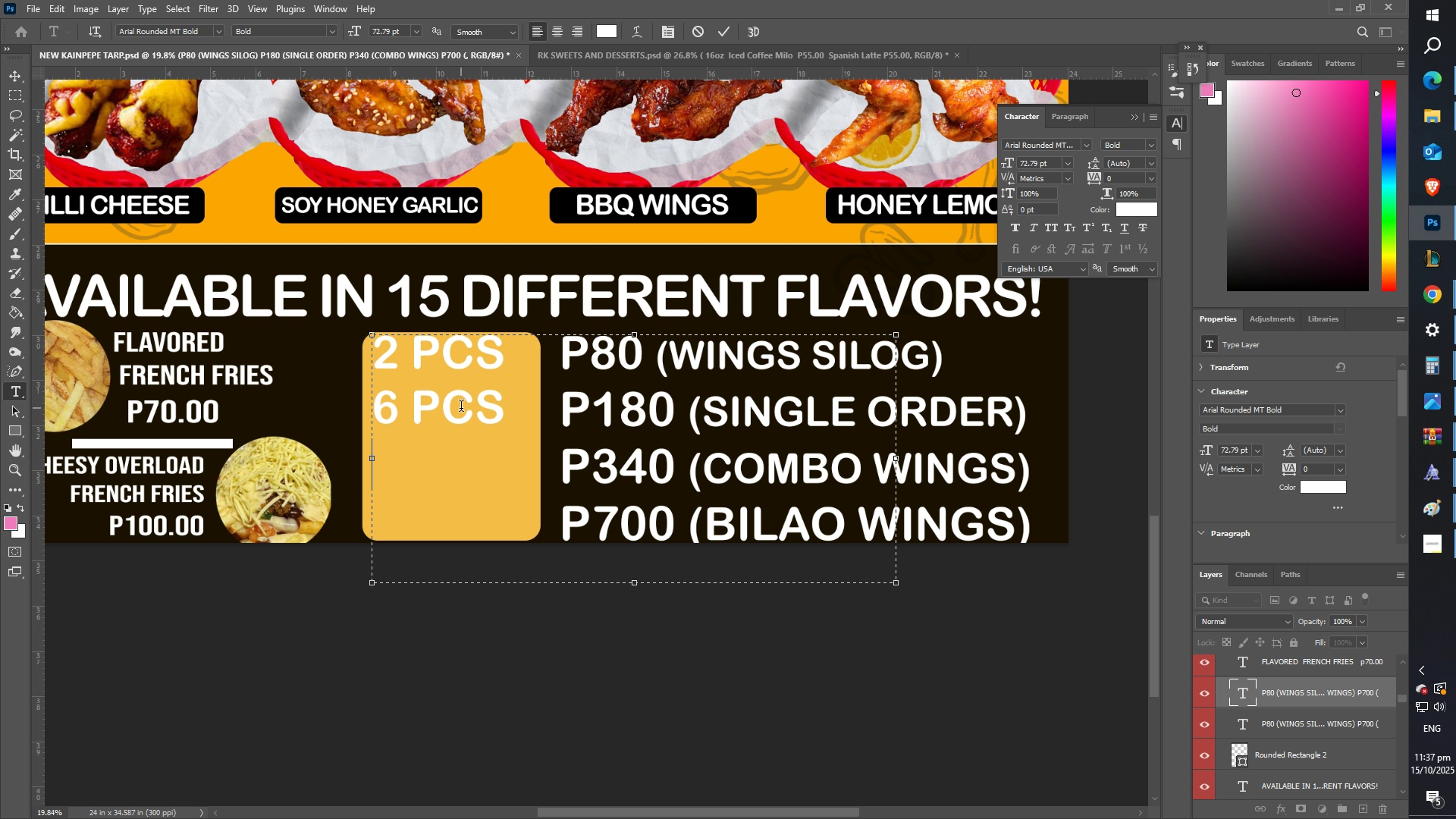 
type(12 PCS)
 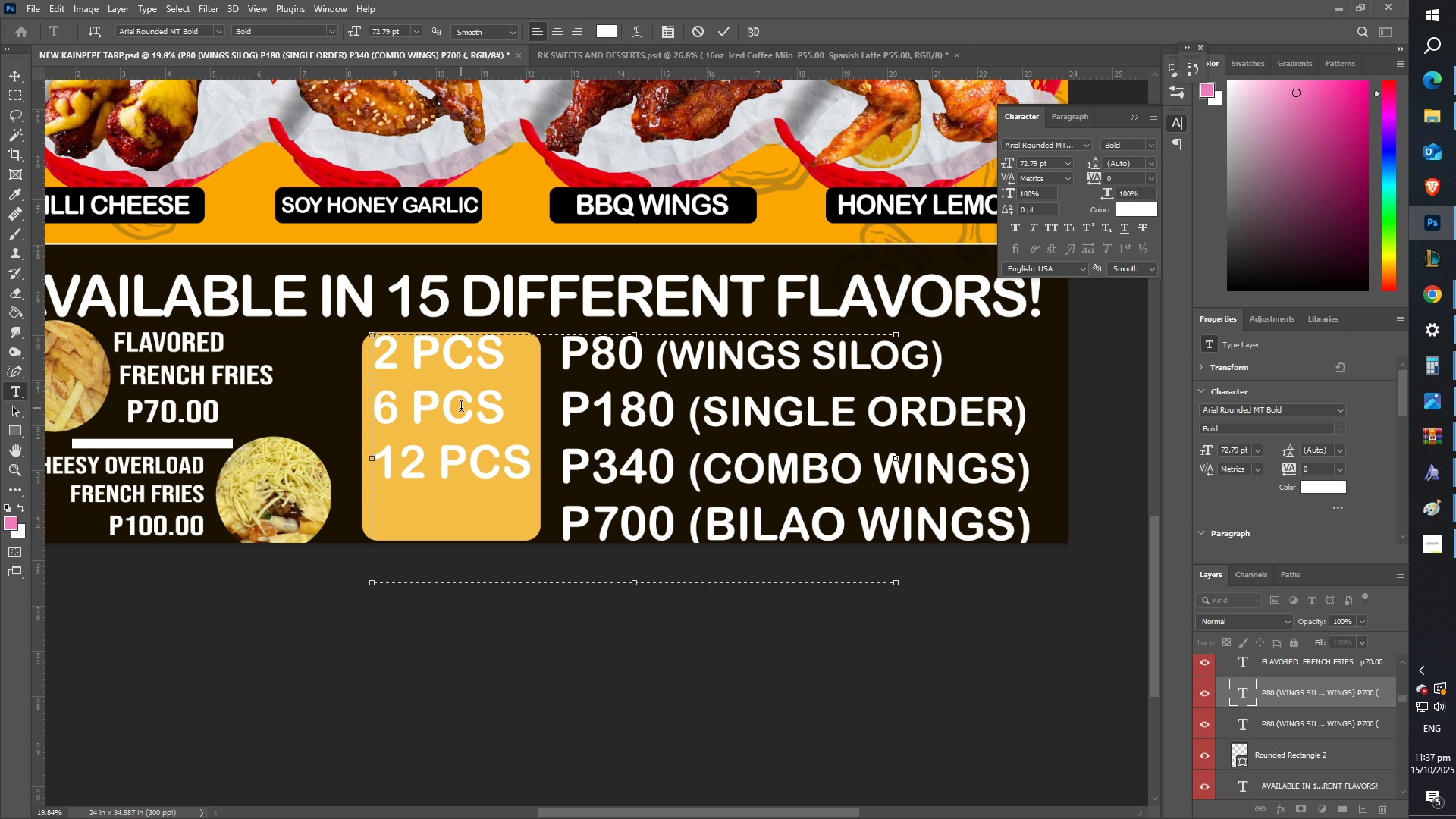 
key(Enter)
 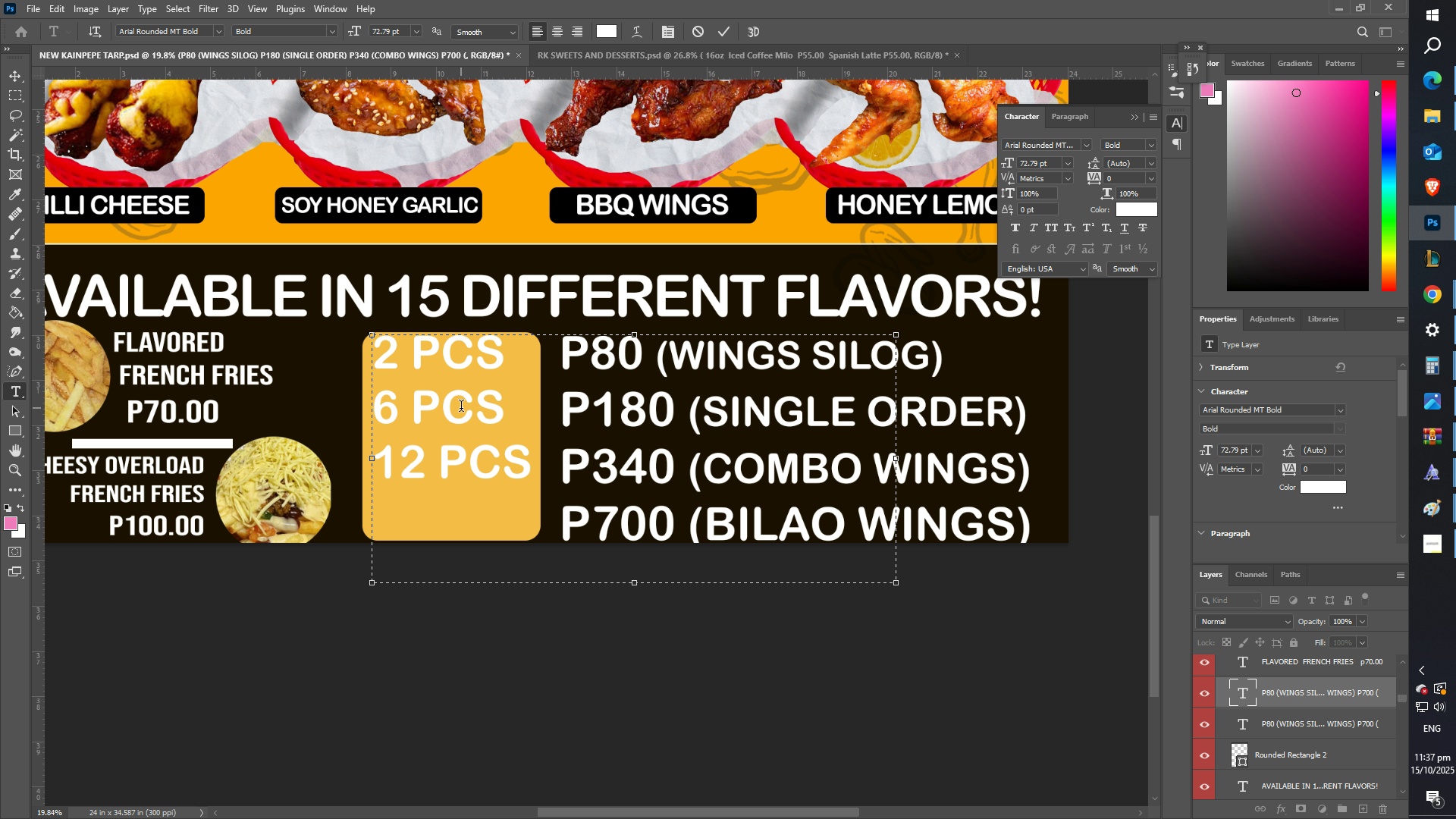 
type(24 PCS)
 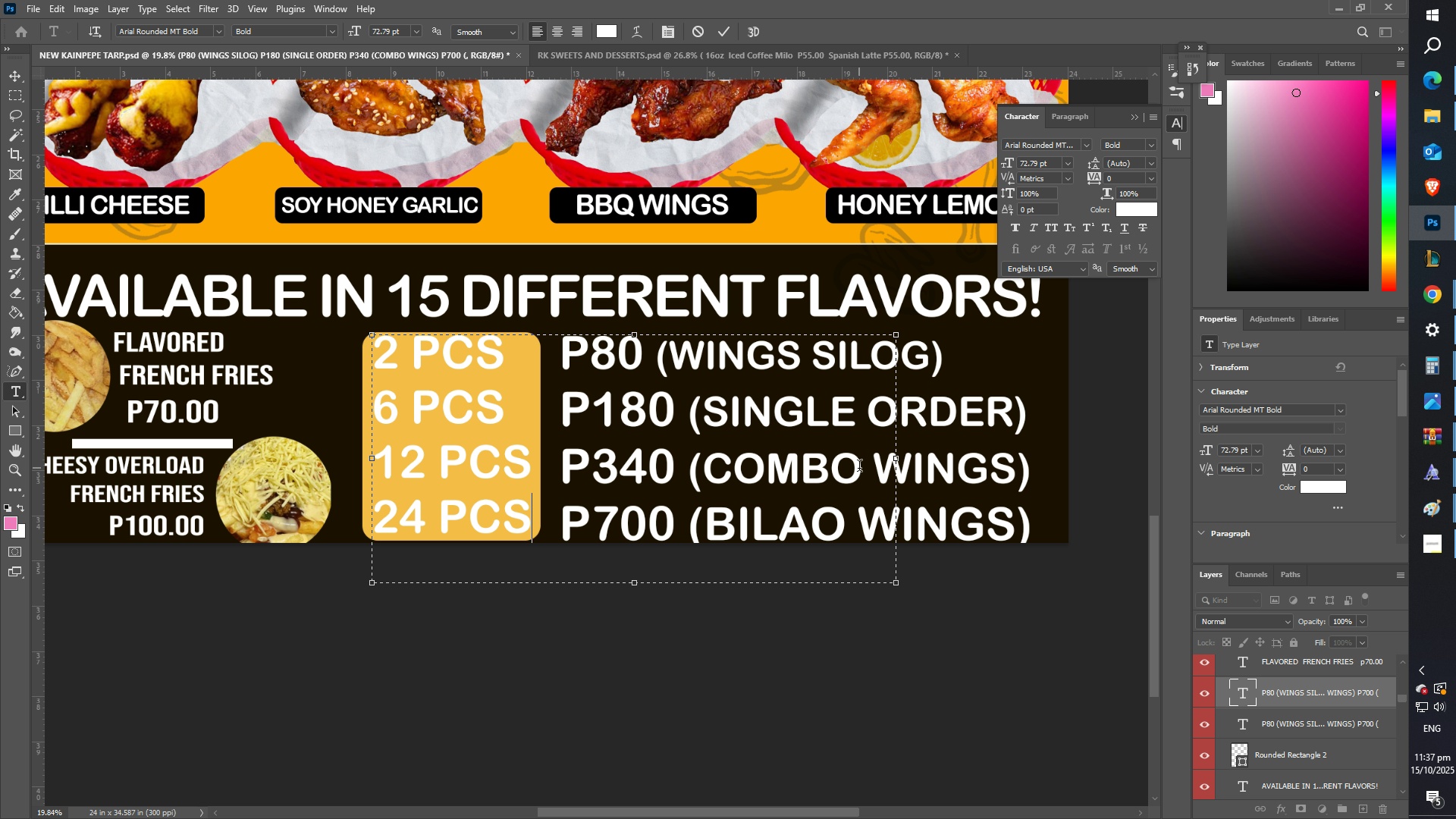 
left_click_drag(start_coordinate=[894, 460], to_coordinate=[546, 453])
 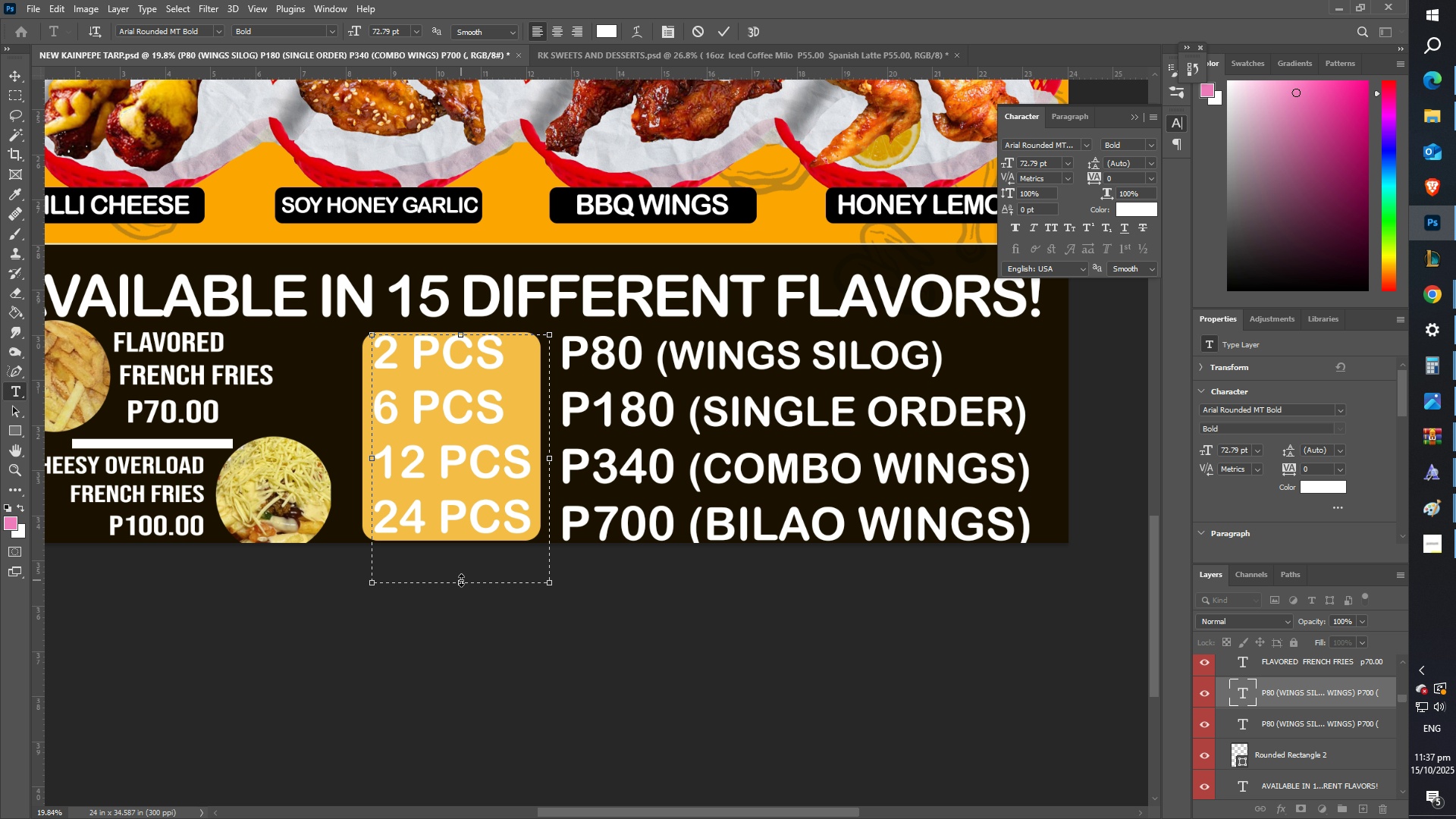 
left_click_drag(start_coordinate=[458, 583], to_coordinate=[456, 565])
 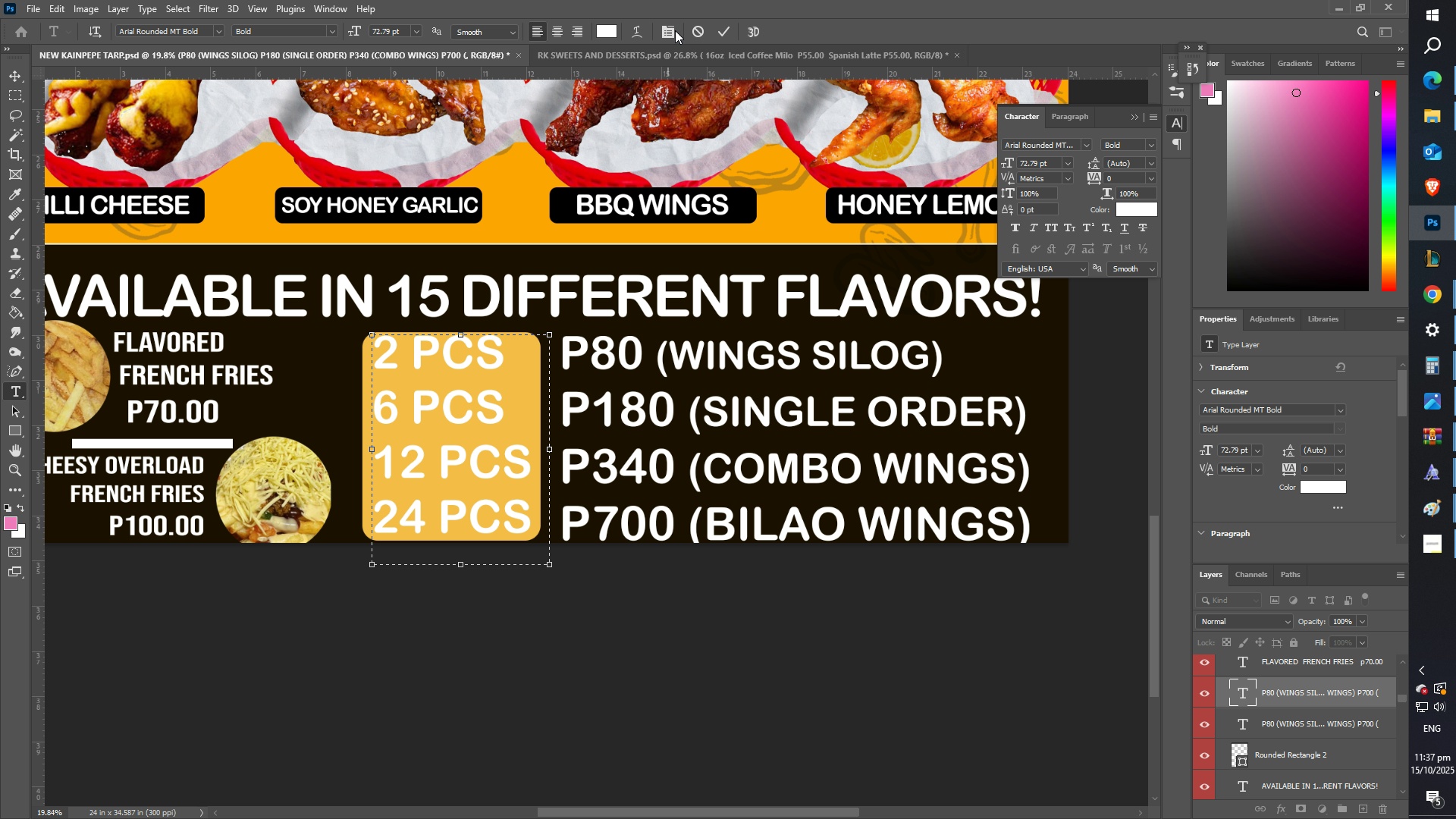 
left_click([725, 33])
 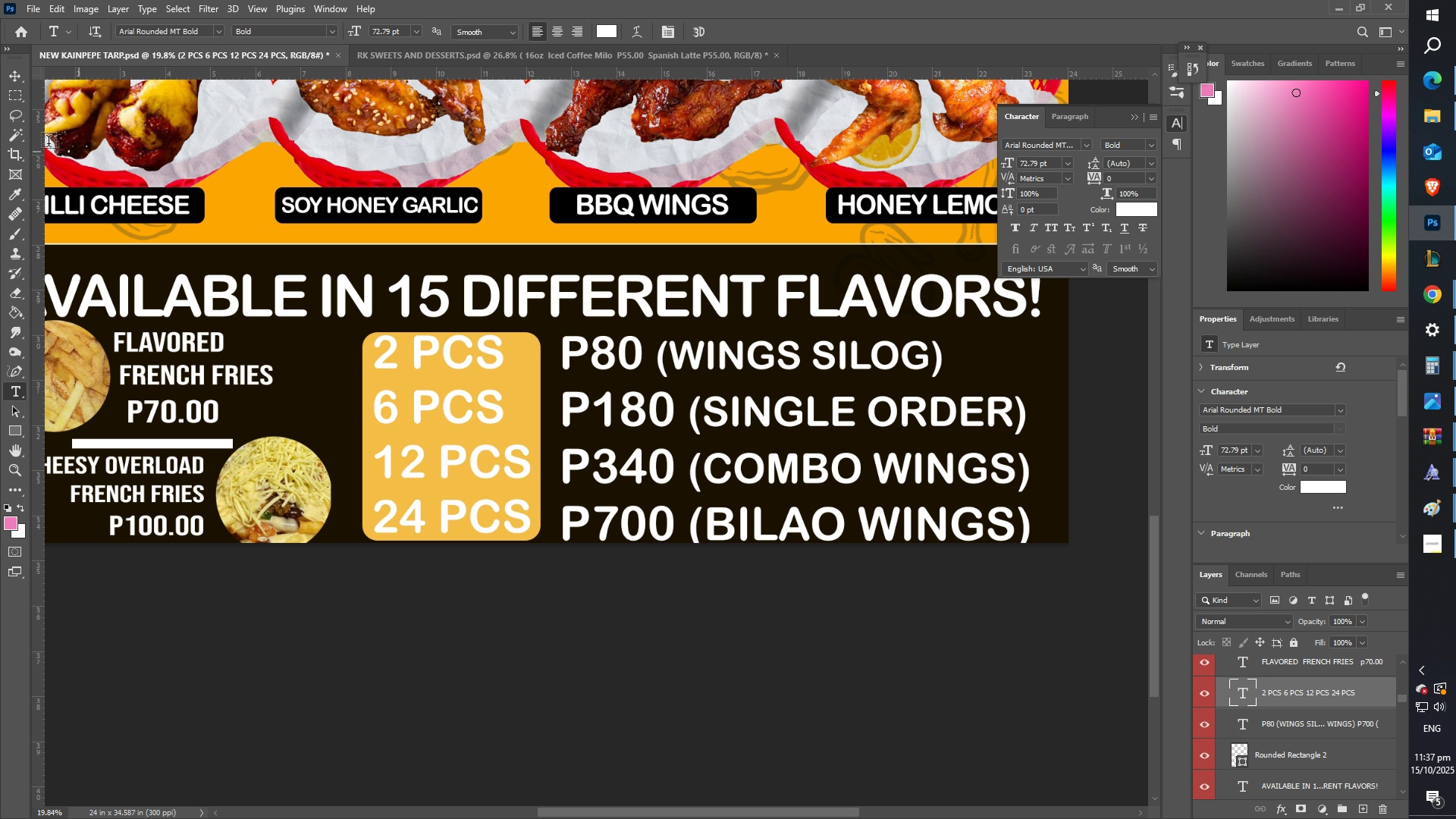 
left_click([14, 70])
 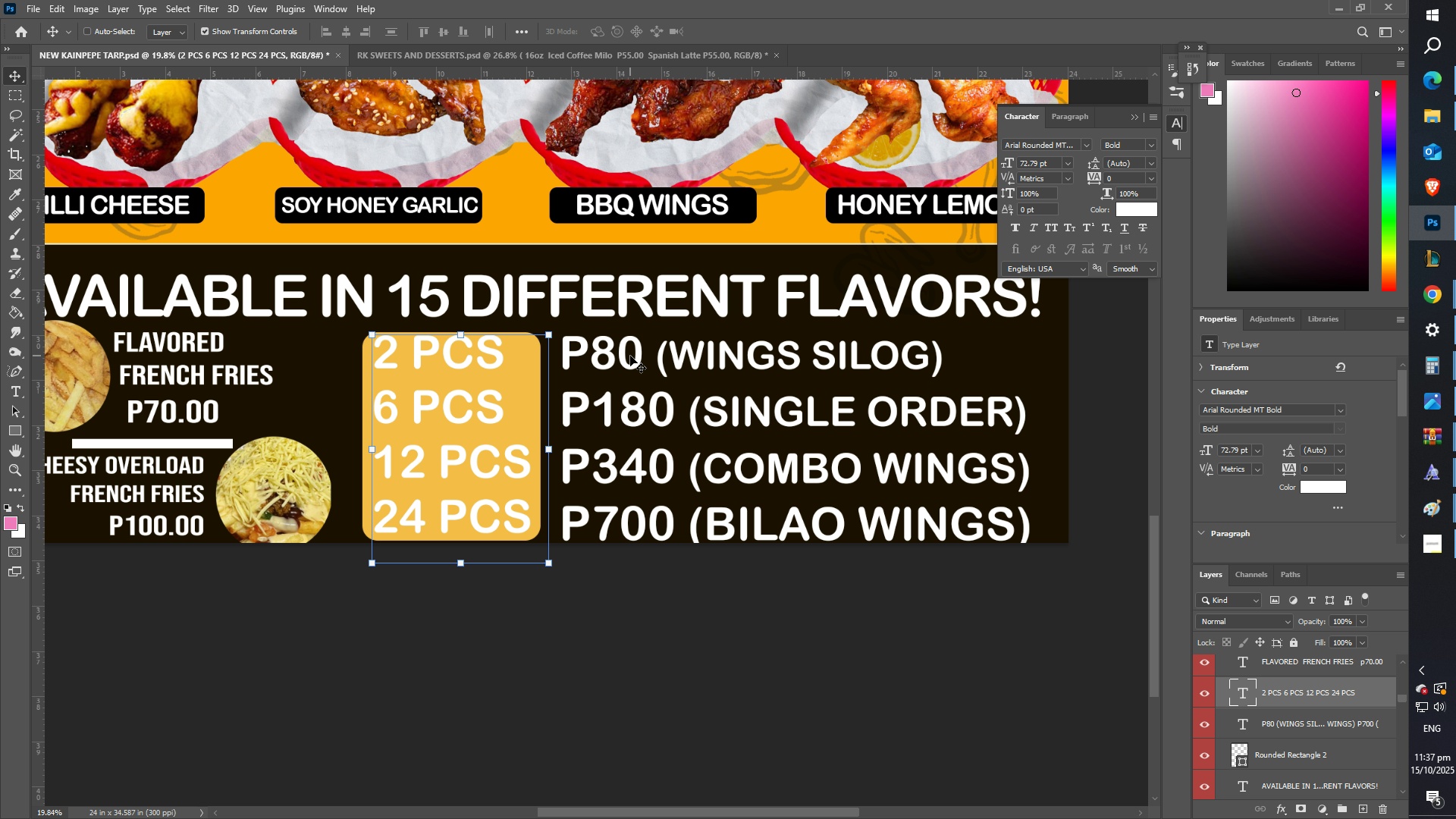 
right_click([641, 353])
 